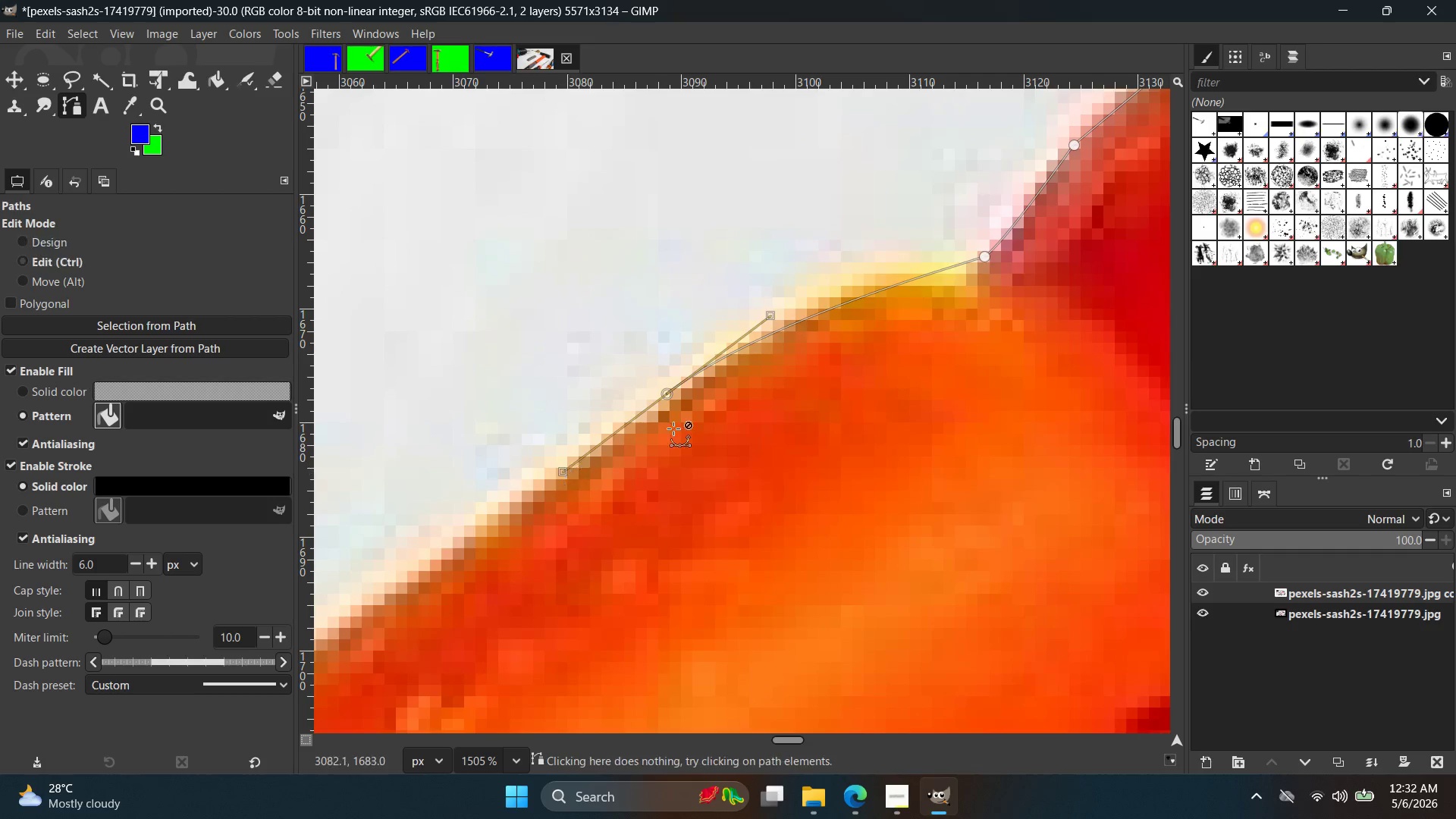 
key(Control+ControlLeft)
 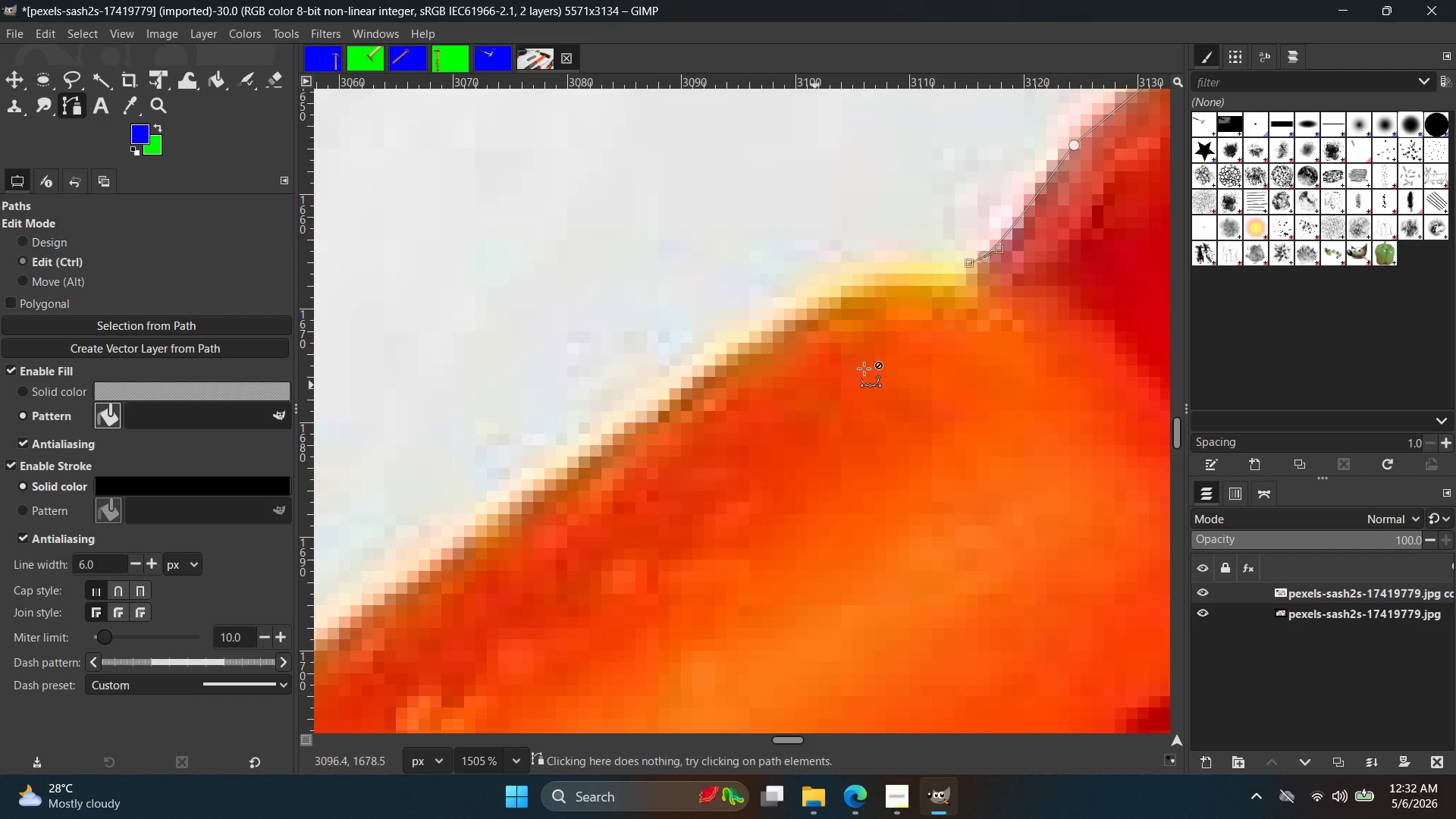 
key(Control+Z)
 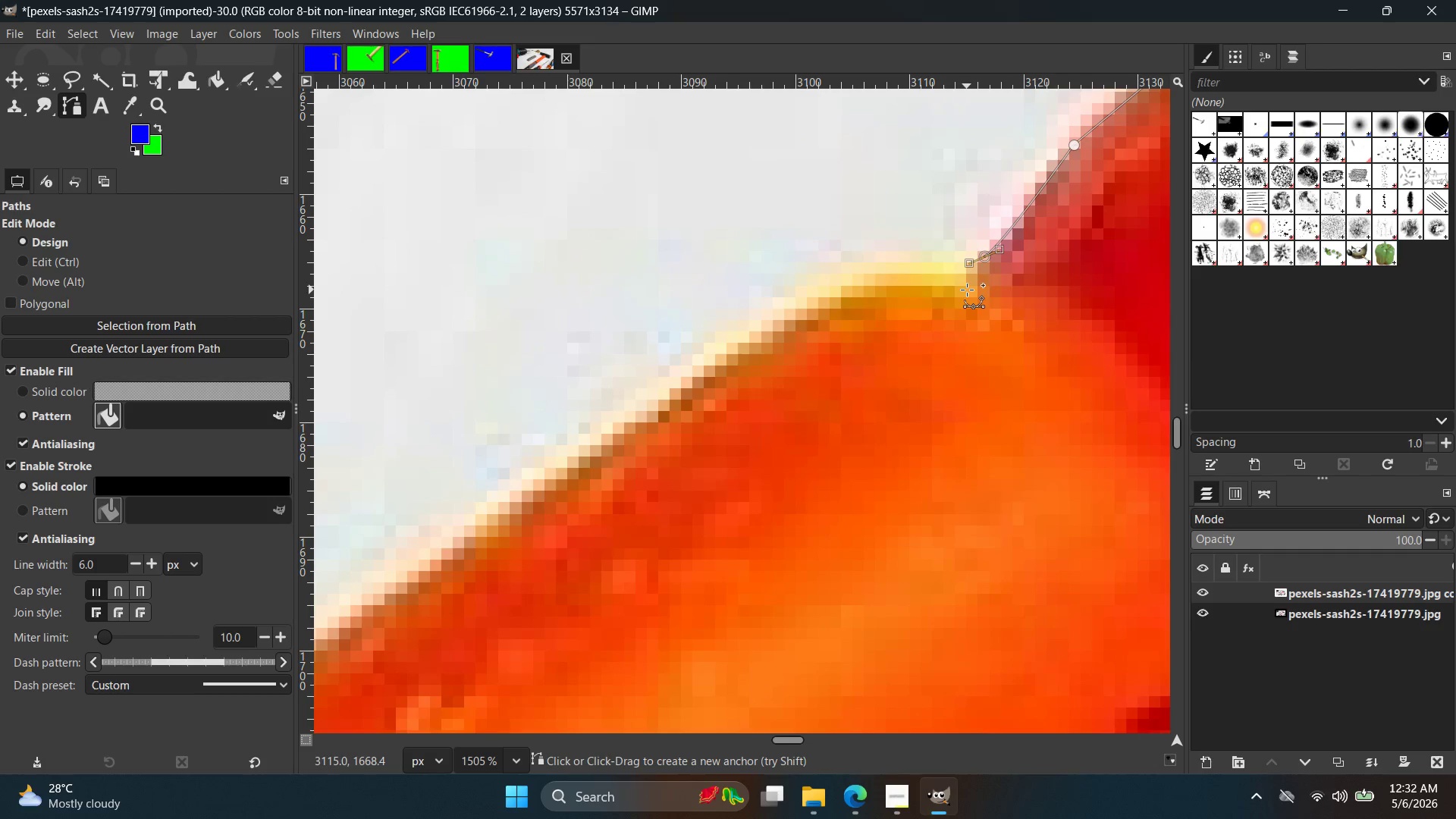 
left_click([968, 284])
 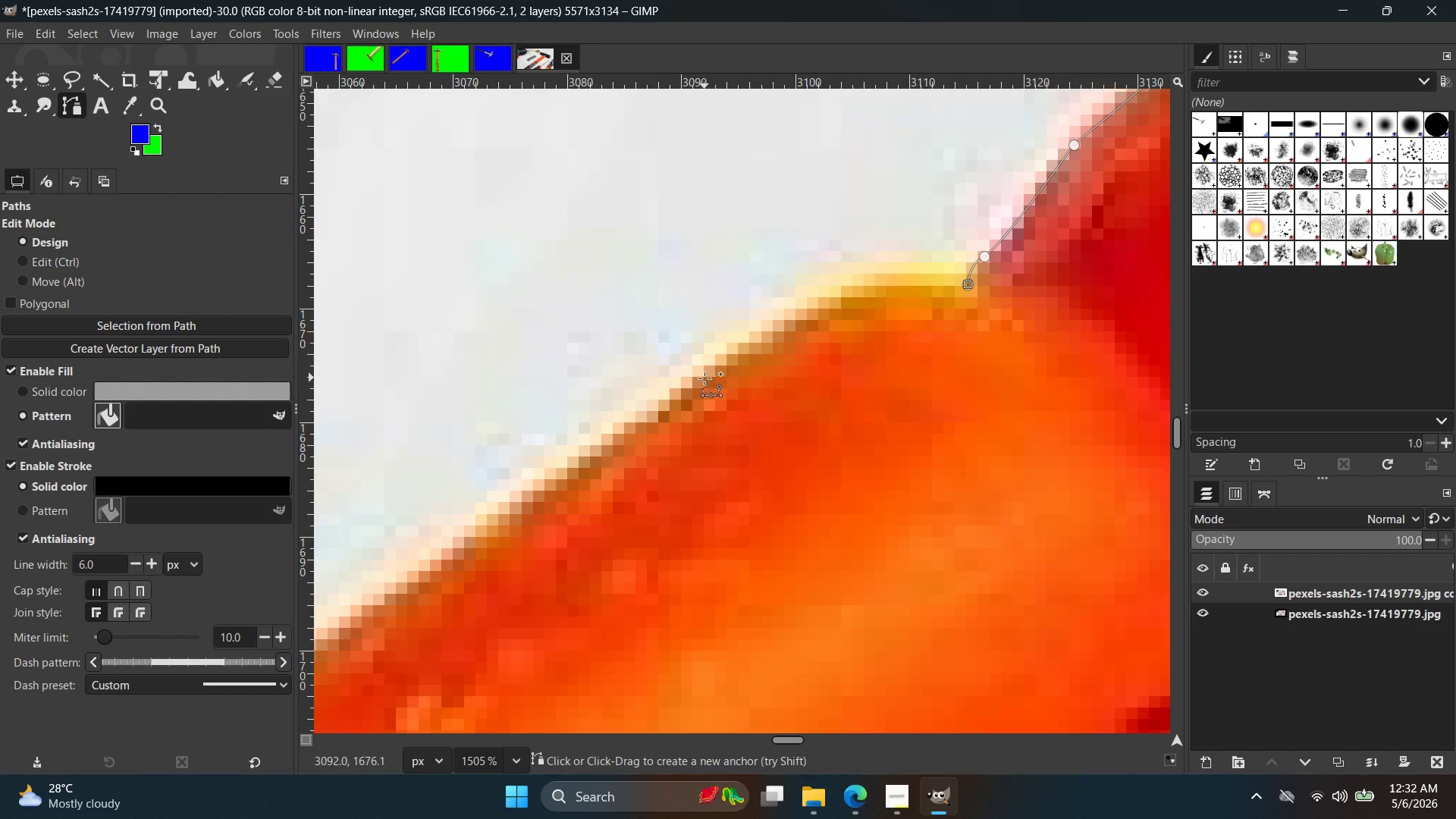 
left_click_drag(start_coordinate=[696, 383], to_coordinate=[477, 528])
 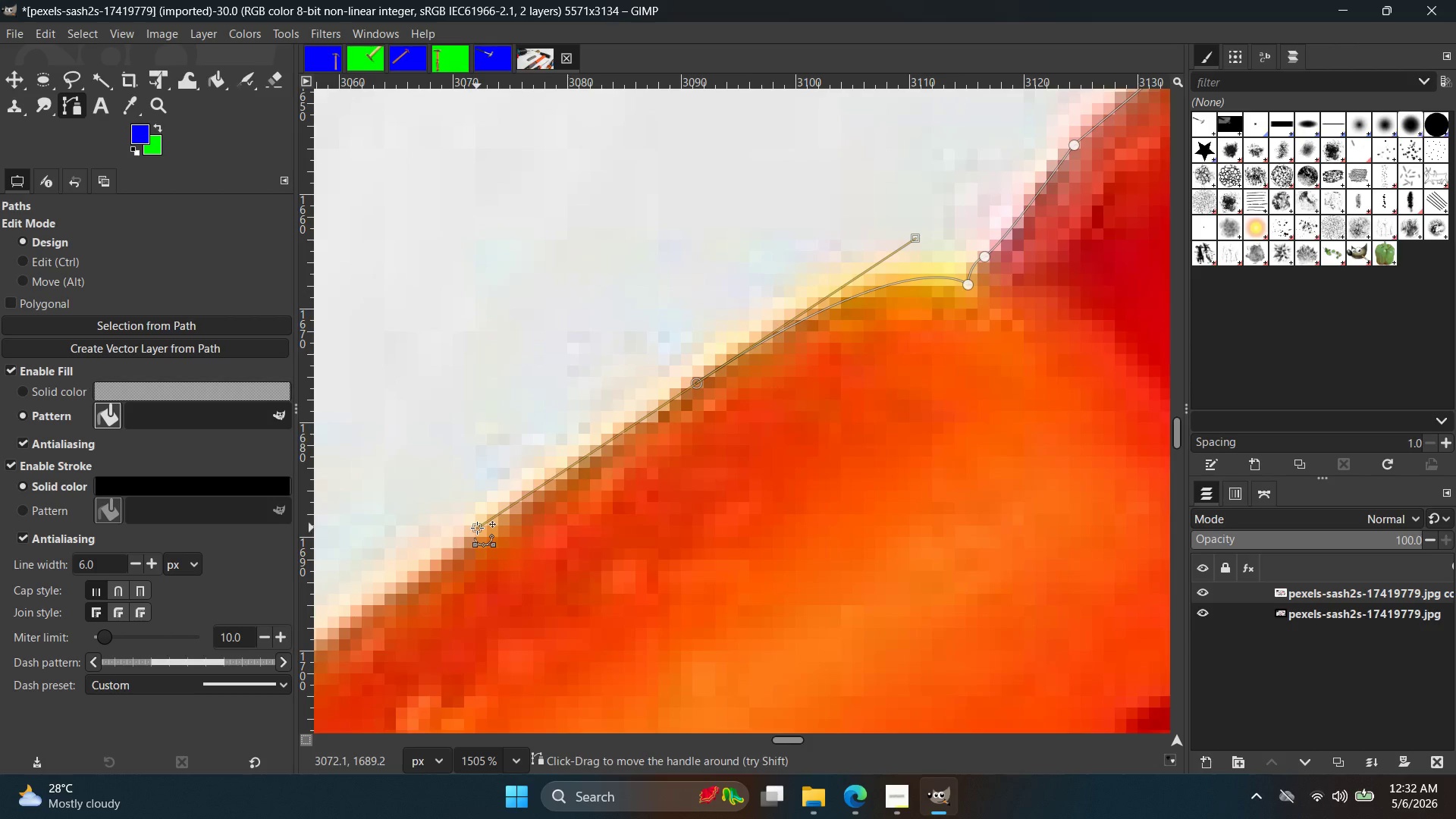 
hold_key(key=Space, duration=0.36)
 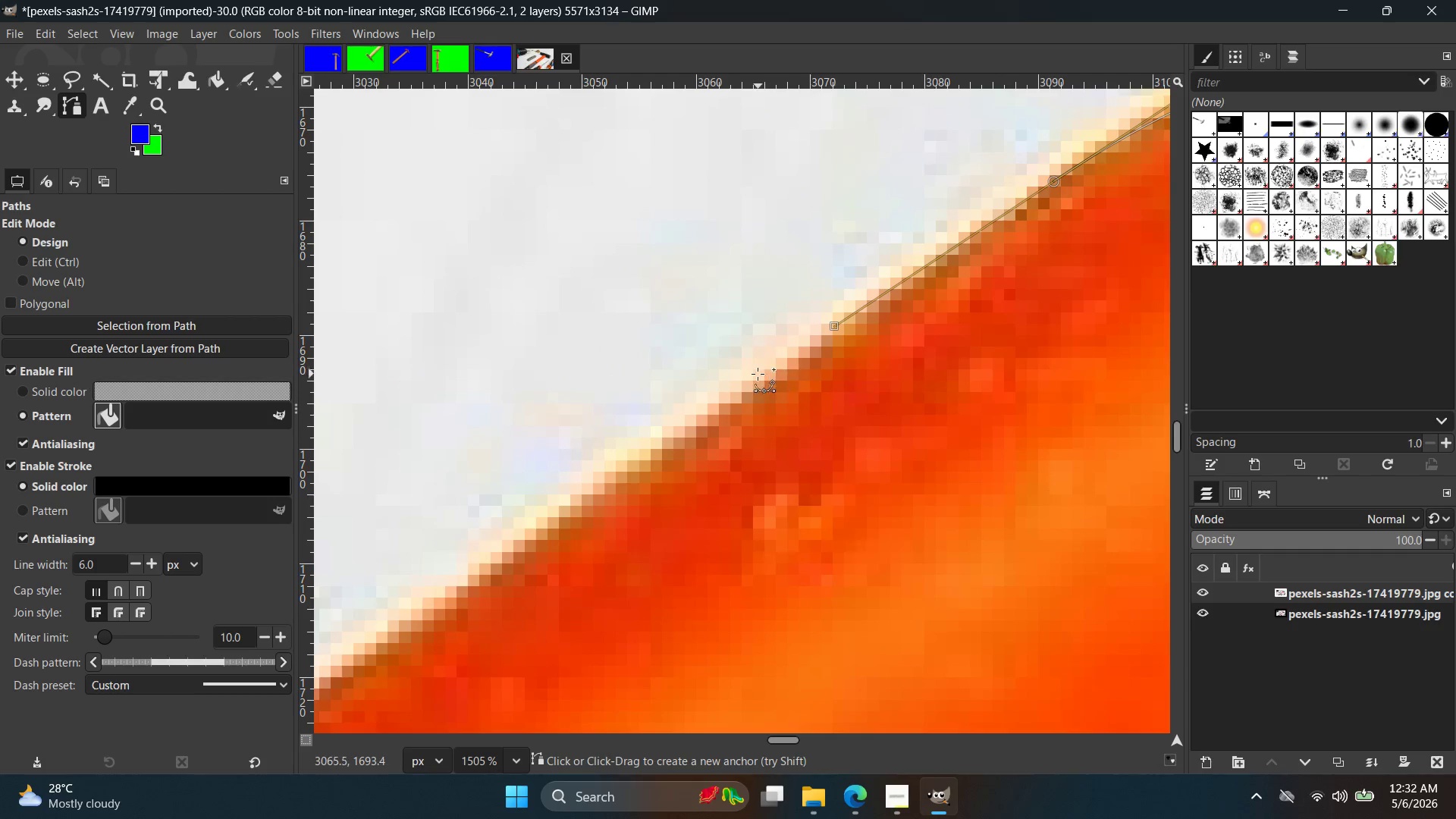 
left_click([753, 376])
 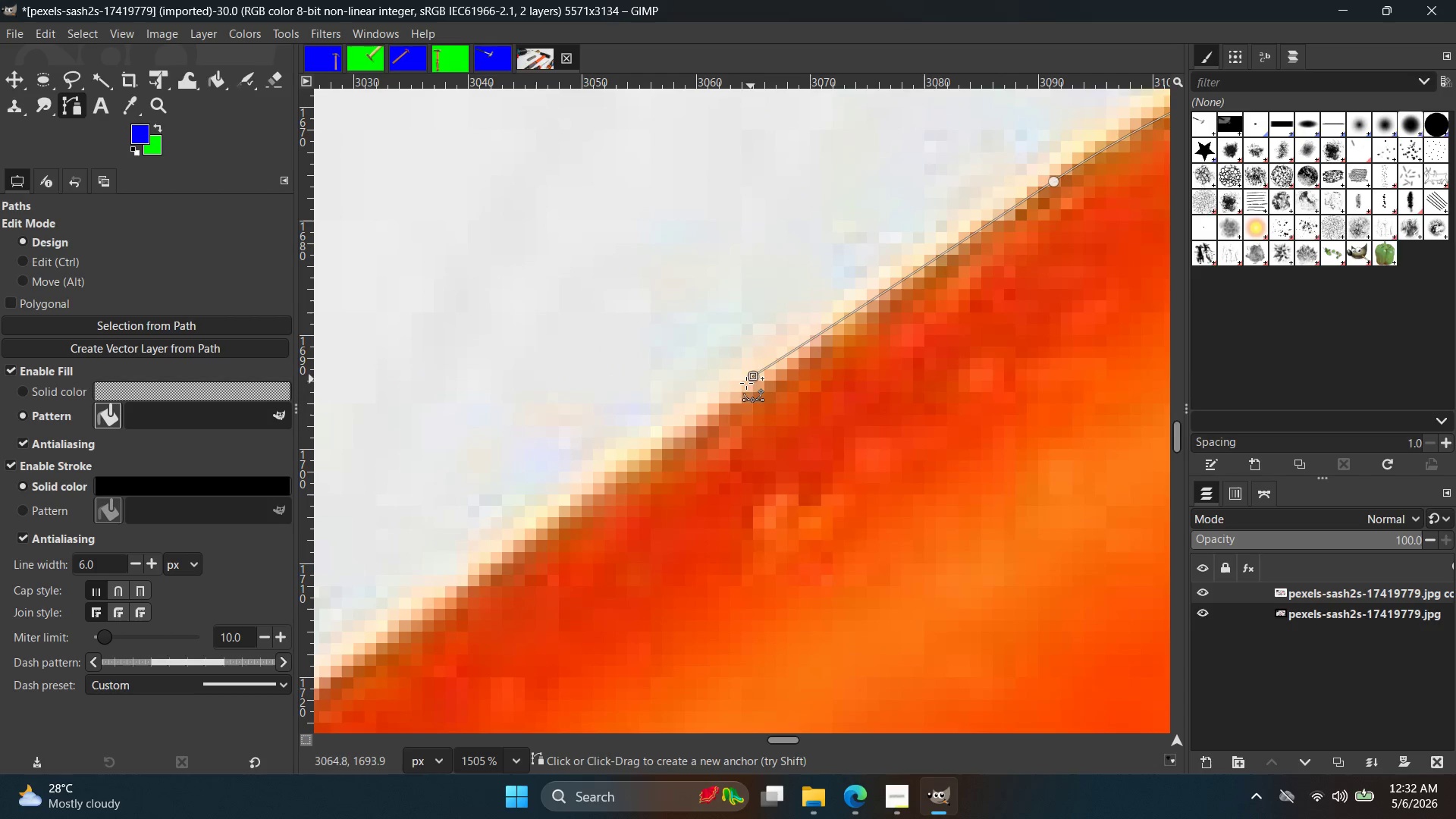 
key(Control+ControlLeft)
 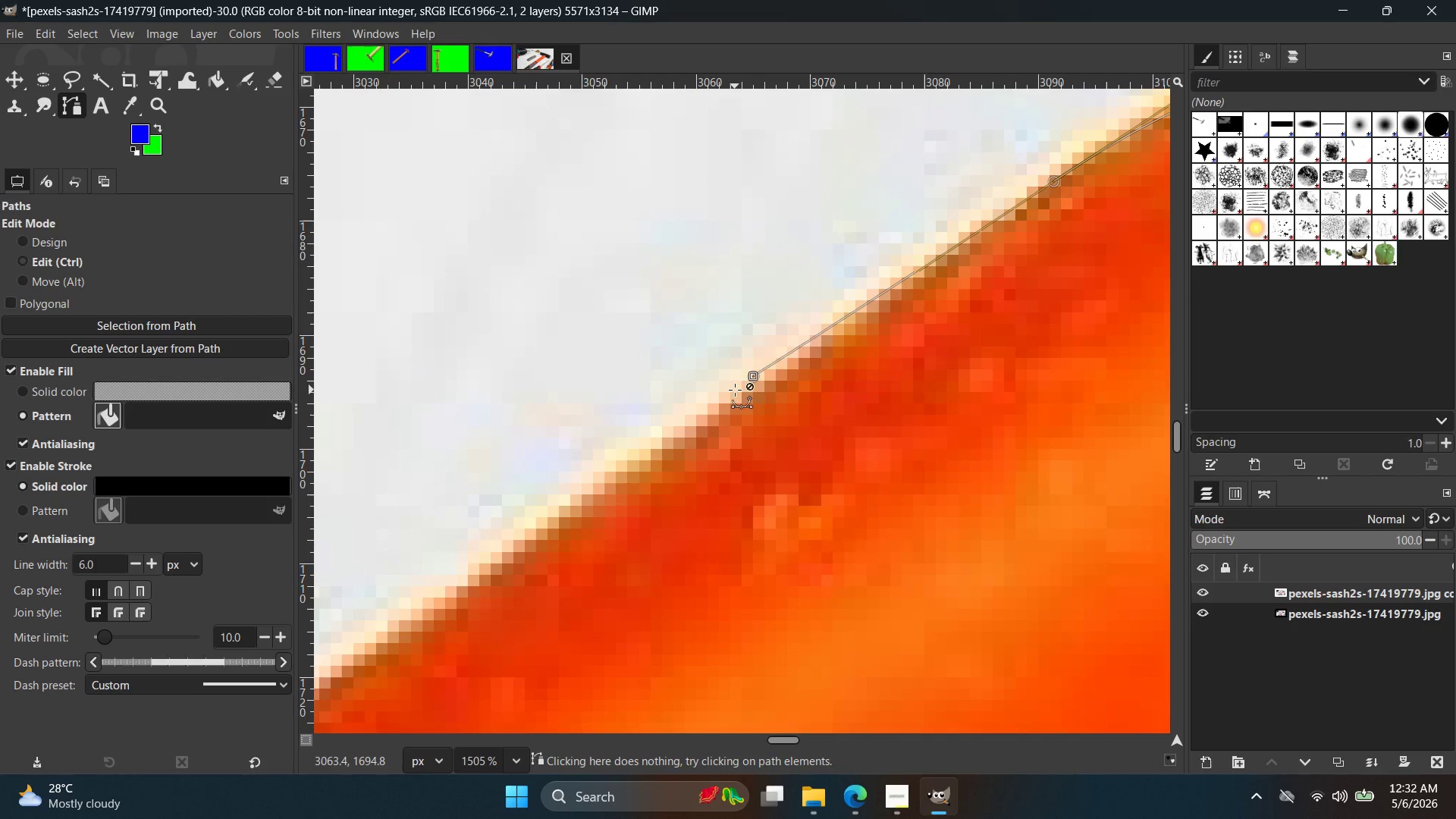 
key(Control+Z)
 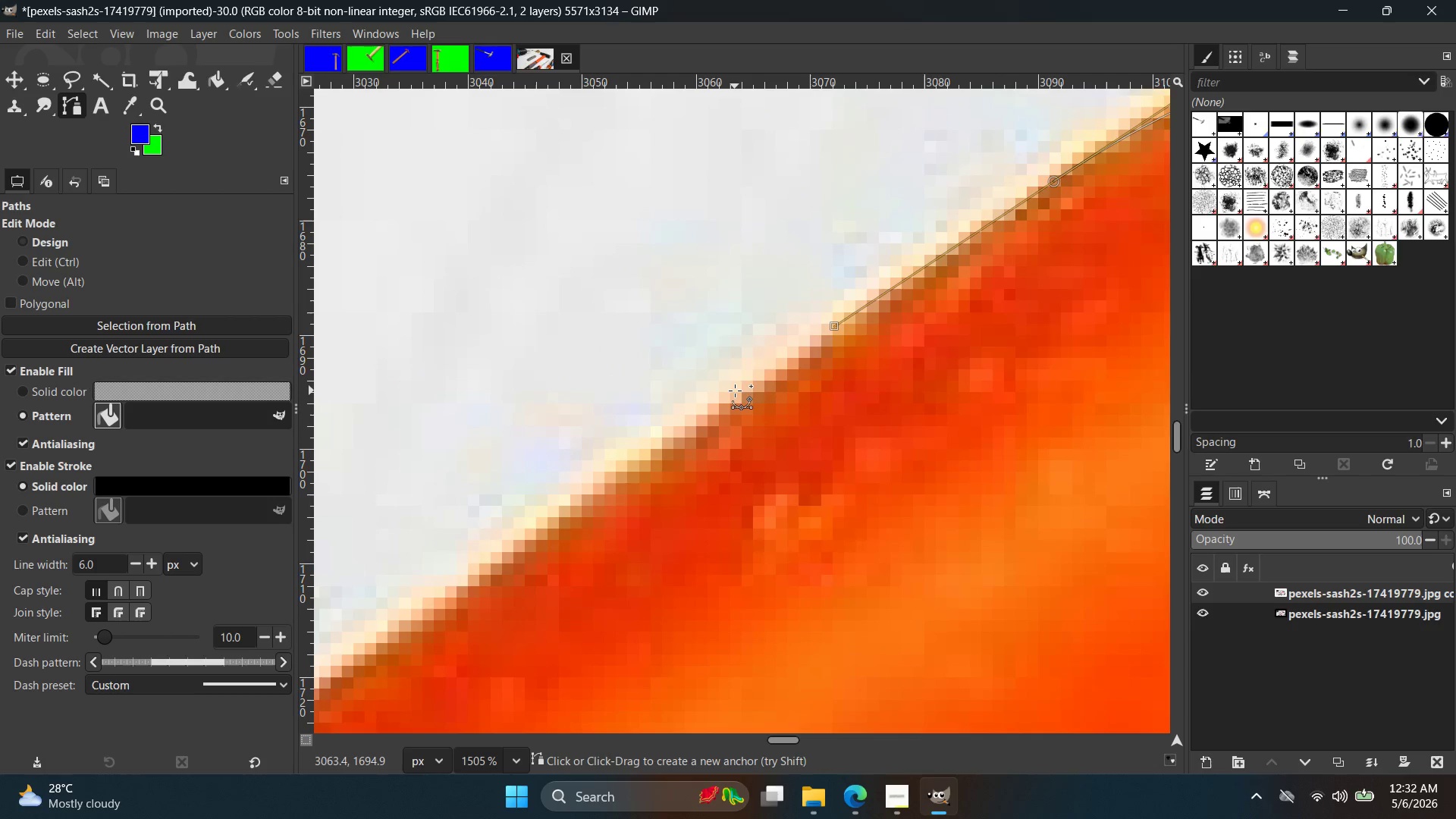 
left_click([735, 391])
 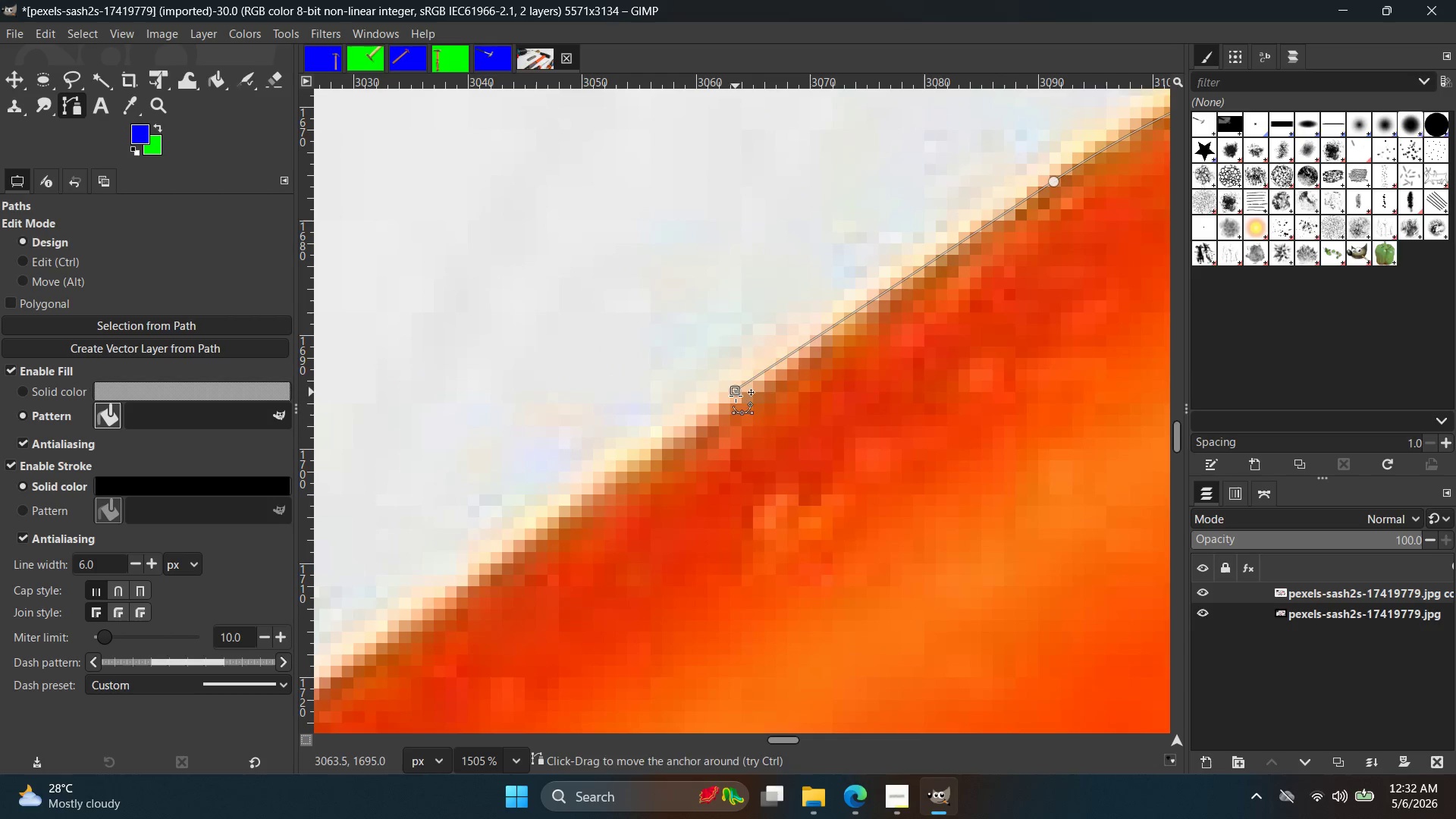 
key(Control+ControlLeft)
 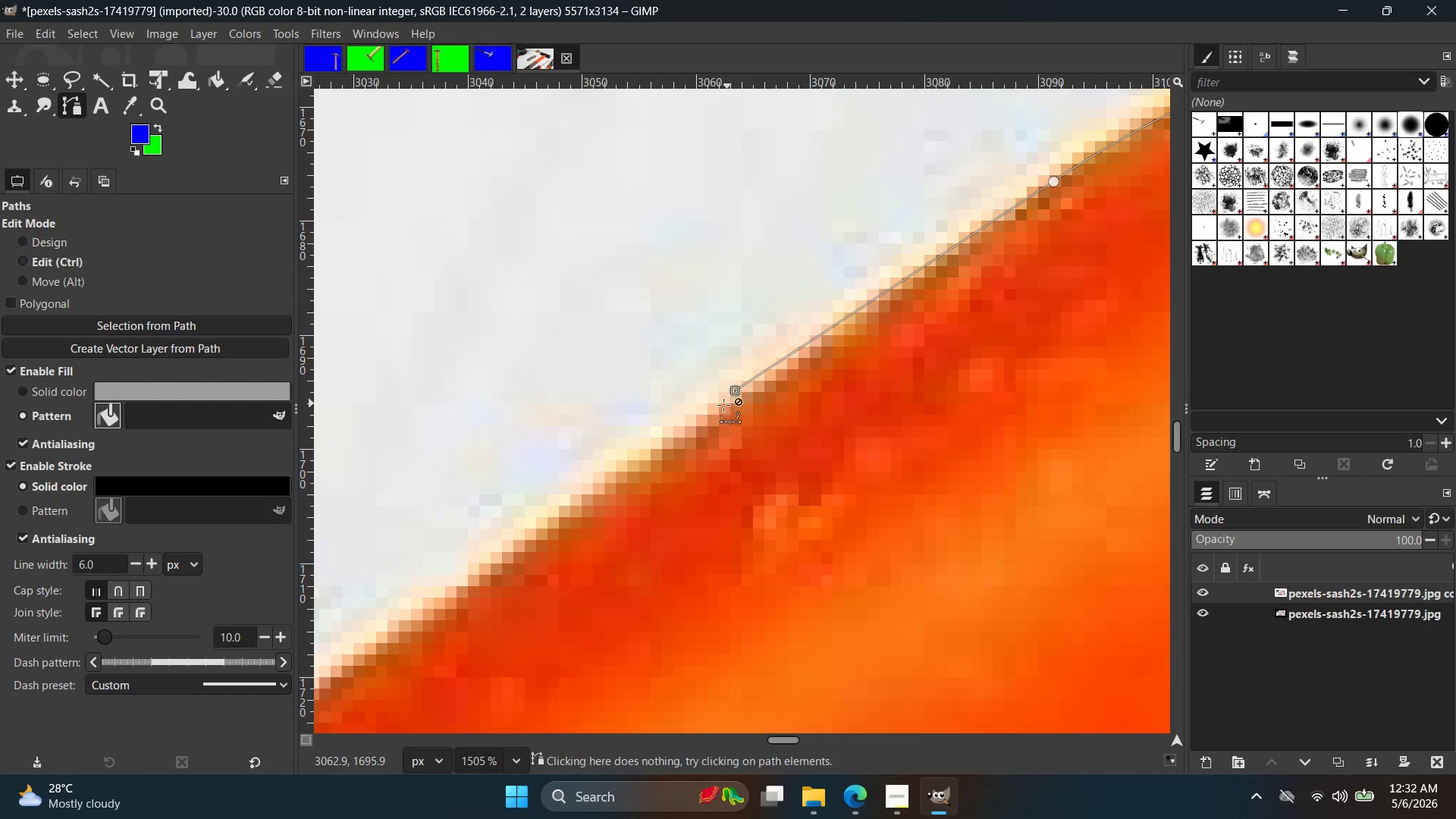 
key(Control+Z)
 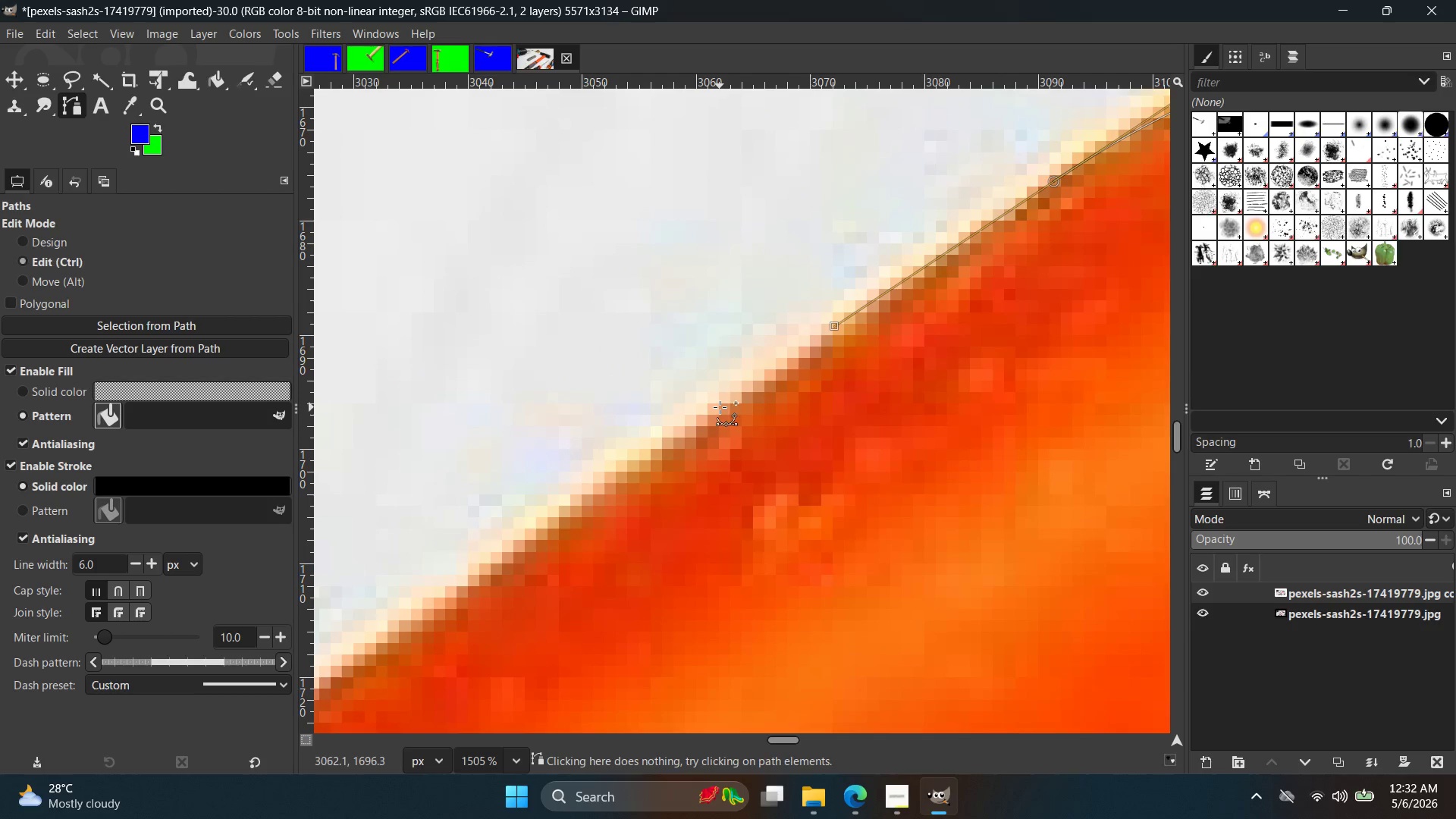 
left_click([720, 407])
 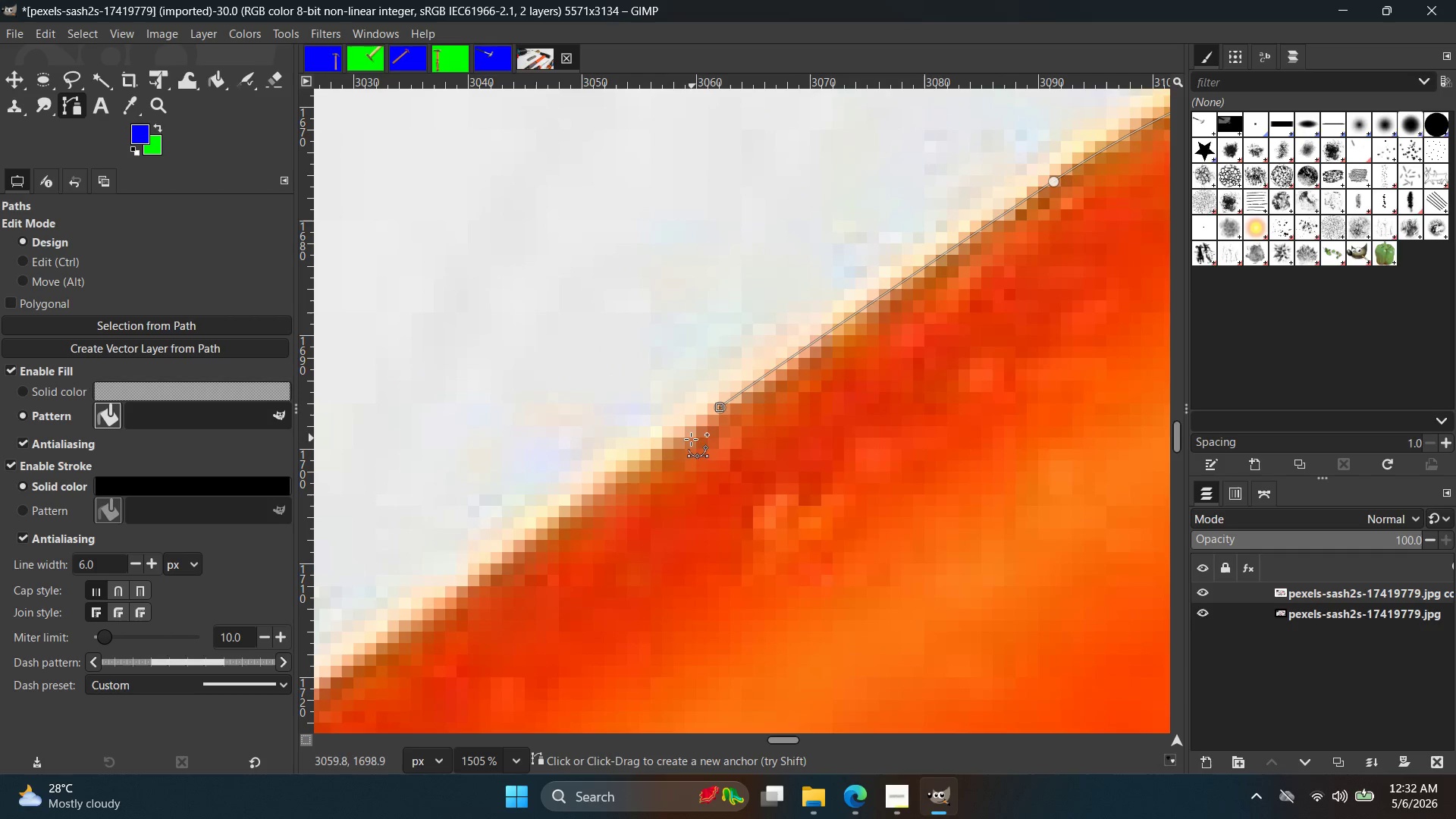 
key(Control+ControlLeft)
 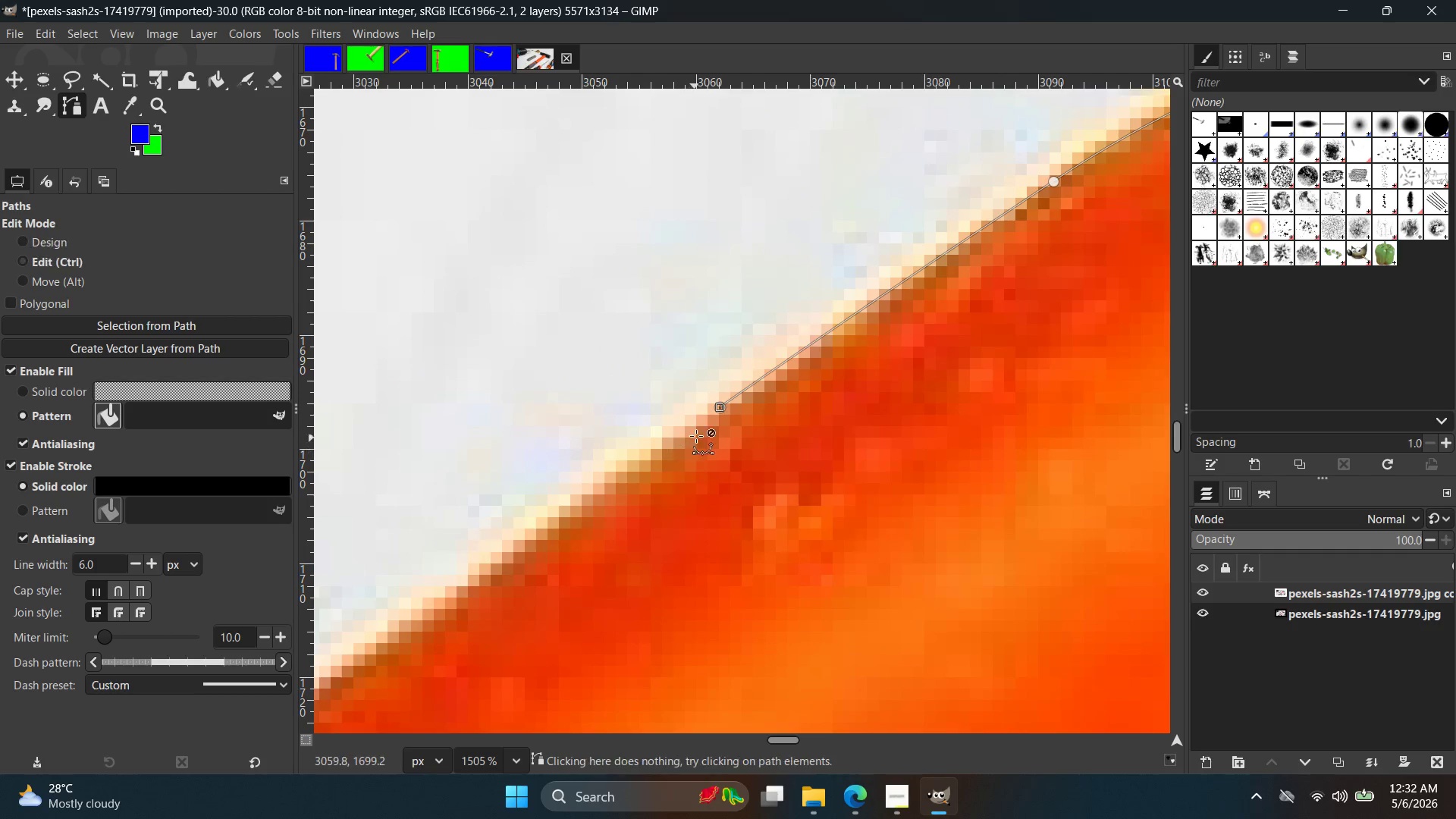 
key(Control+Z)
 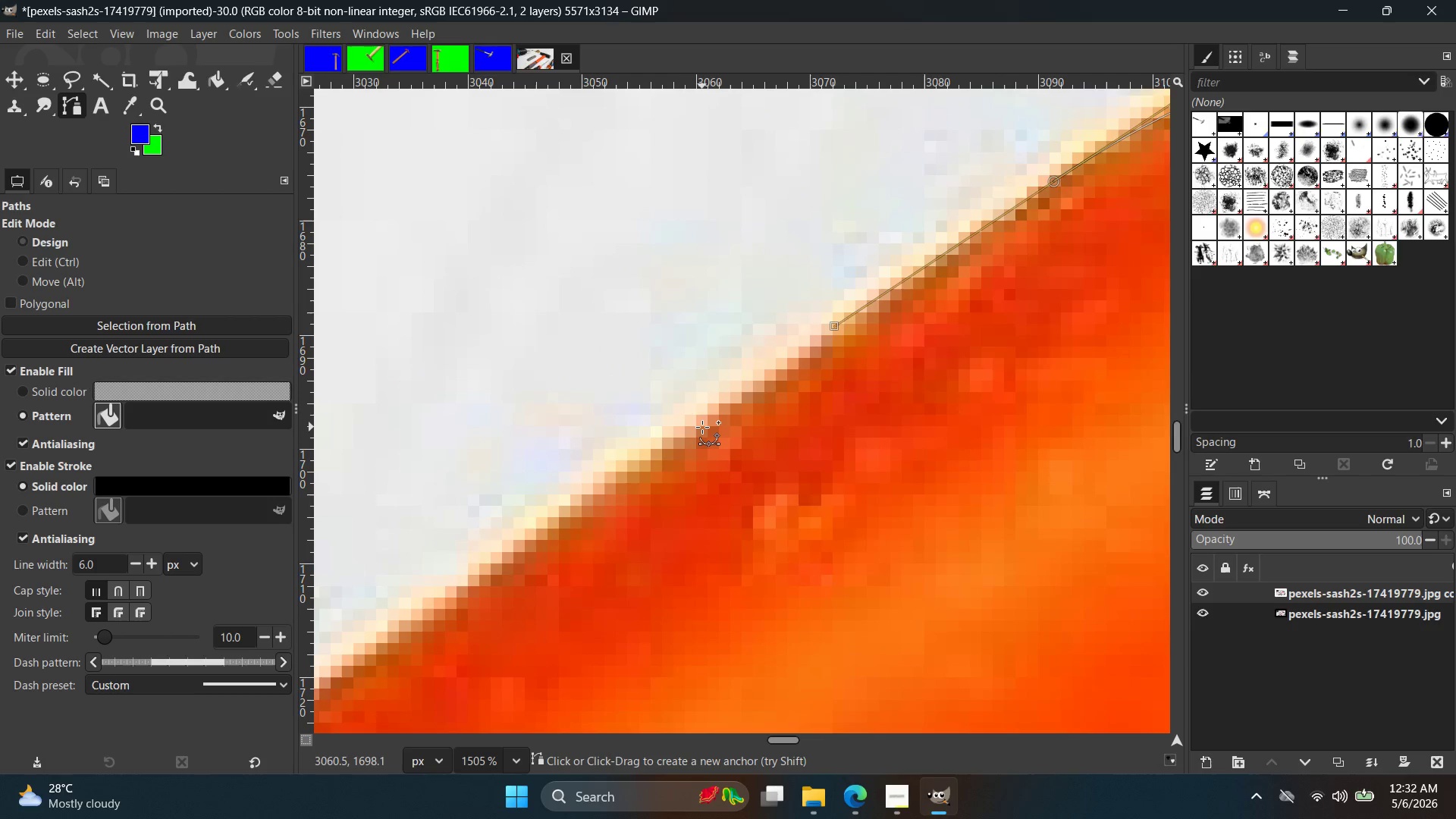 
left_click([702, 427])
 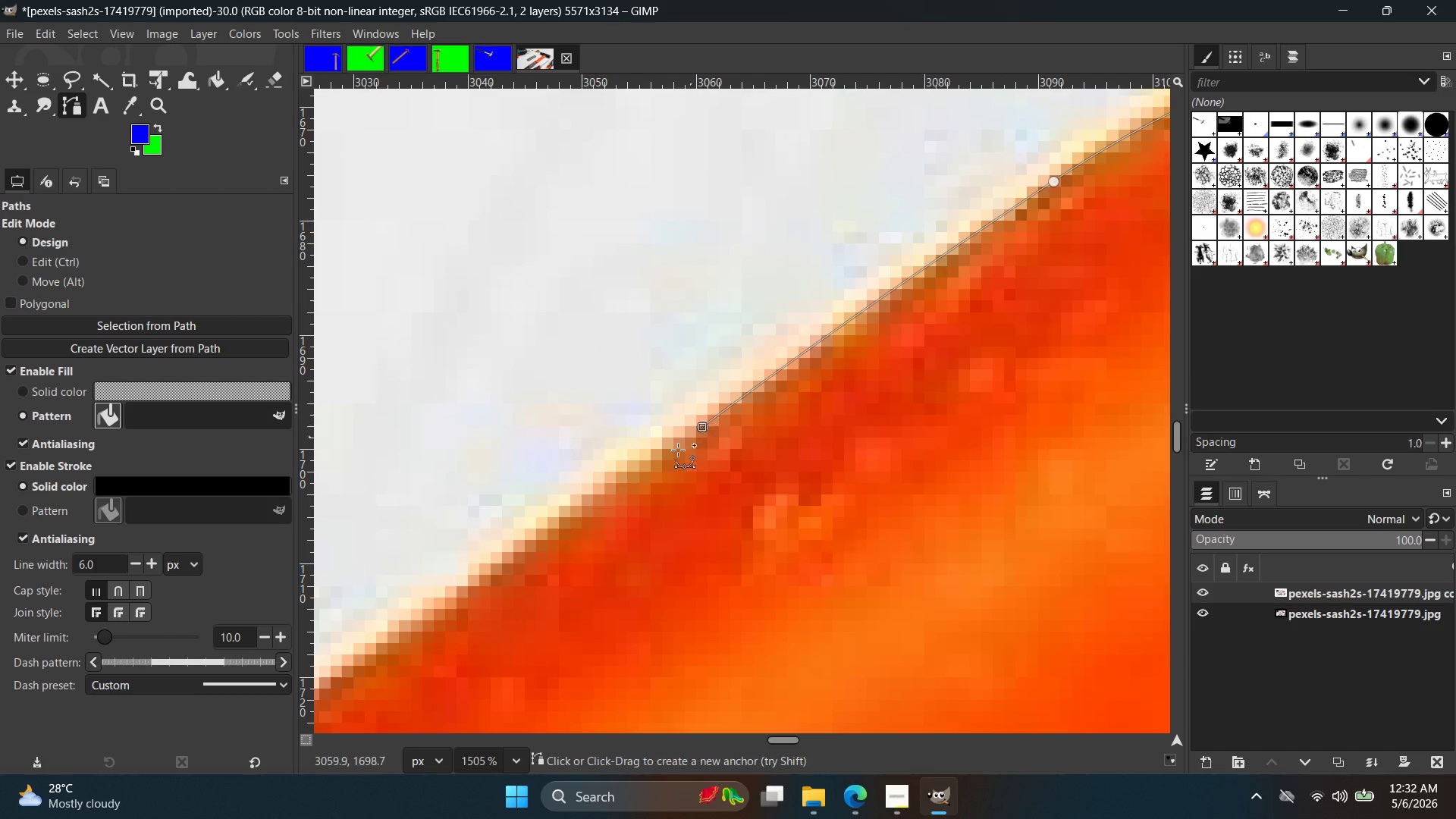 
hold_key(key=Space, duration=0.38)
 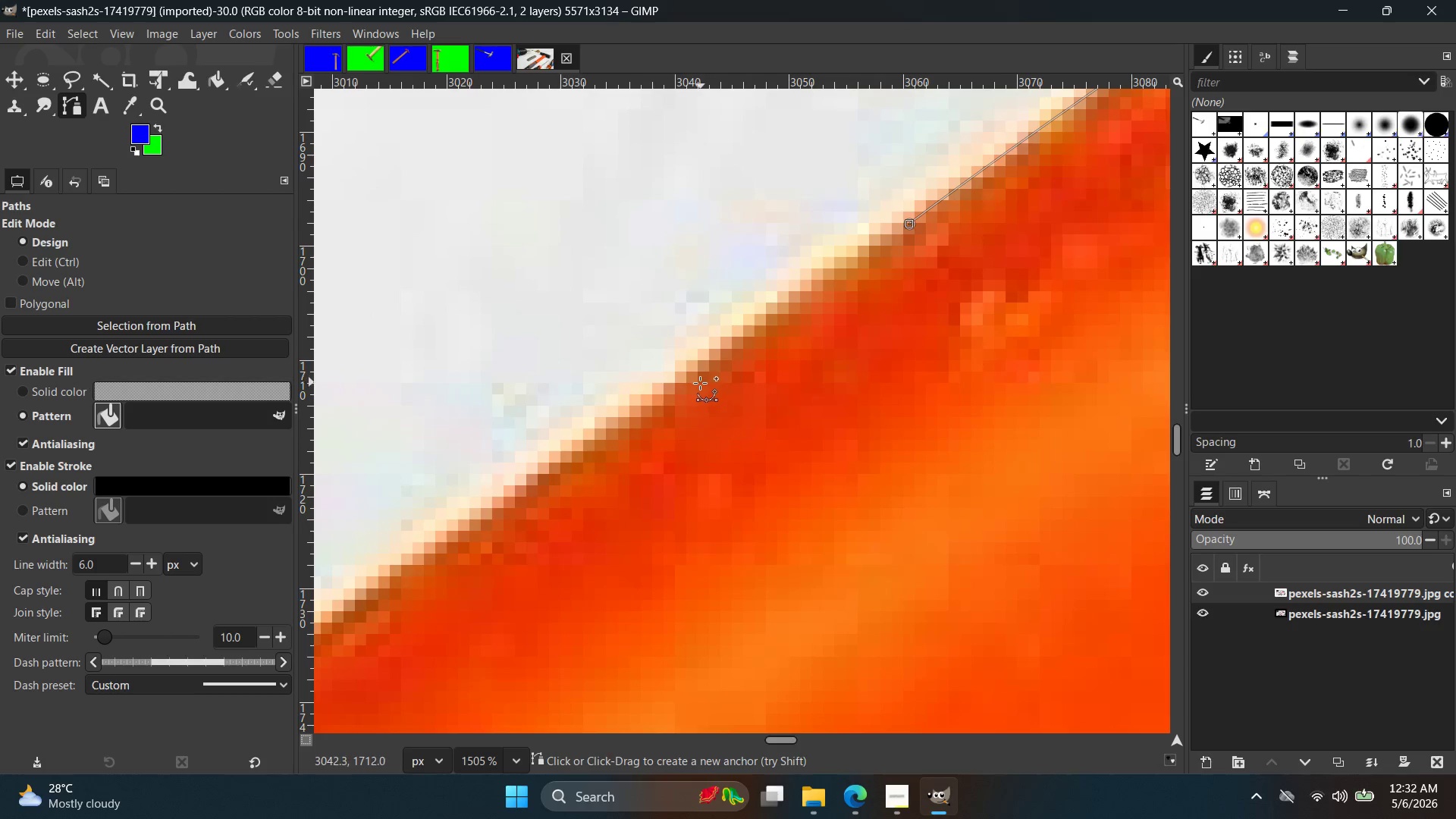 
left_click([700, 383])
 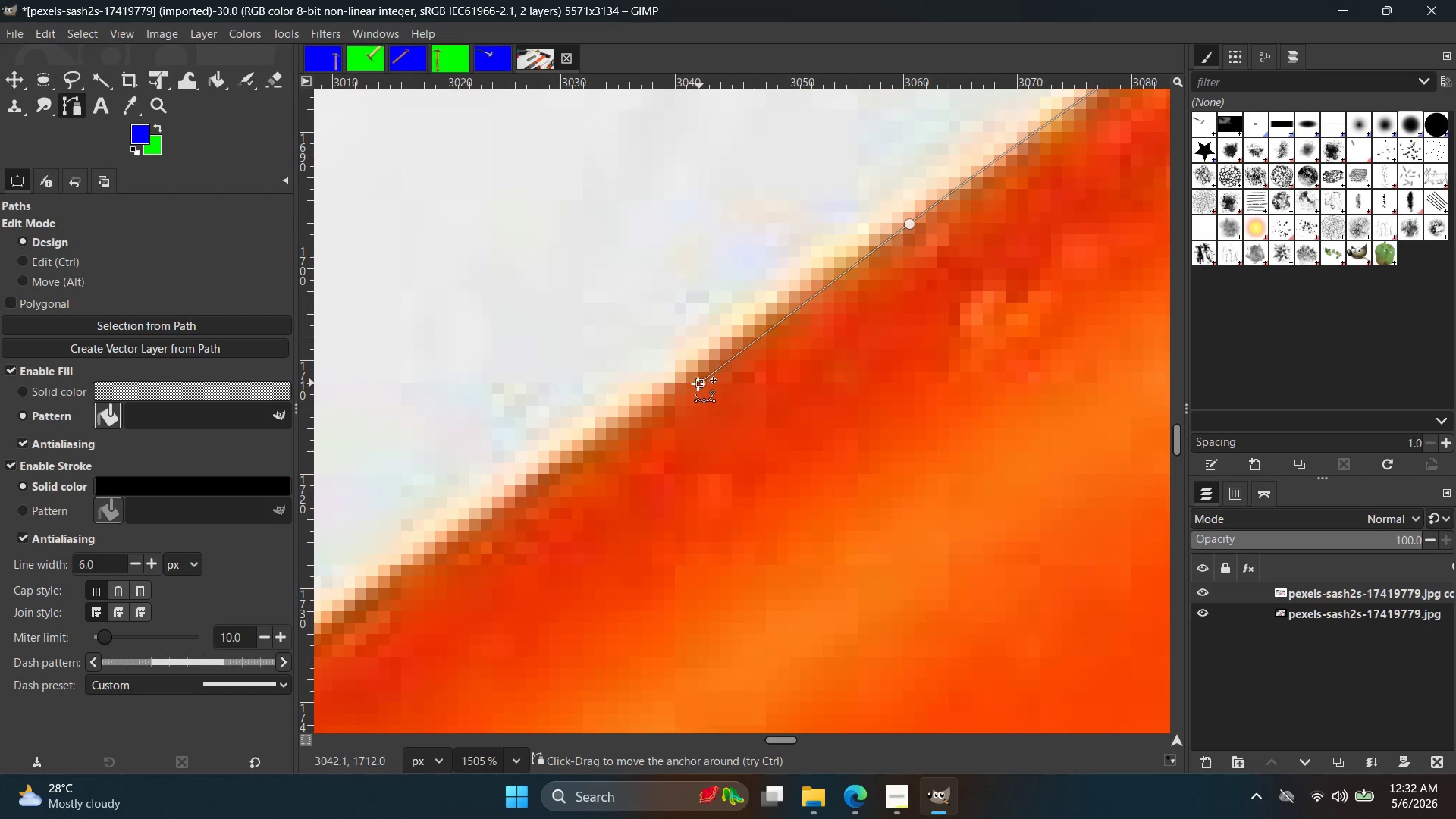 
key(Control+ControlLeft)
 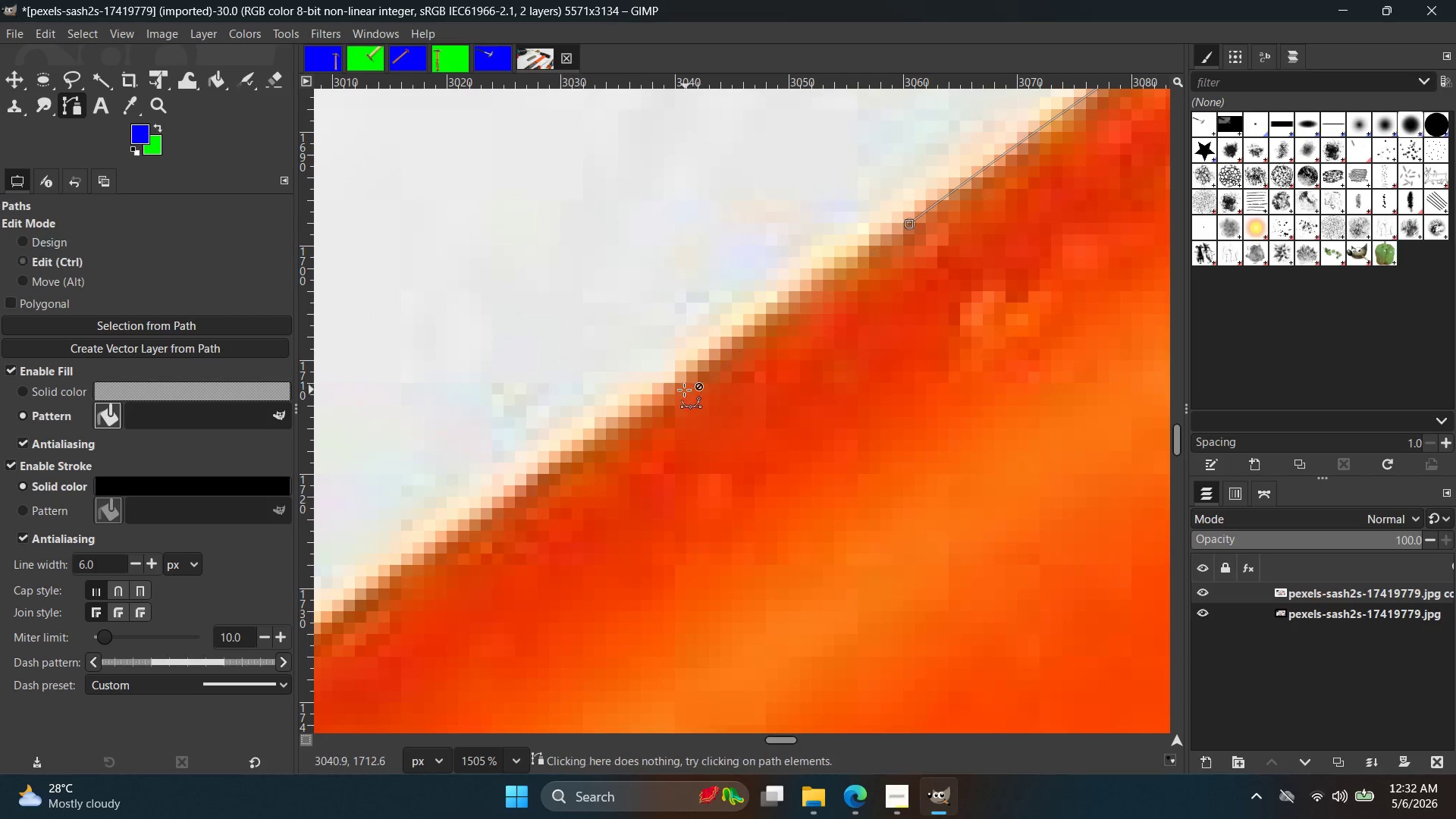 
key(Control+Z)
 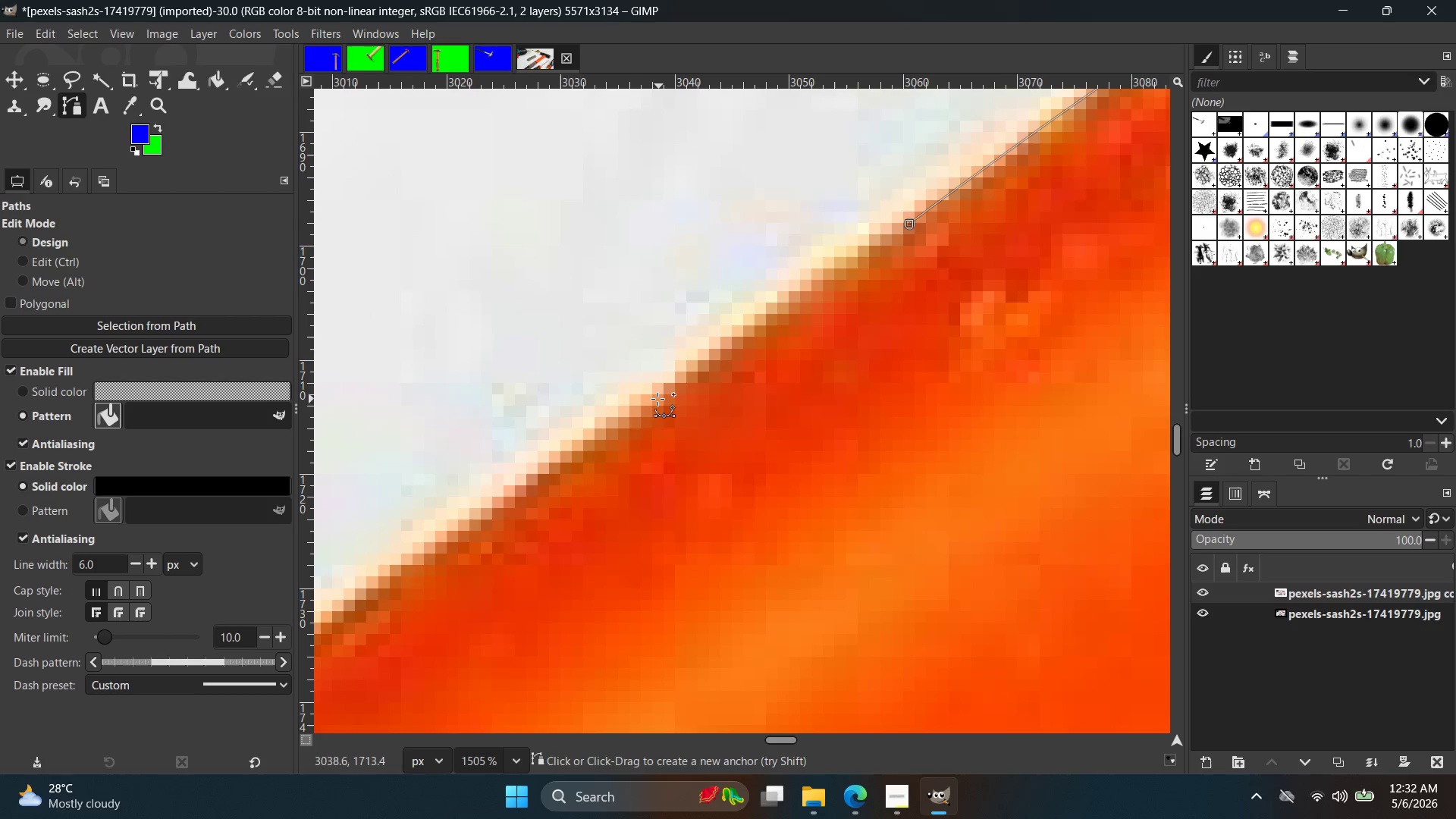 
left_click([656, 400])
 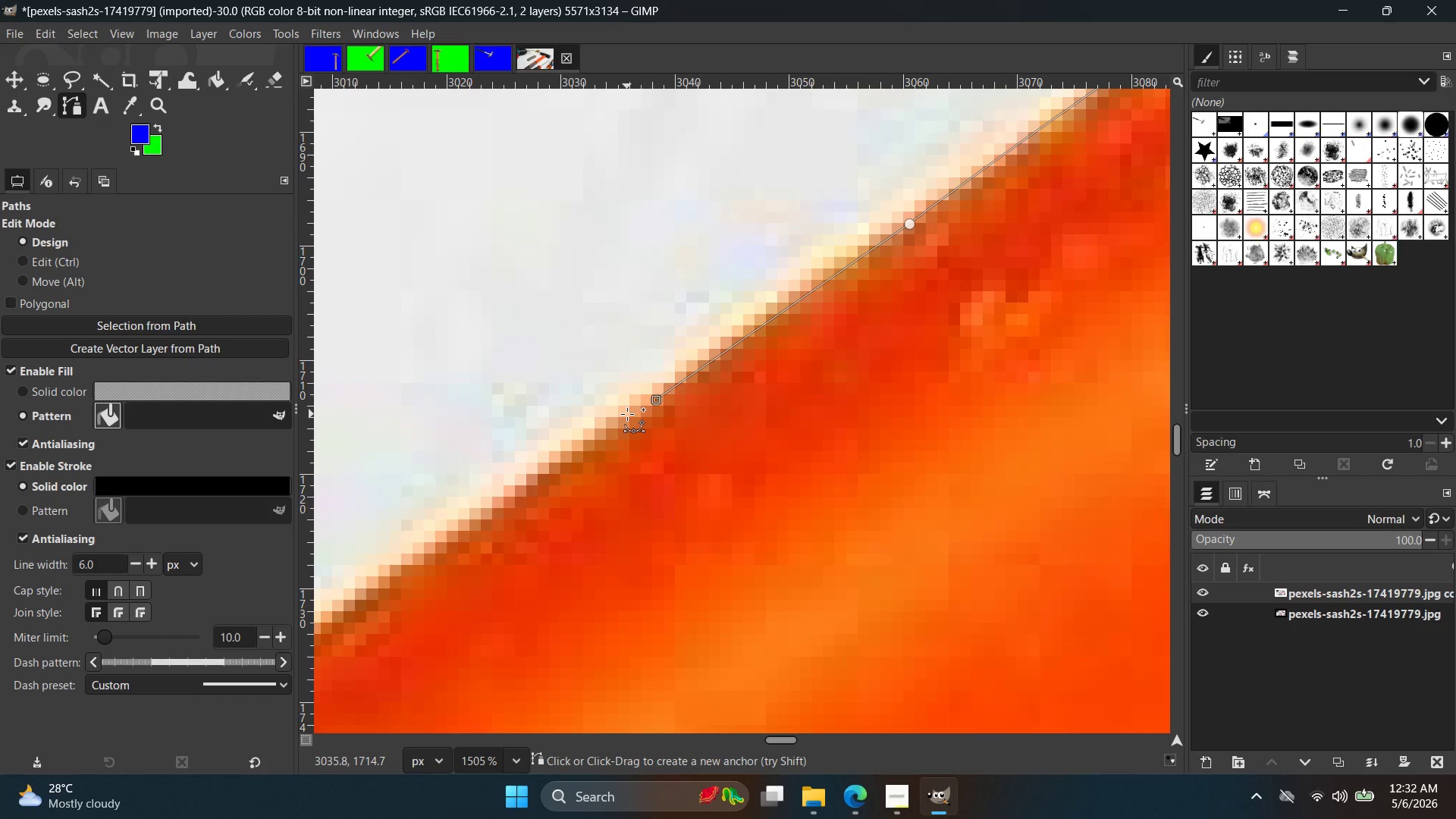 
hold_key(key=ControlLeft, duration=0.52)
scroll: coordinate [633, 413], scroll_direction: down, amount: 2.0
 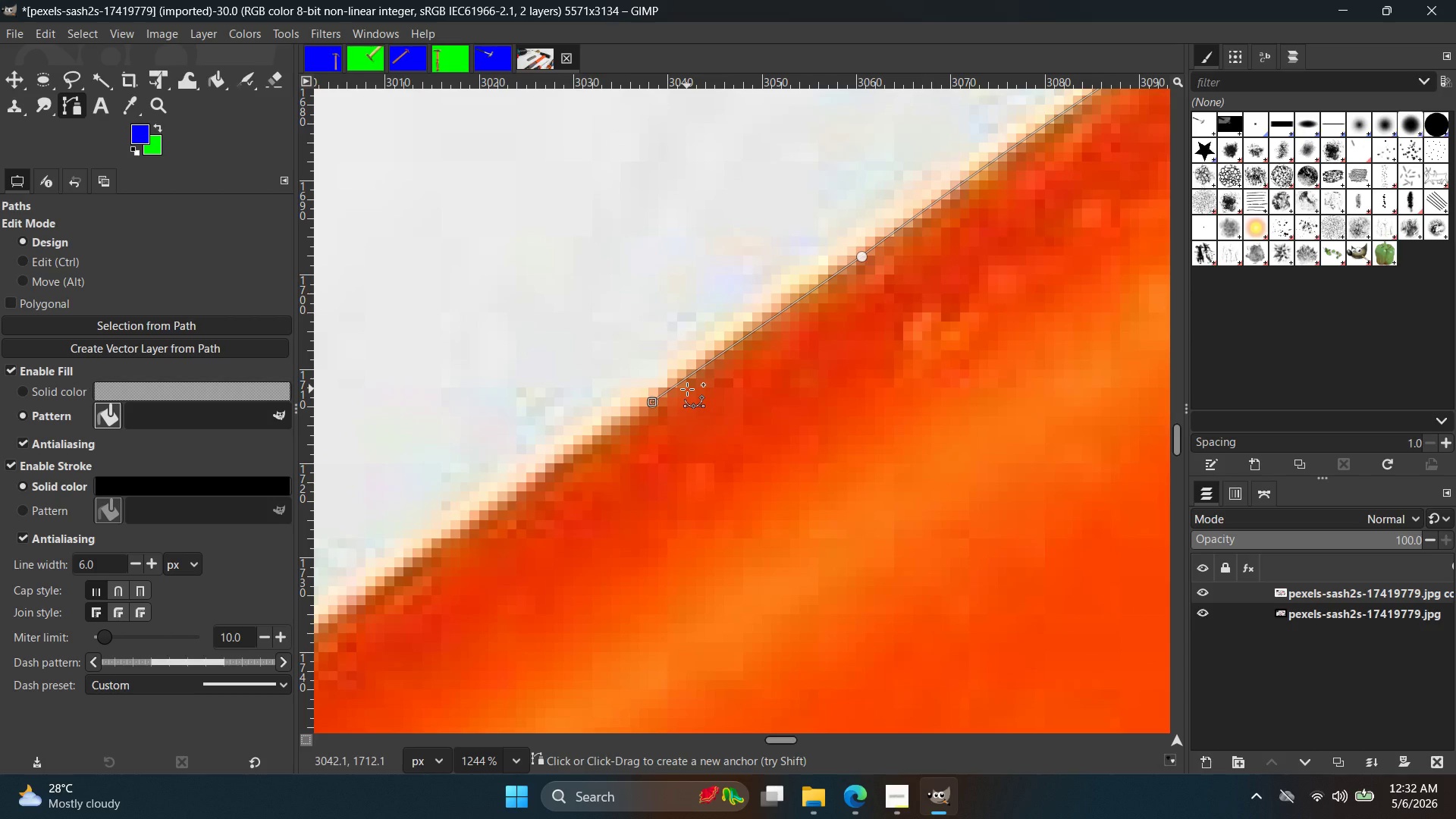 
wait(9.22)
 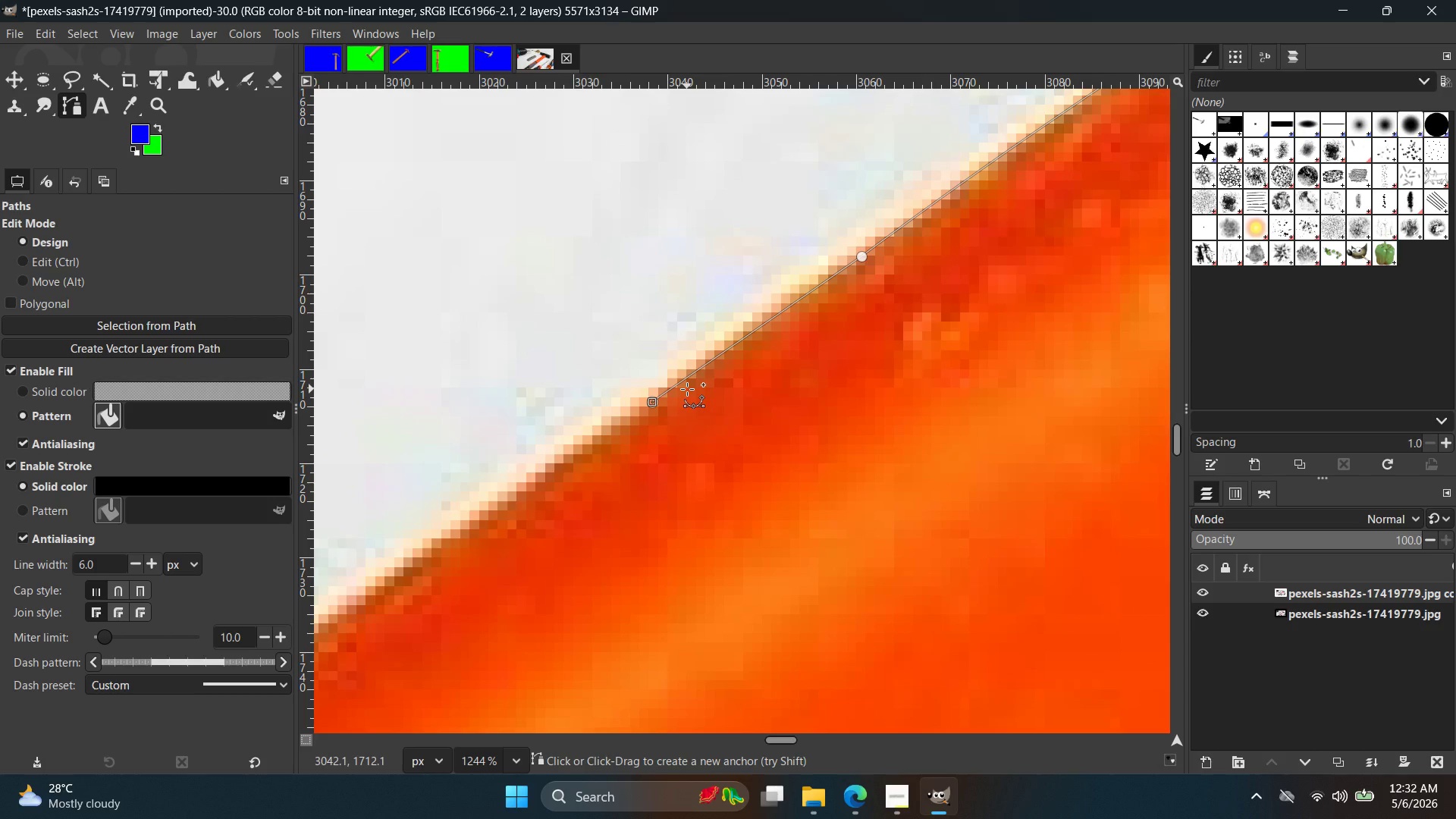 
hold_key(key=ControlLeft, duration=0.91)
scroll: coordinate [504, 458], scroll_direction: up, amount: 2.0
 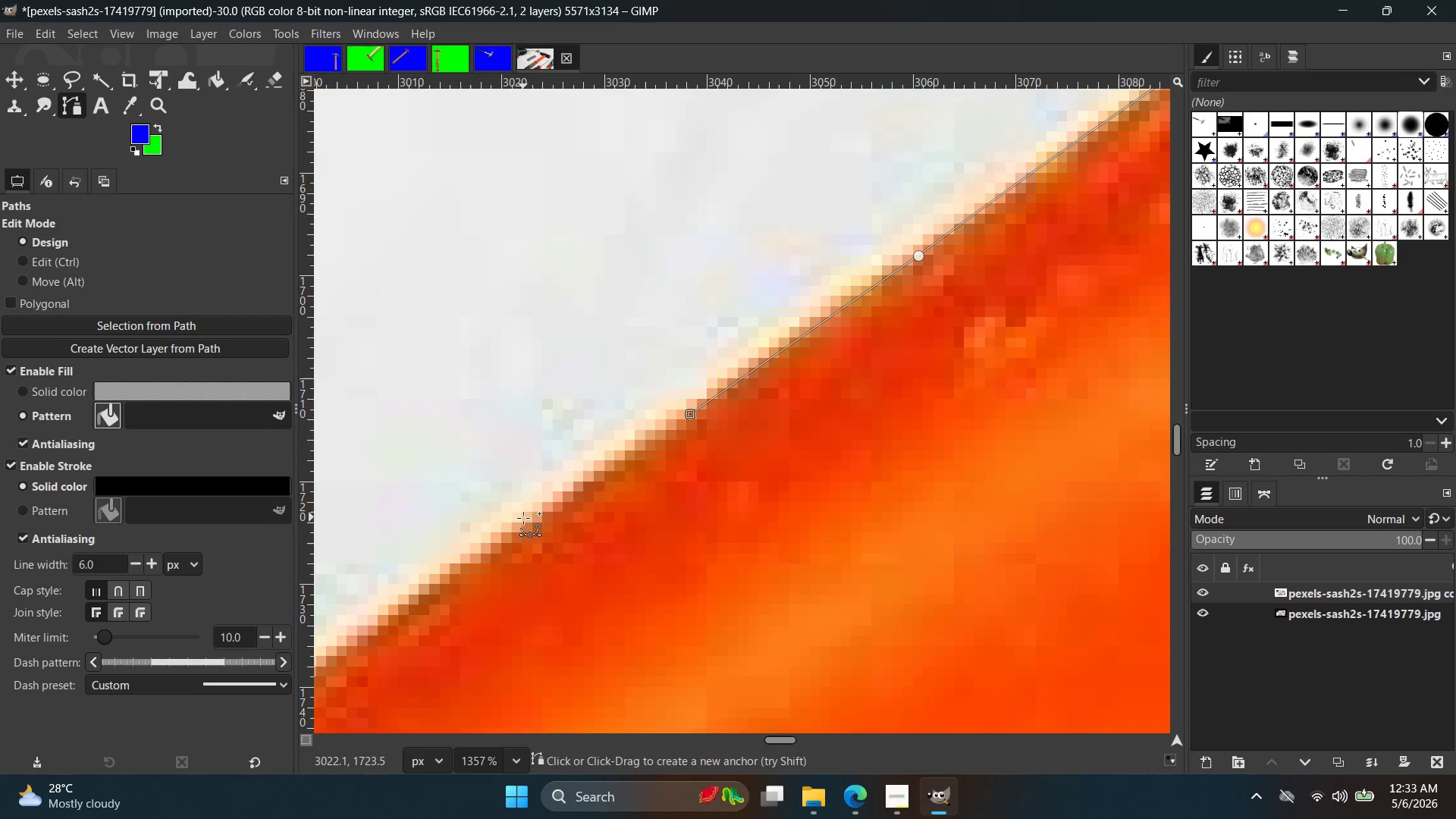 
left_click([525, 525])
 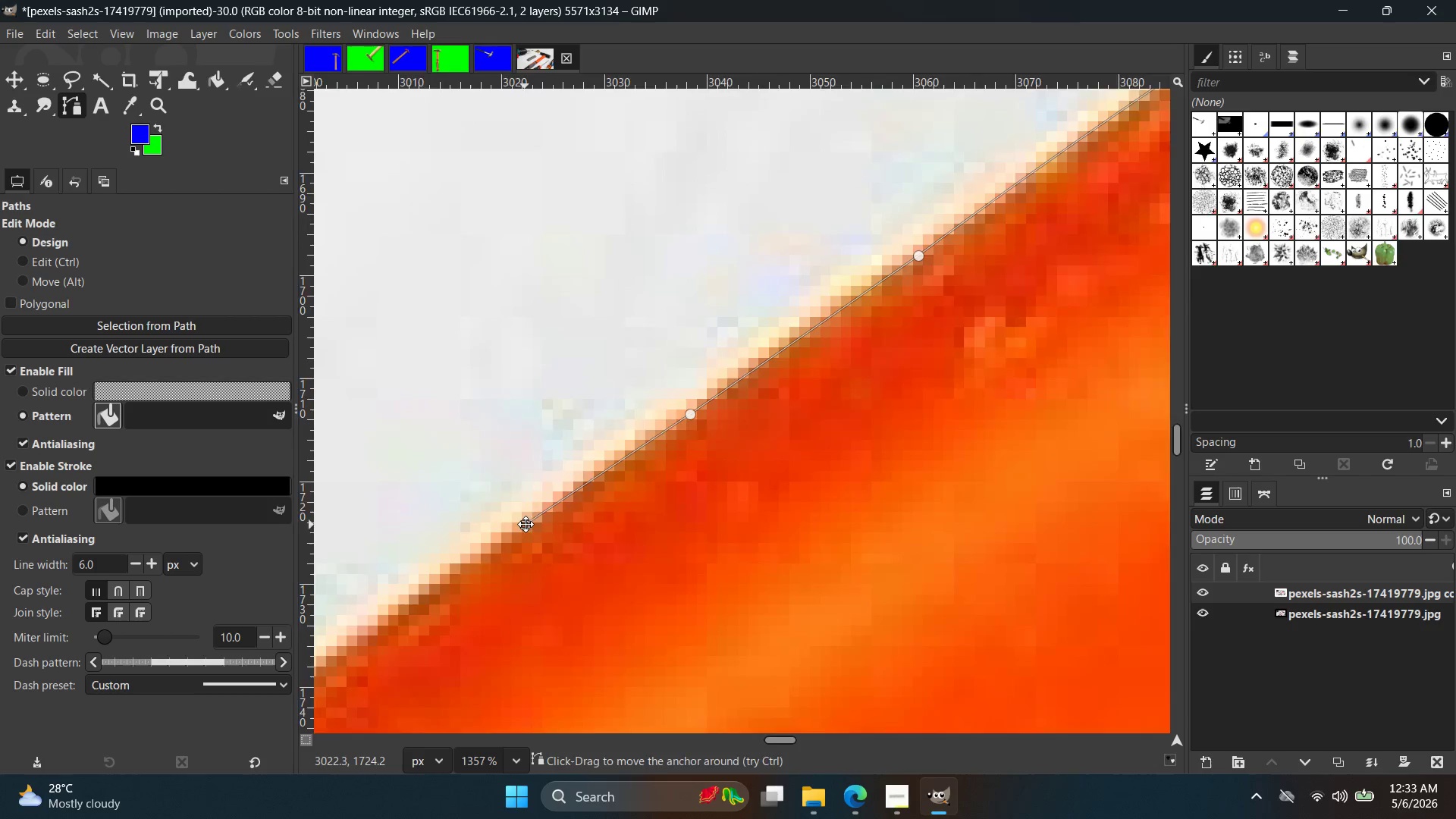 
hold_key(key=Space, duration=0.42)
 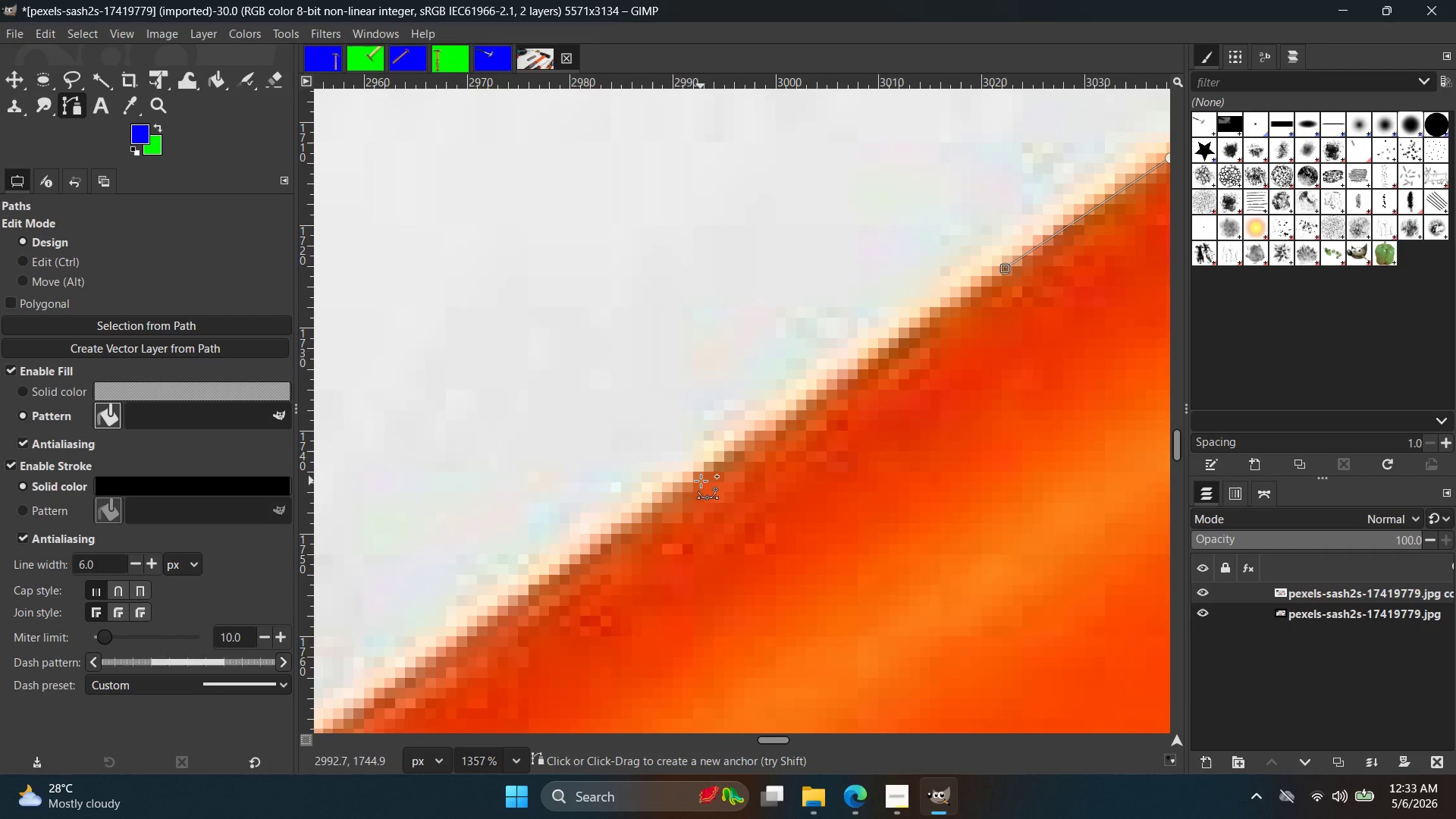 
left_click([701, 481])
 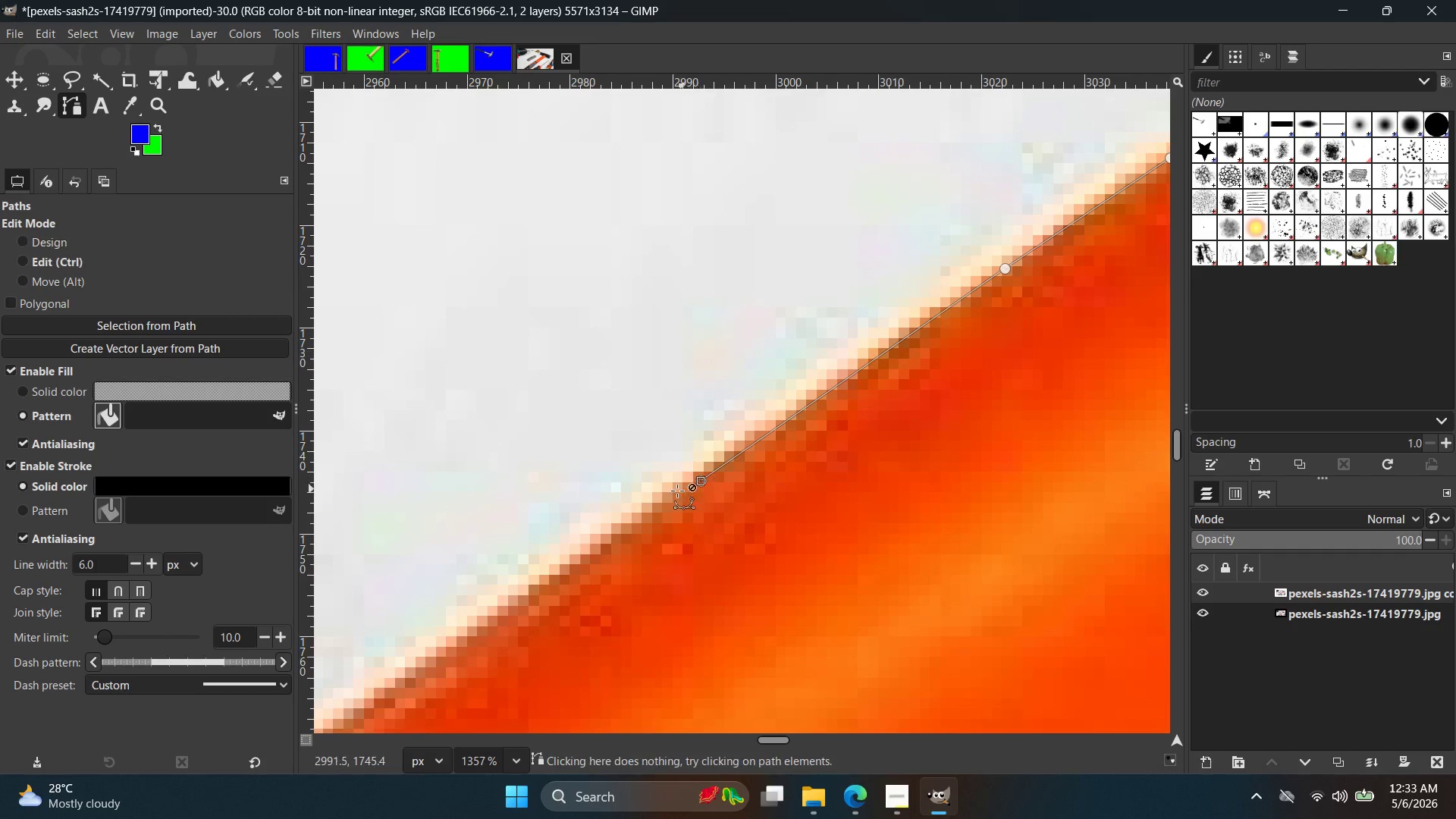 
key(Control+ControlLeft)
 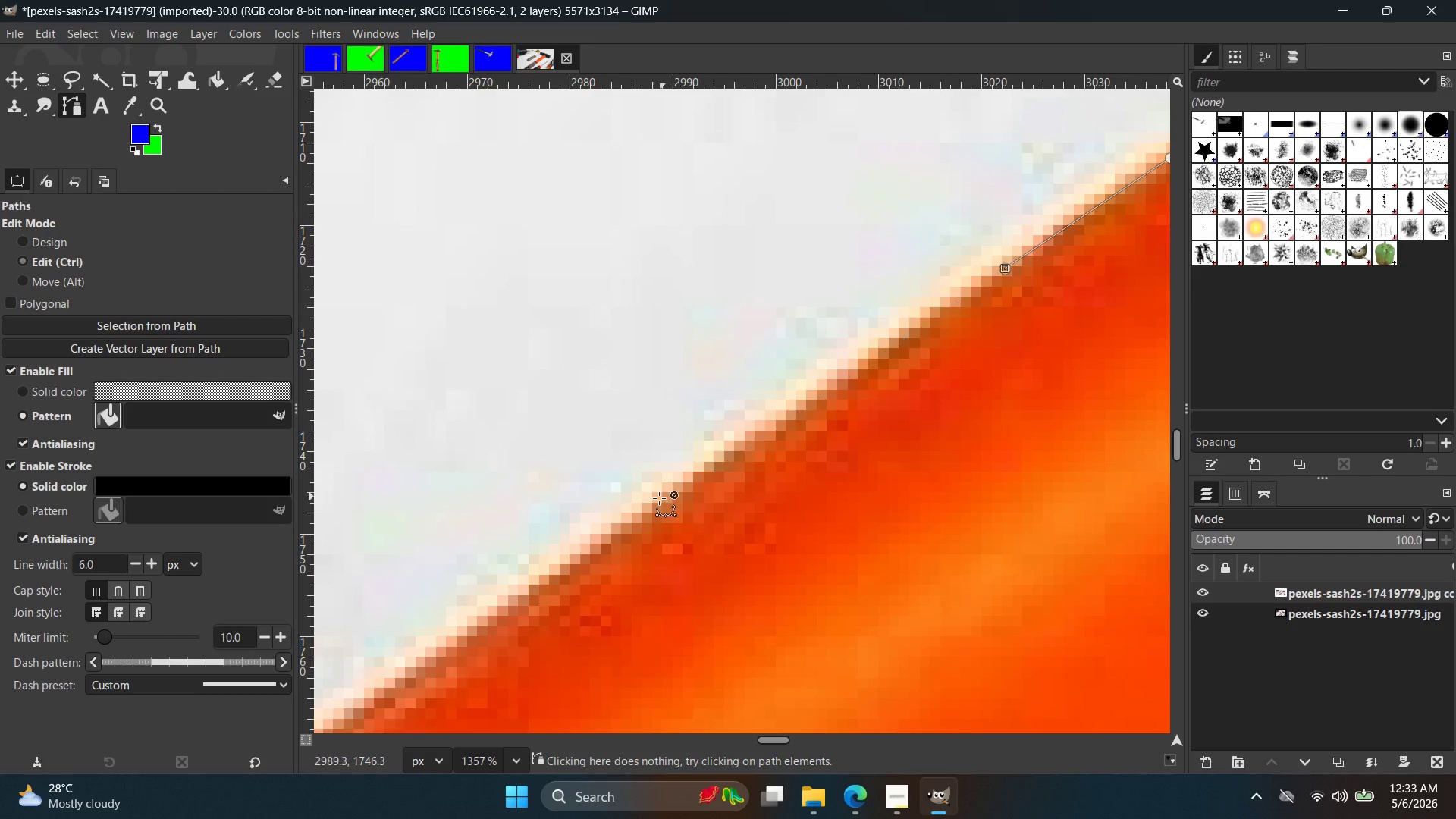 
key(Control+Z)
 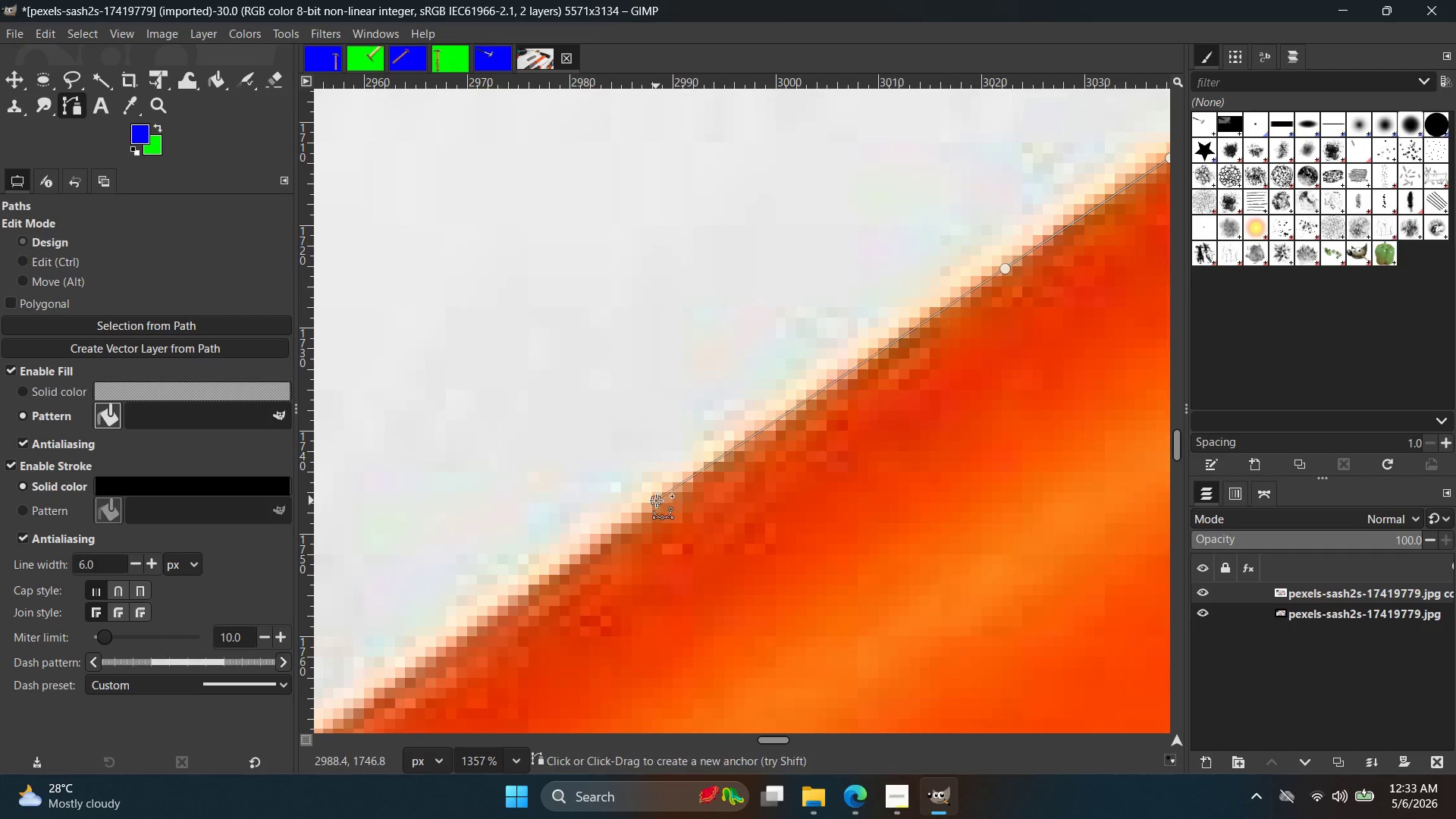 
left_click([656, 500])
 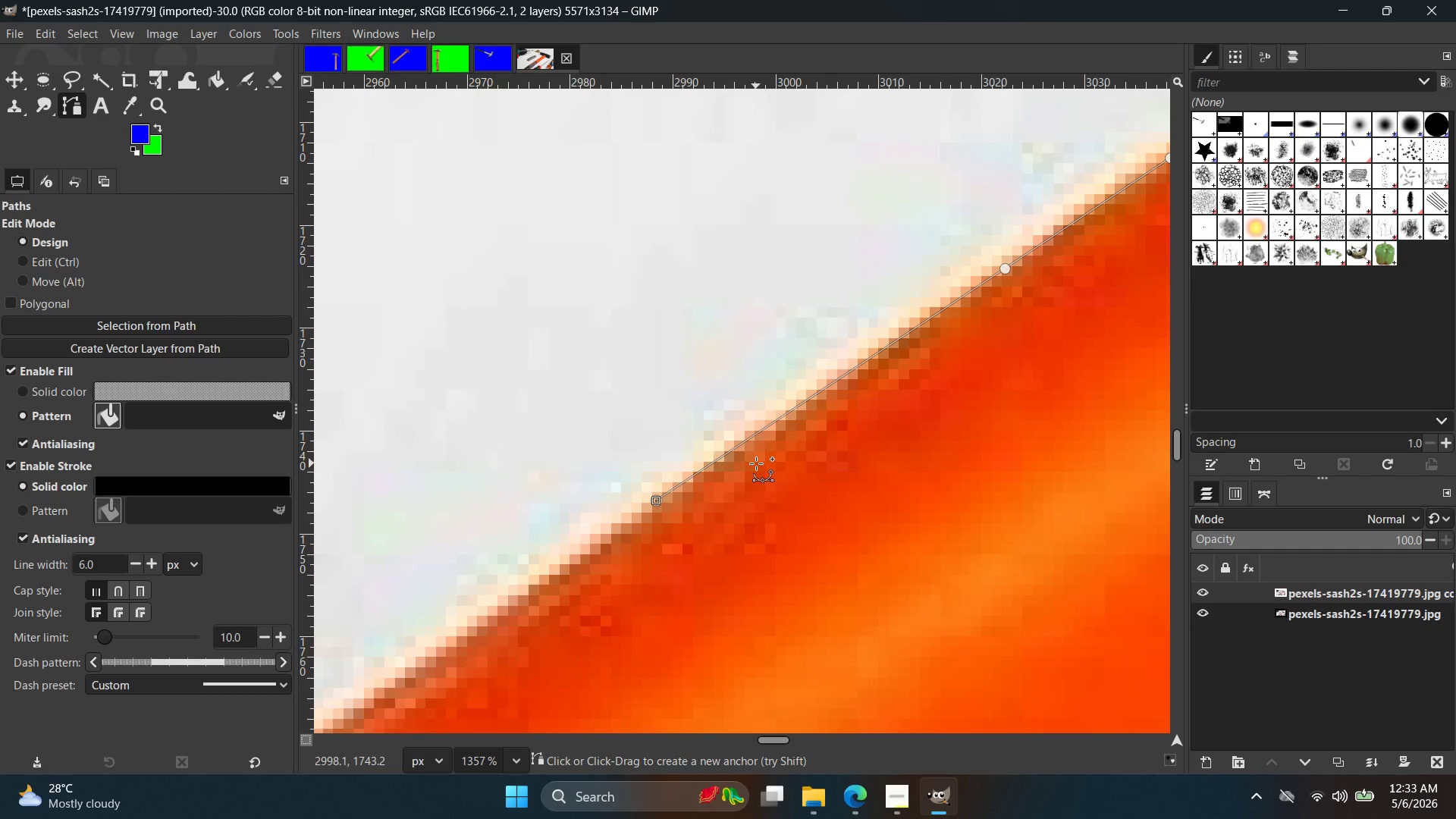 
wait(25.58)
 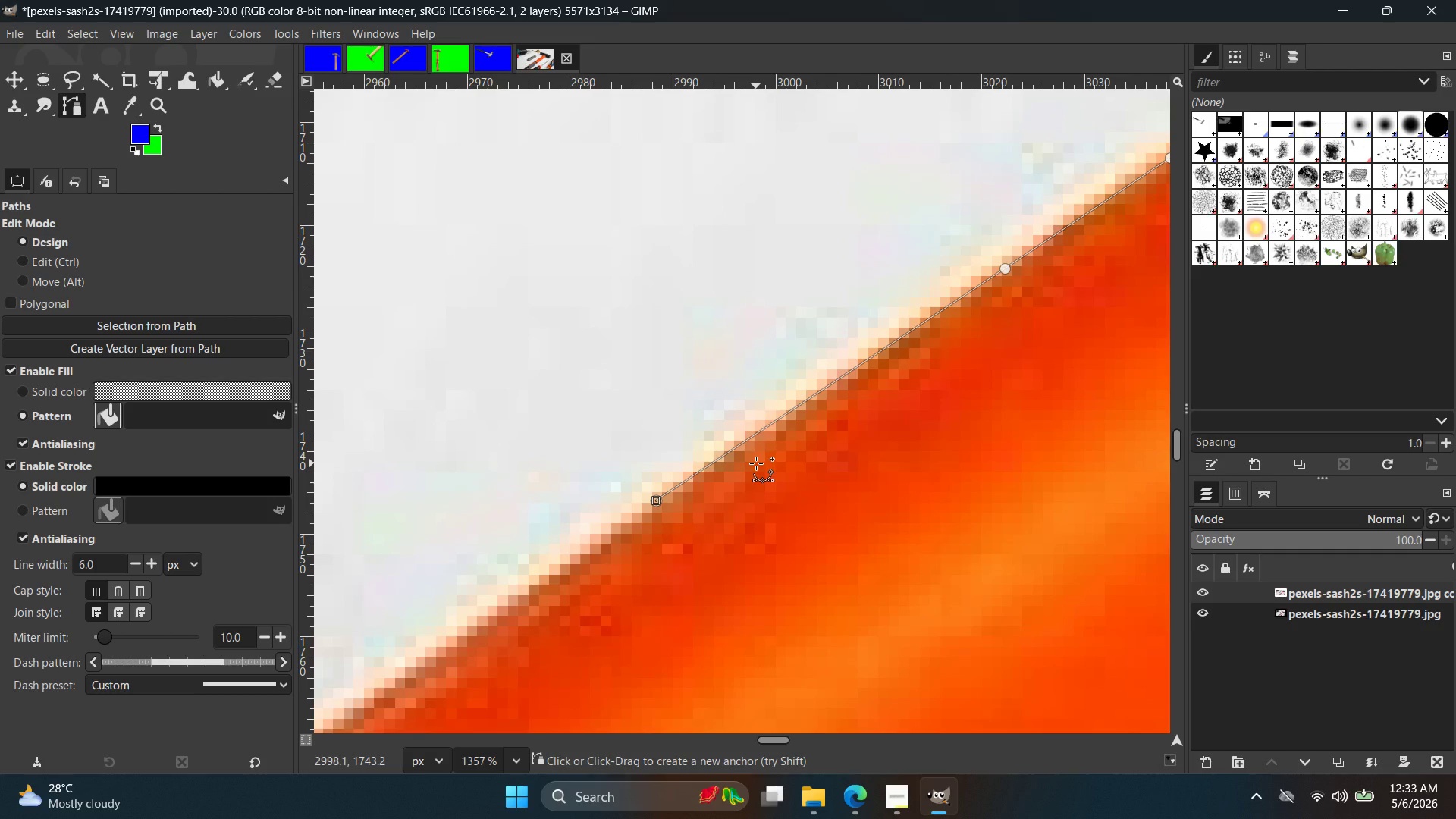 
hold_key(key=Space, duration=0.42)
 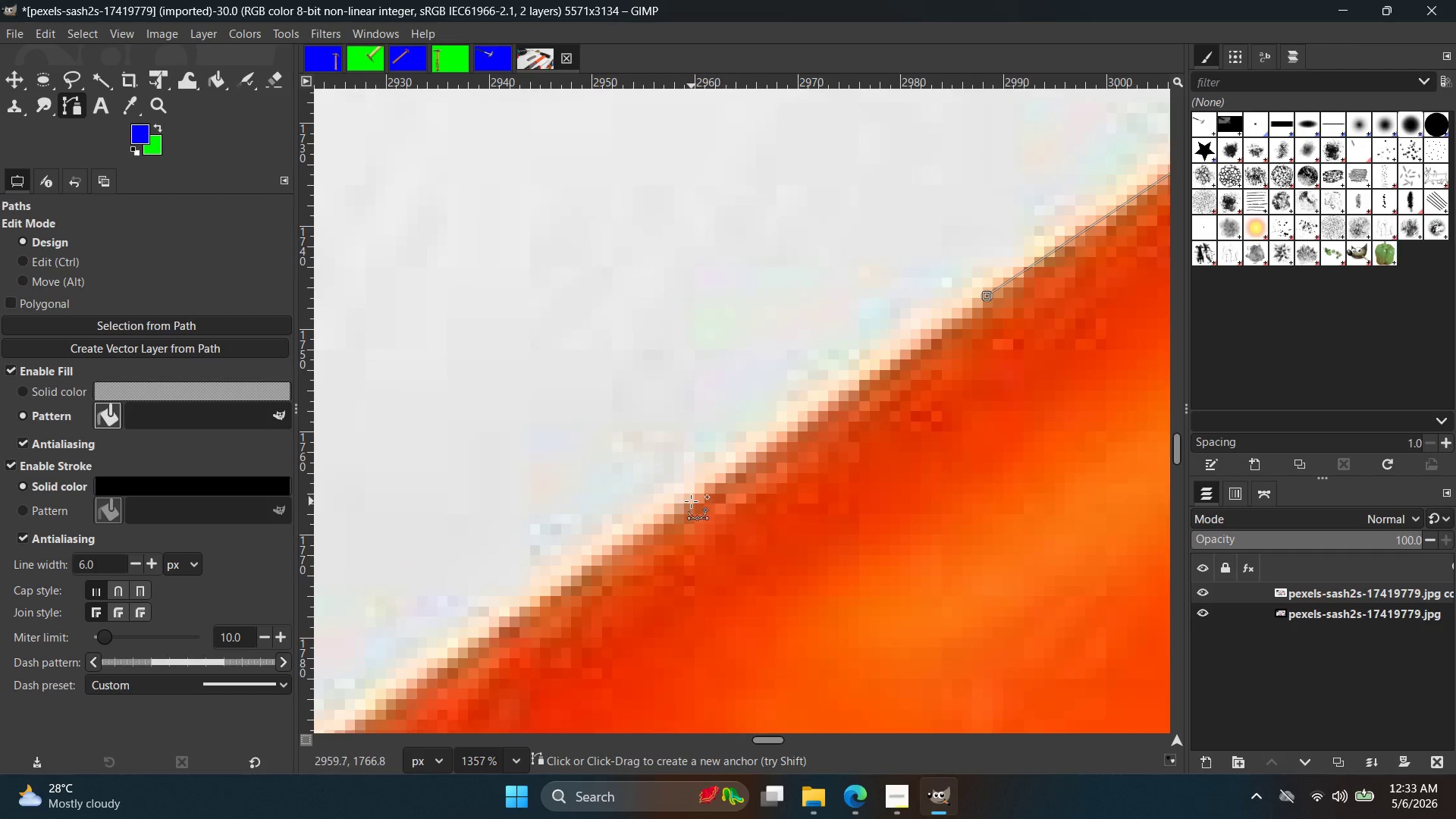 
left_click([691, 504])
 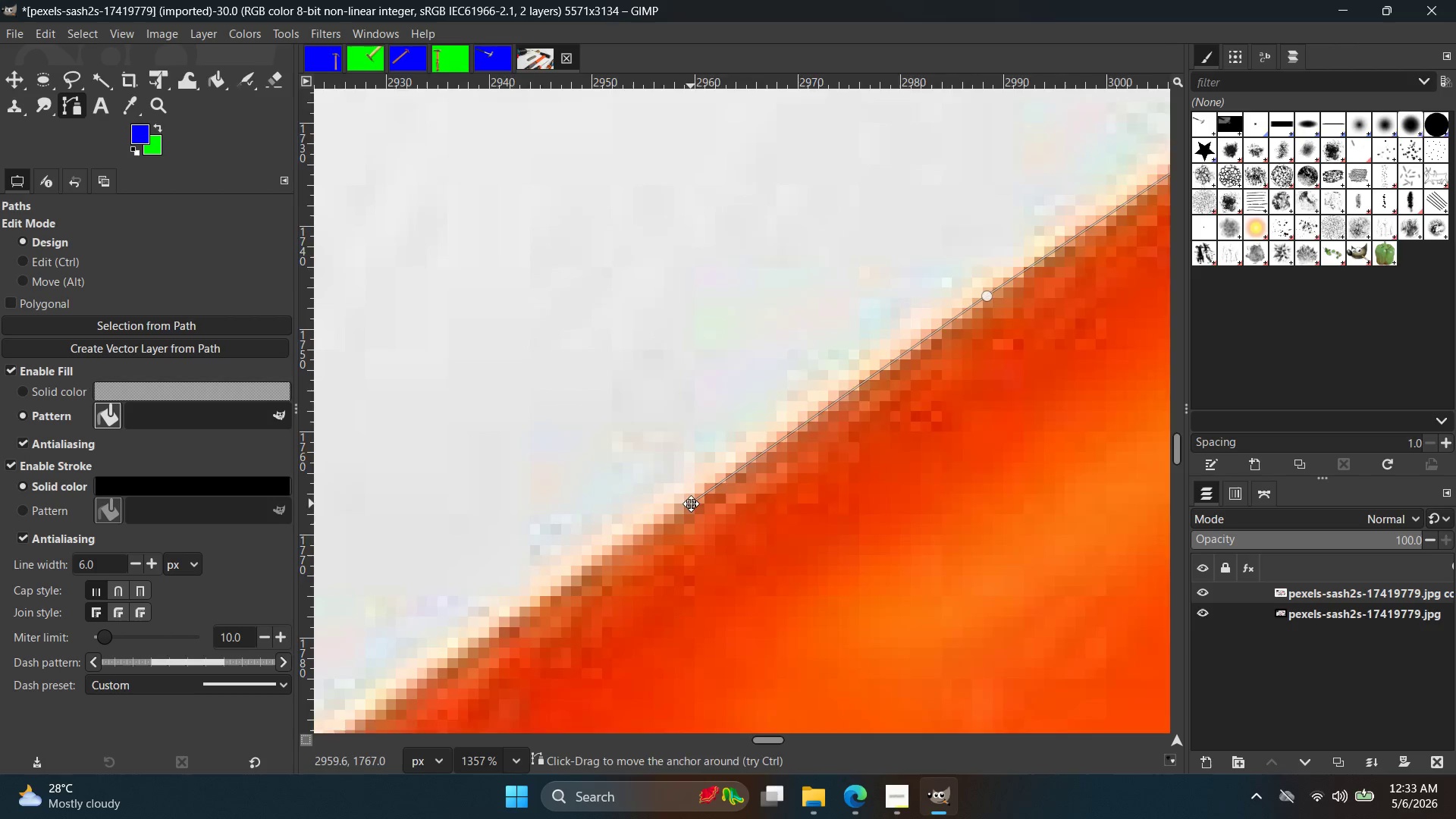 
hold_key(key=Space, duration=0.42)
 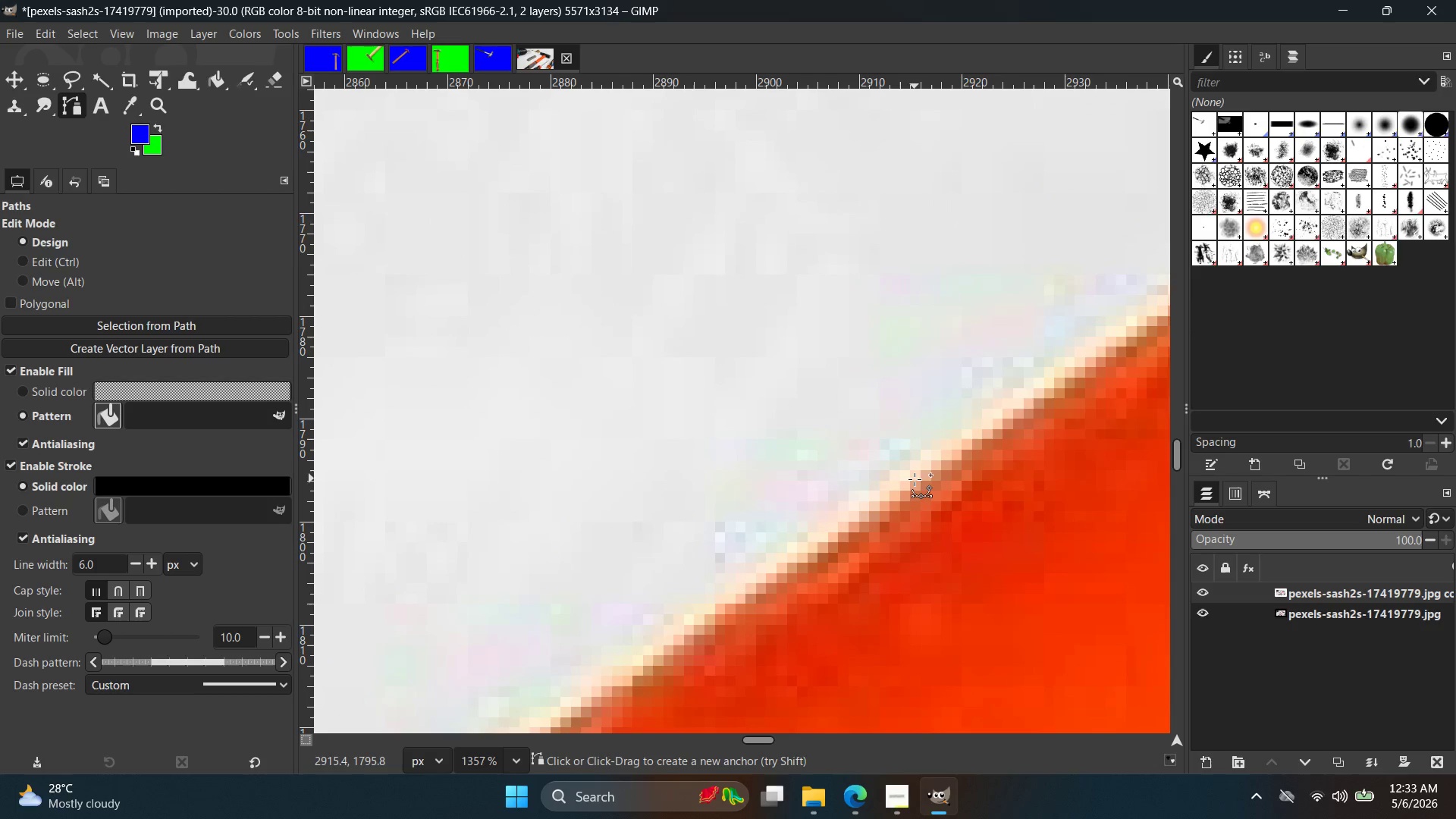 
left_click([915, 481])
 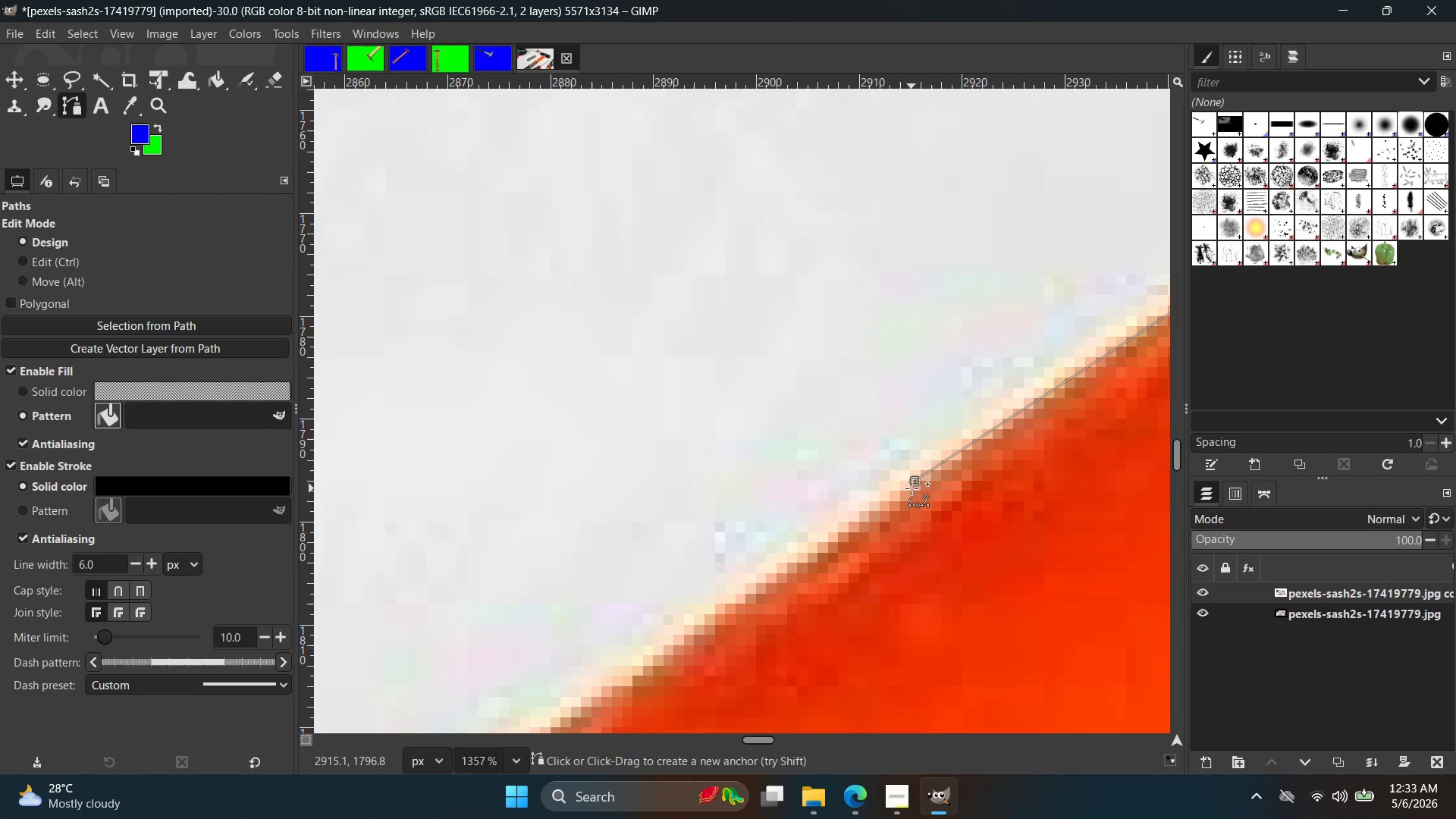 
key(Control+Z)
 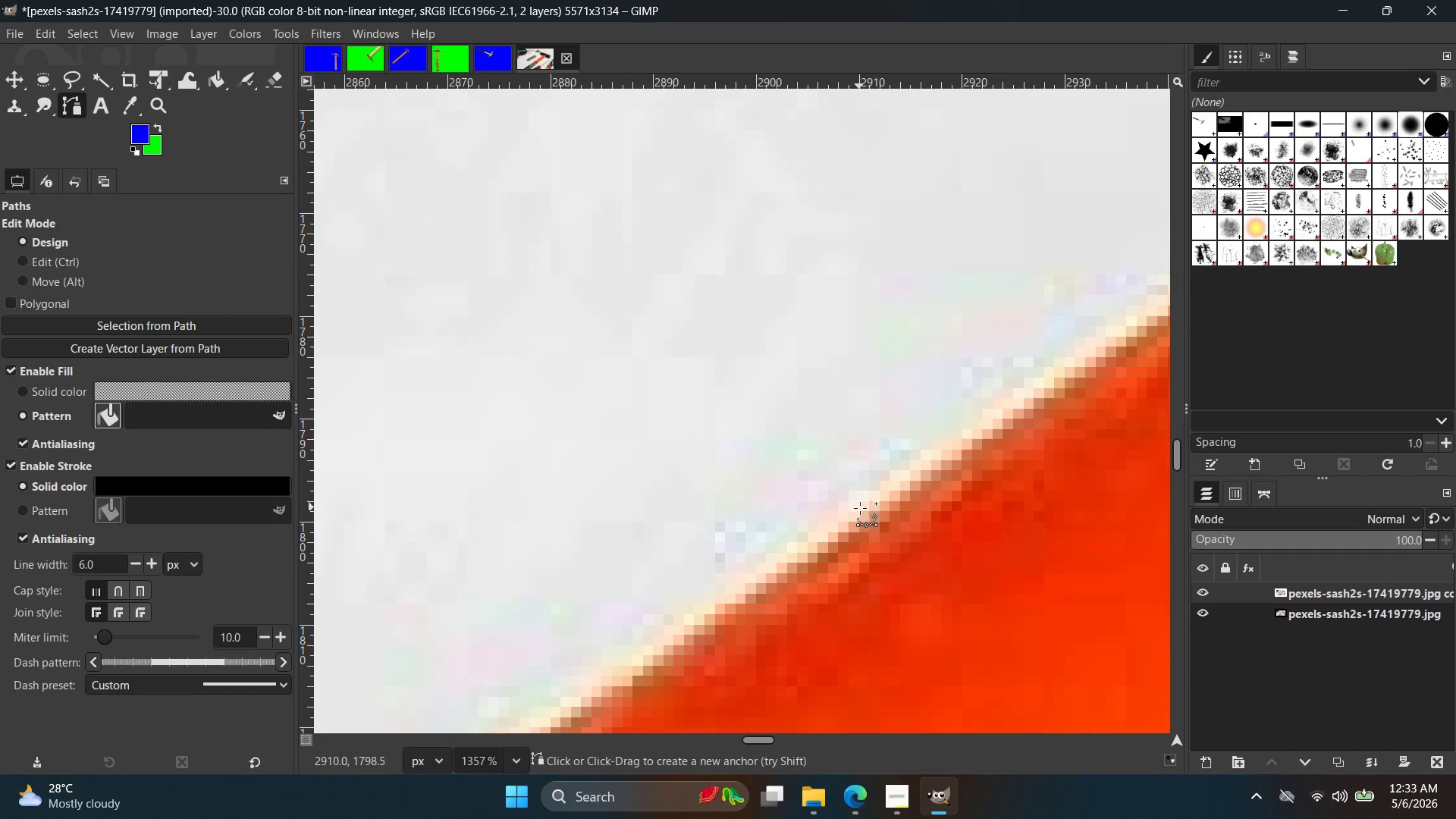 
left_click([871, 513])
 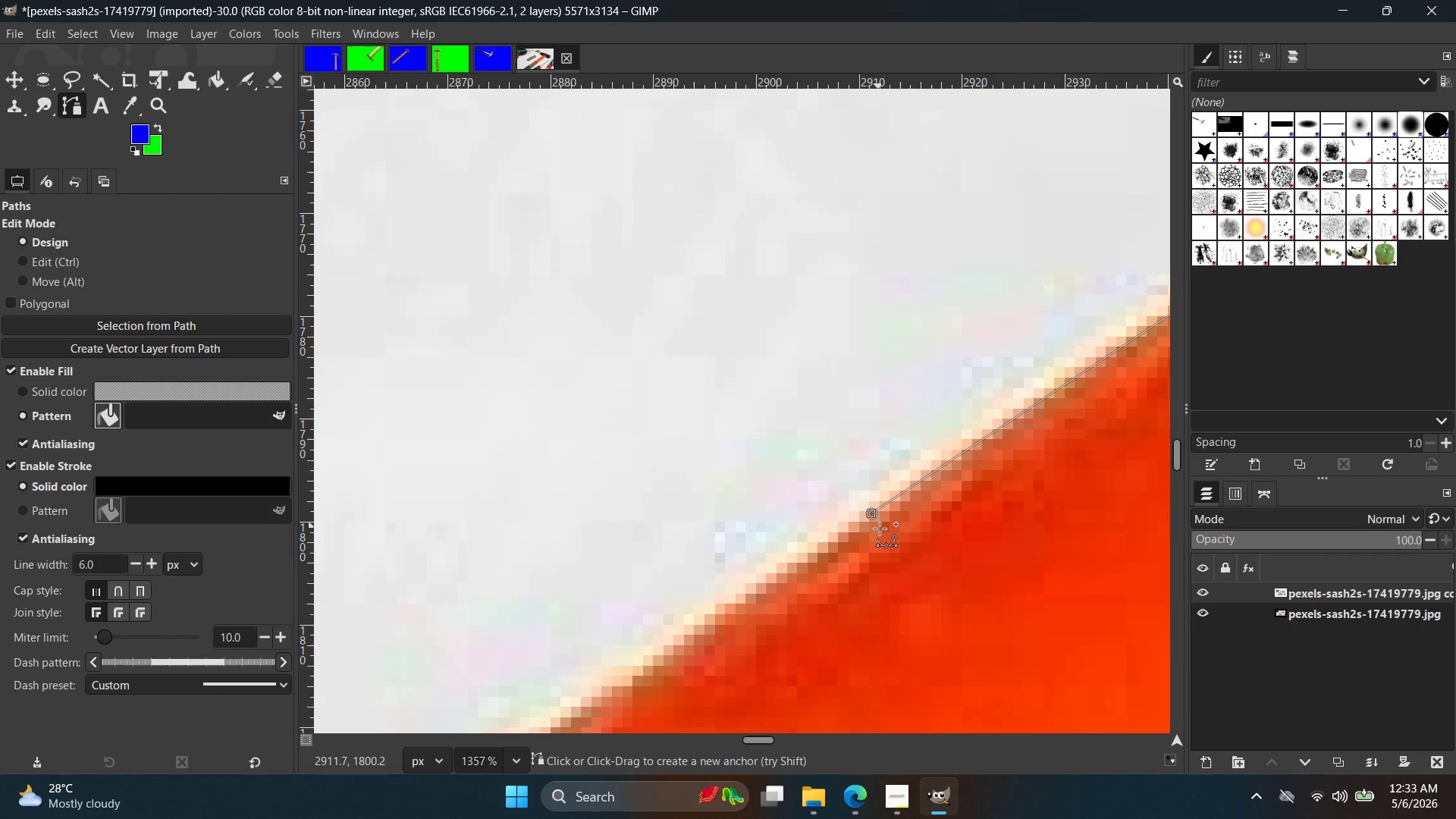 
hold_key(key=Space, duration=0.47)
 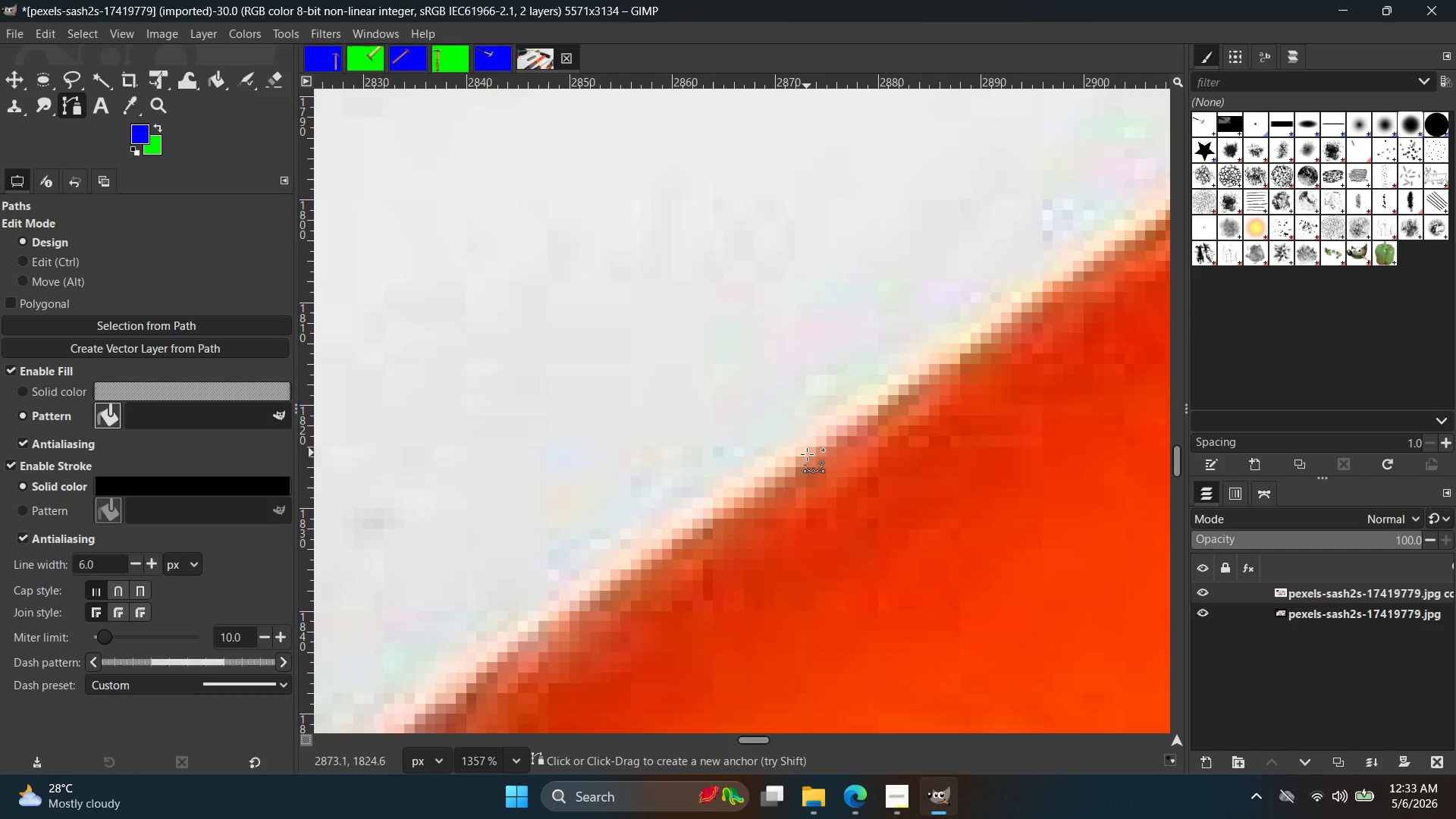 
left_click([807, 461])
 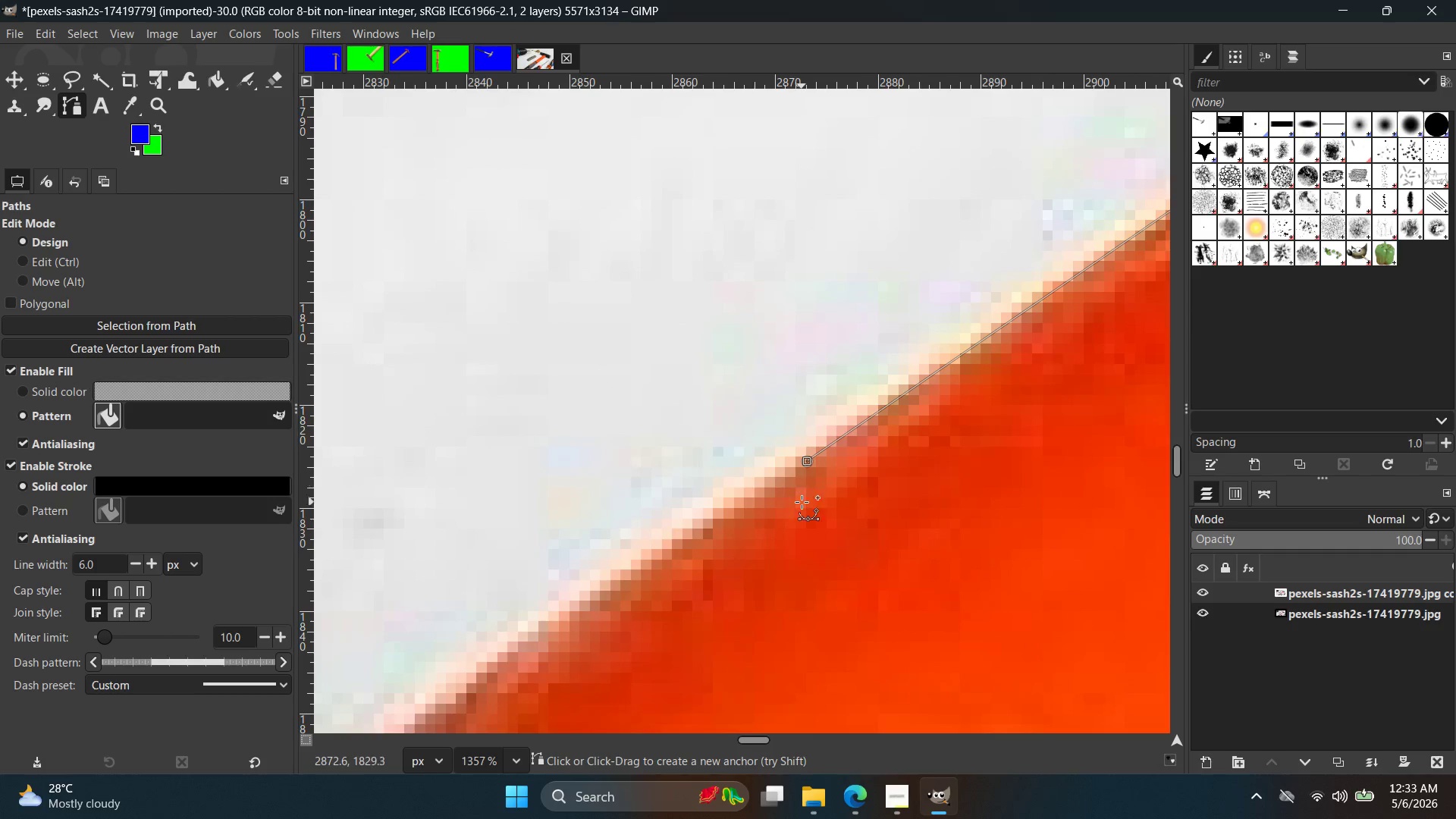 
hold_key(key=Space, duration=0.38)
 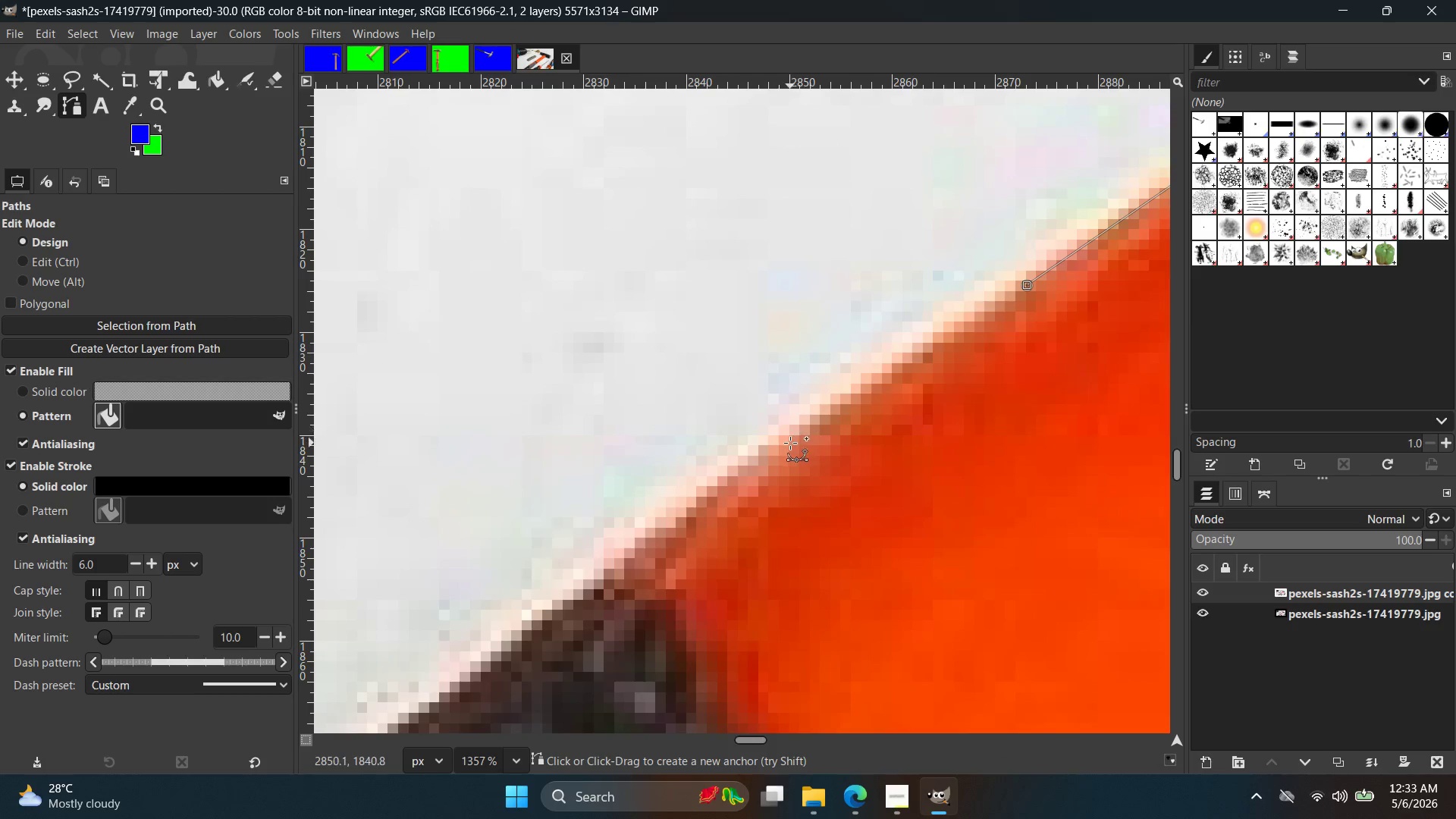 
left_click([791, 443])
 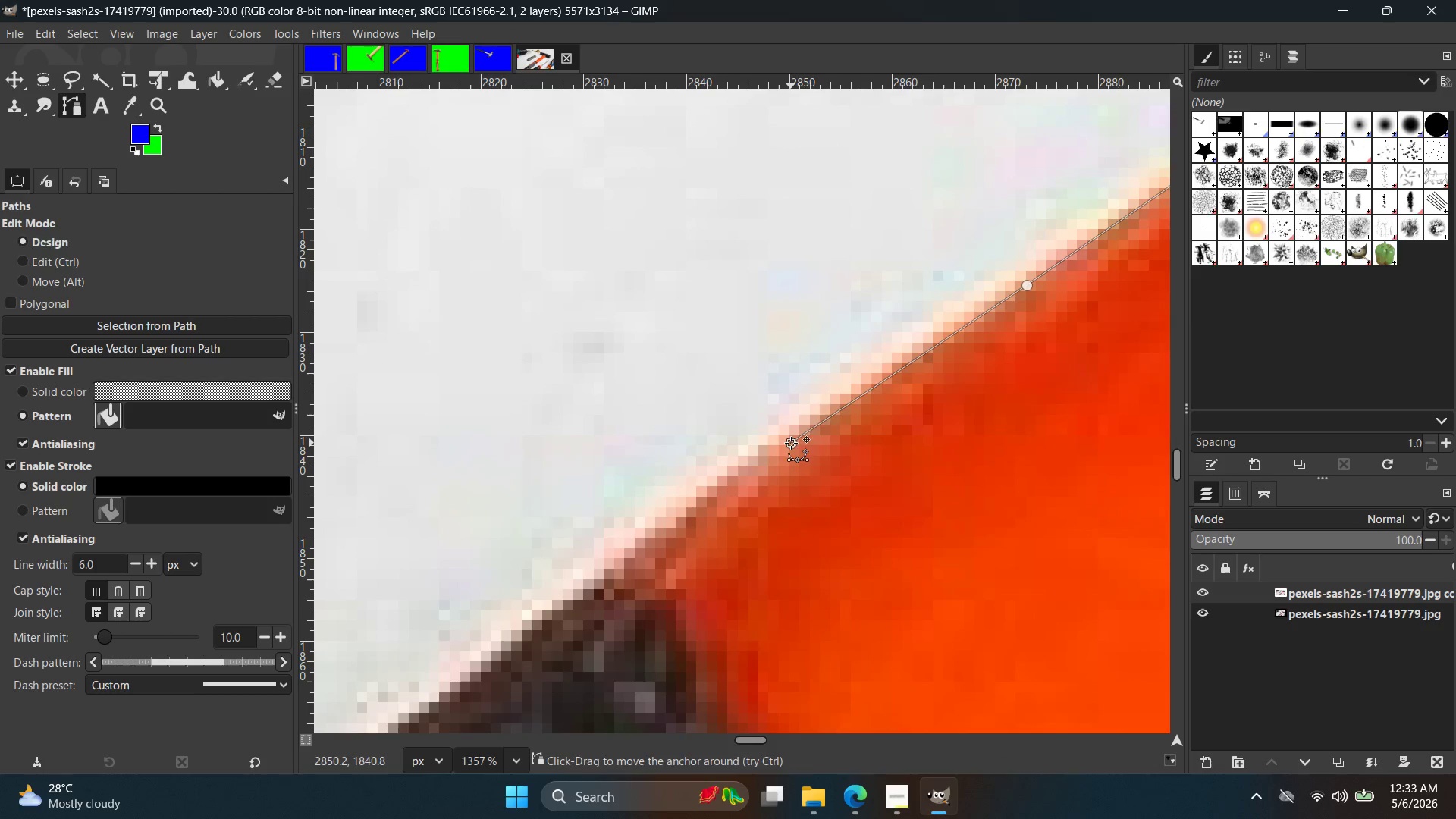 
key(Control+ControlLeft)
 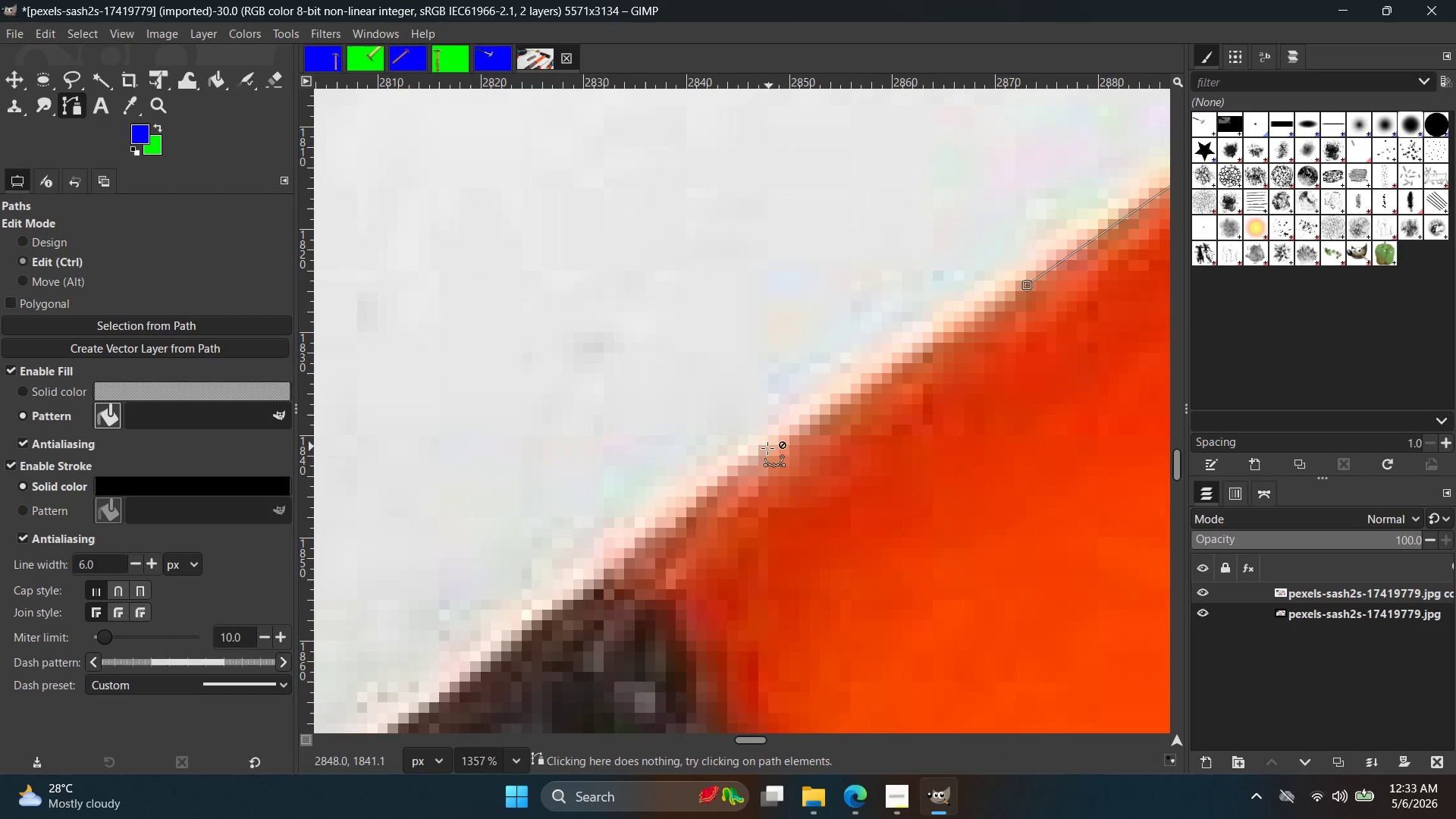 
key(Control+Z)
 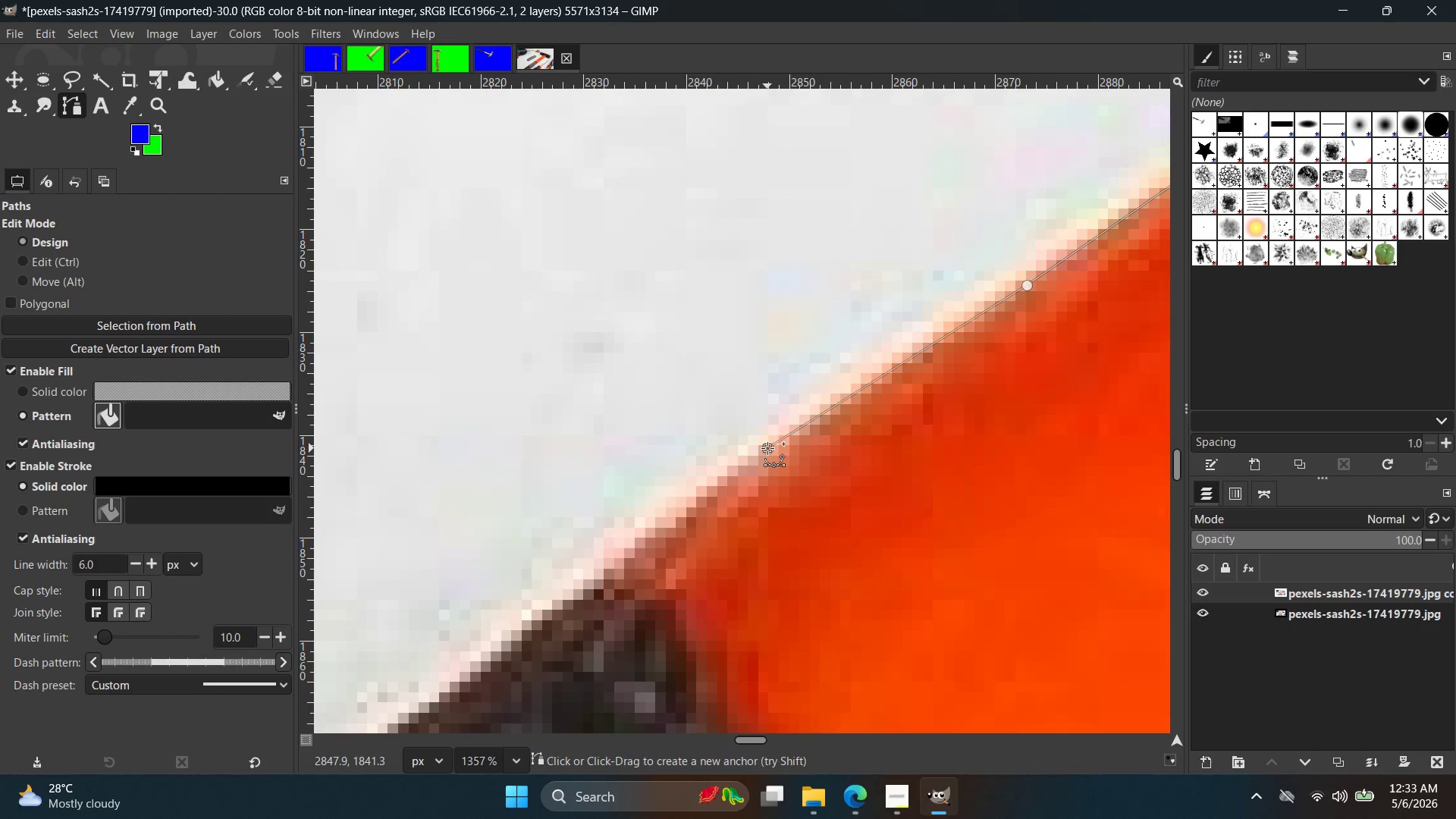 
left_click([767, 448])
 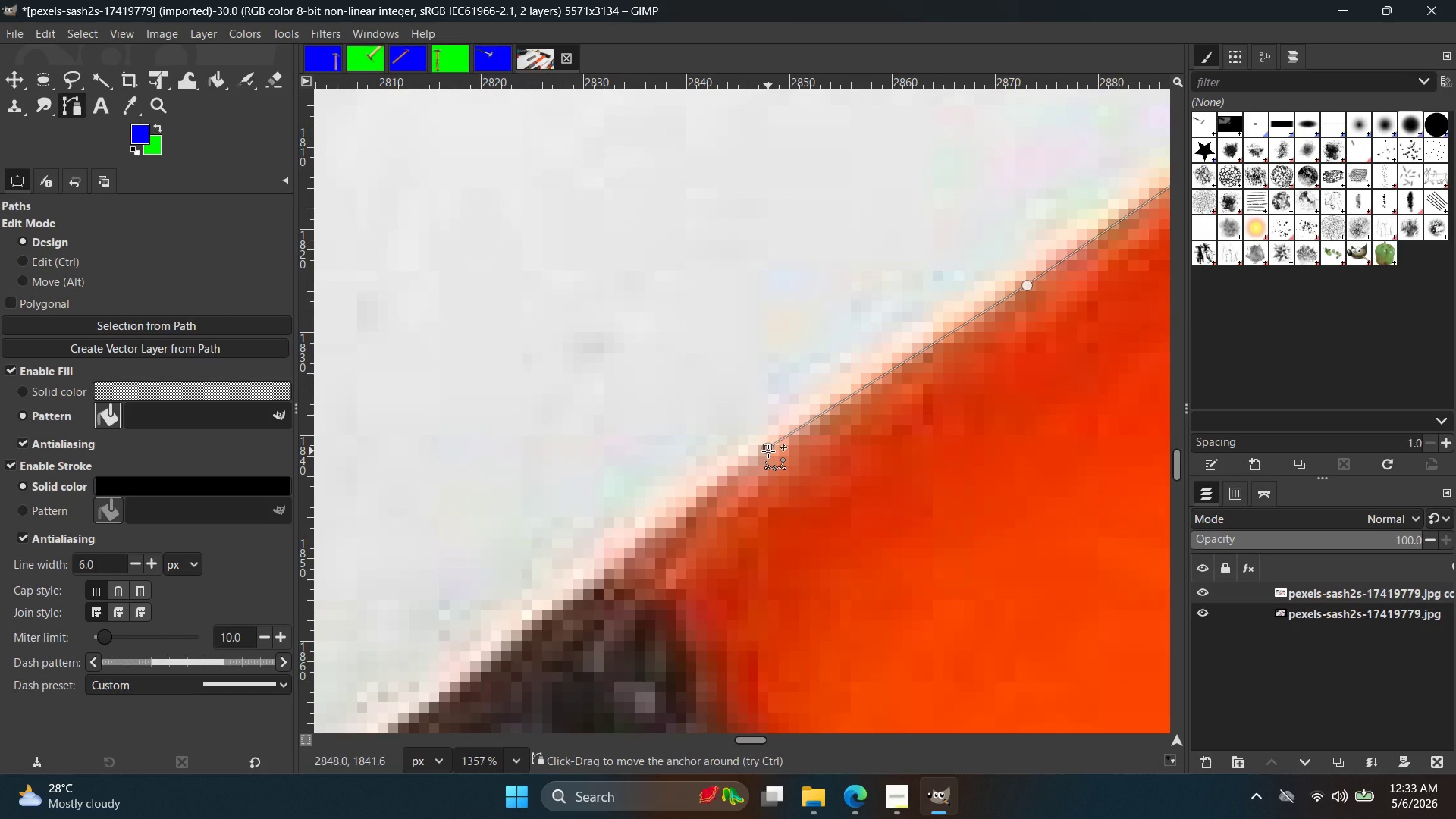 
wait(7.22)
 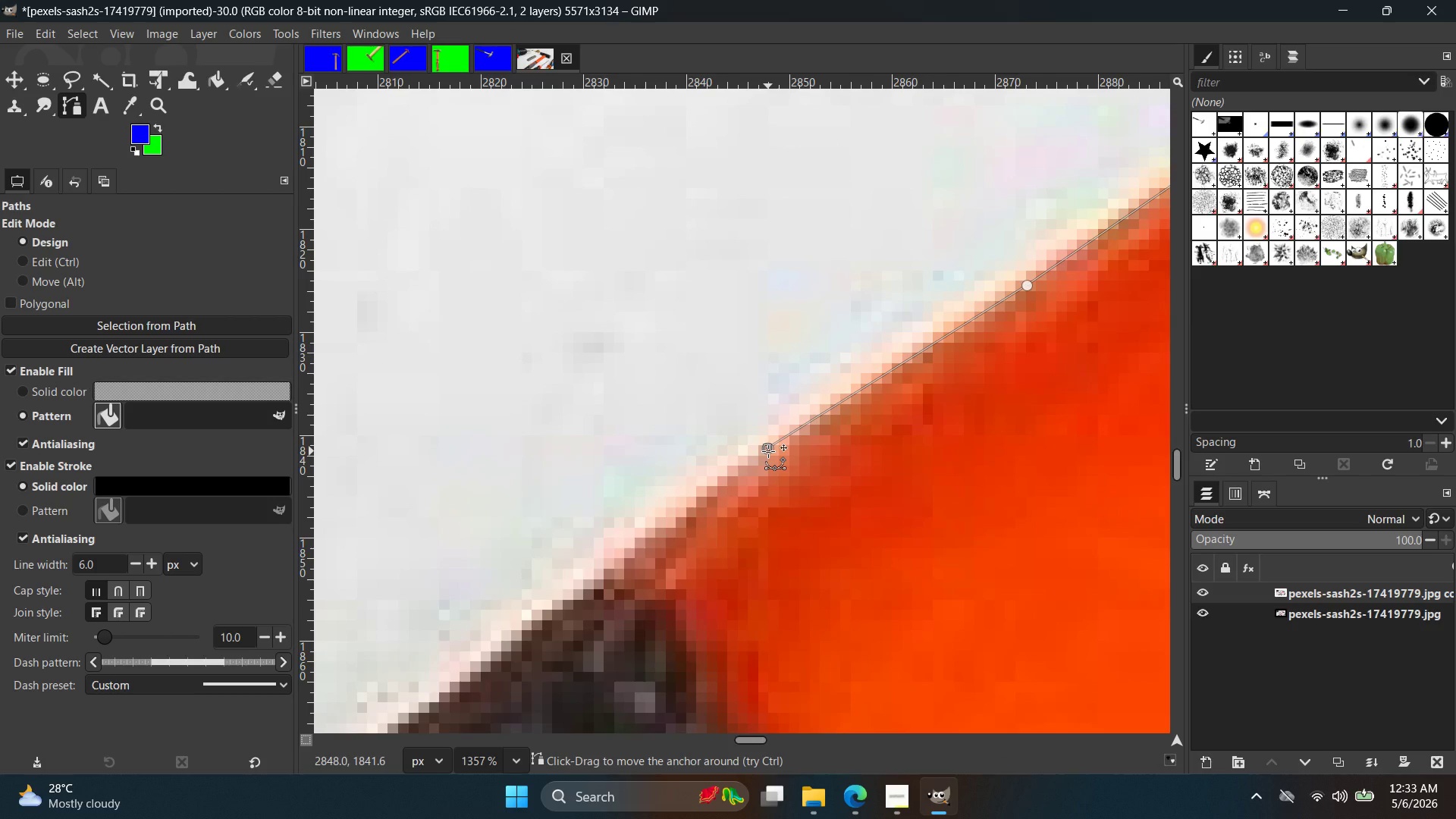 
hold_key(key=ControlLeft, duration=0.31)
 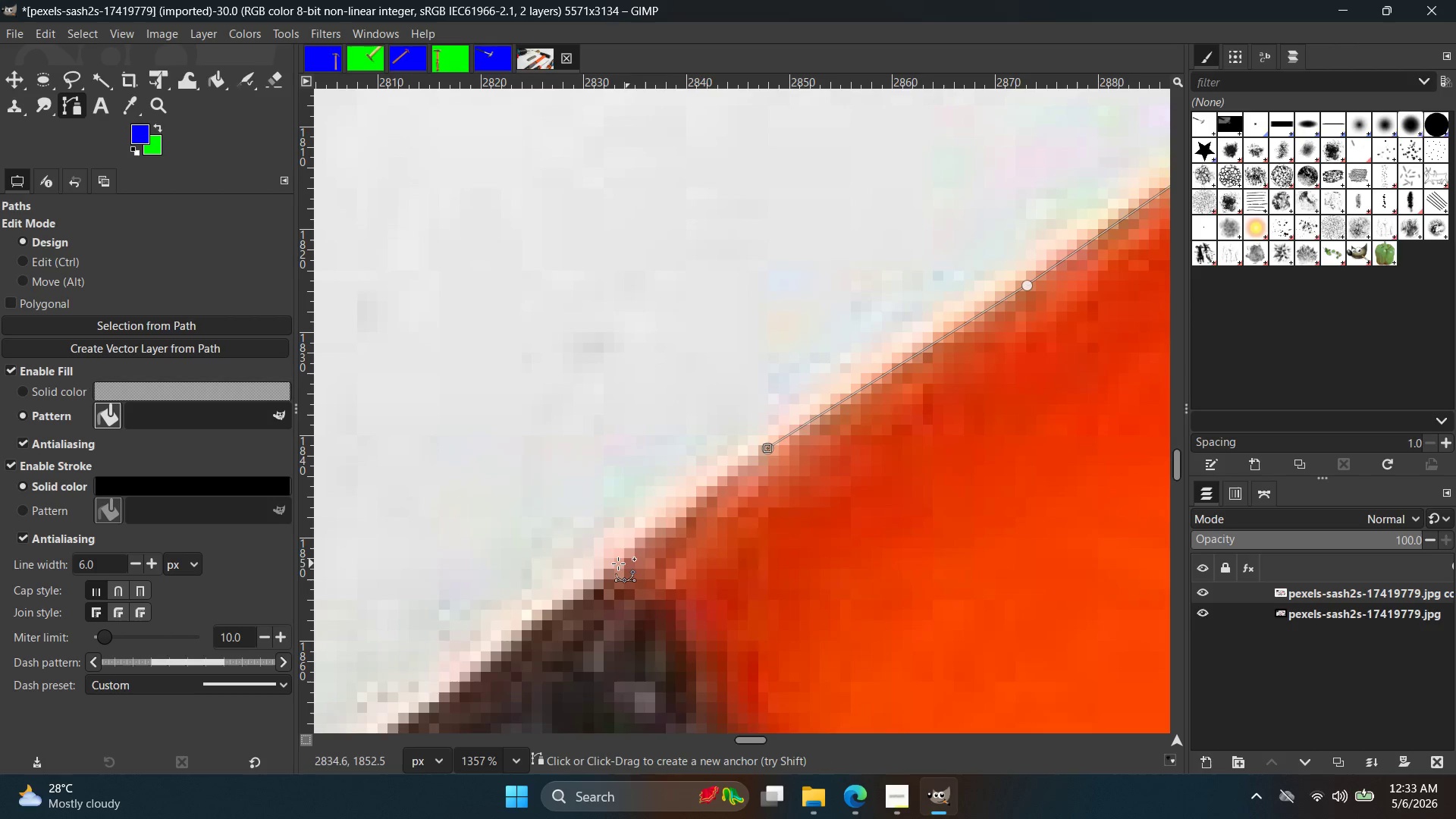 
left_click([616, 563])
 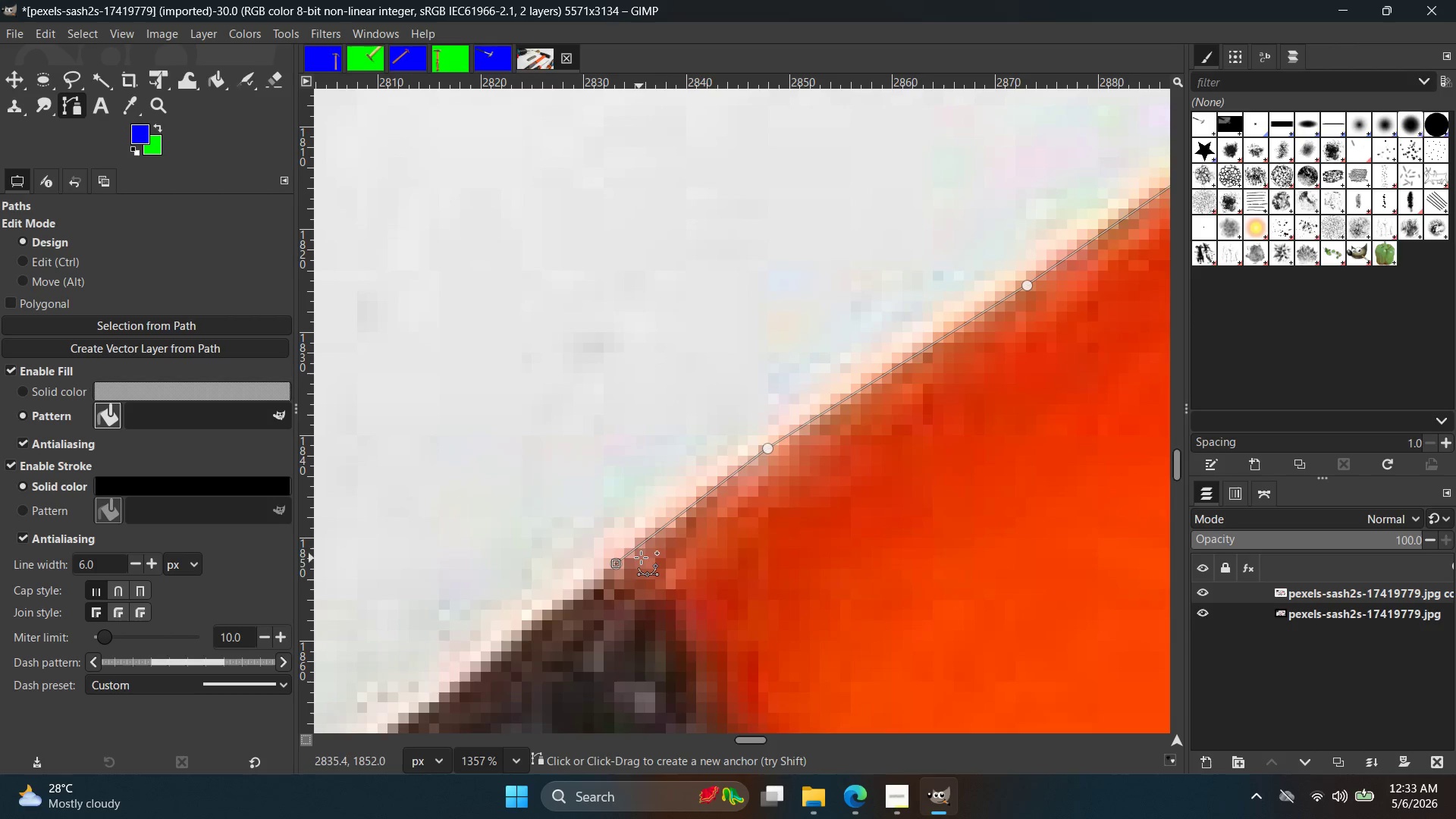 
hold_key(key=Space, duration=0.42)
 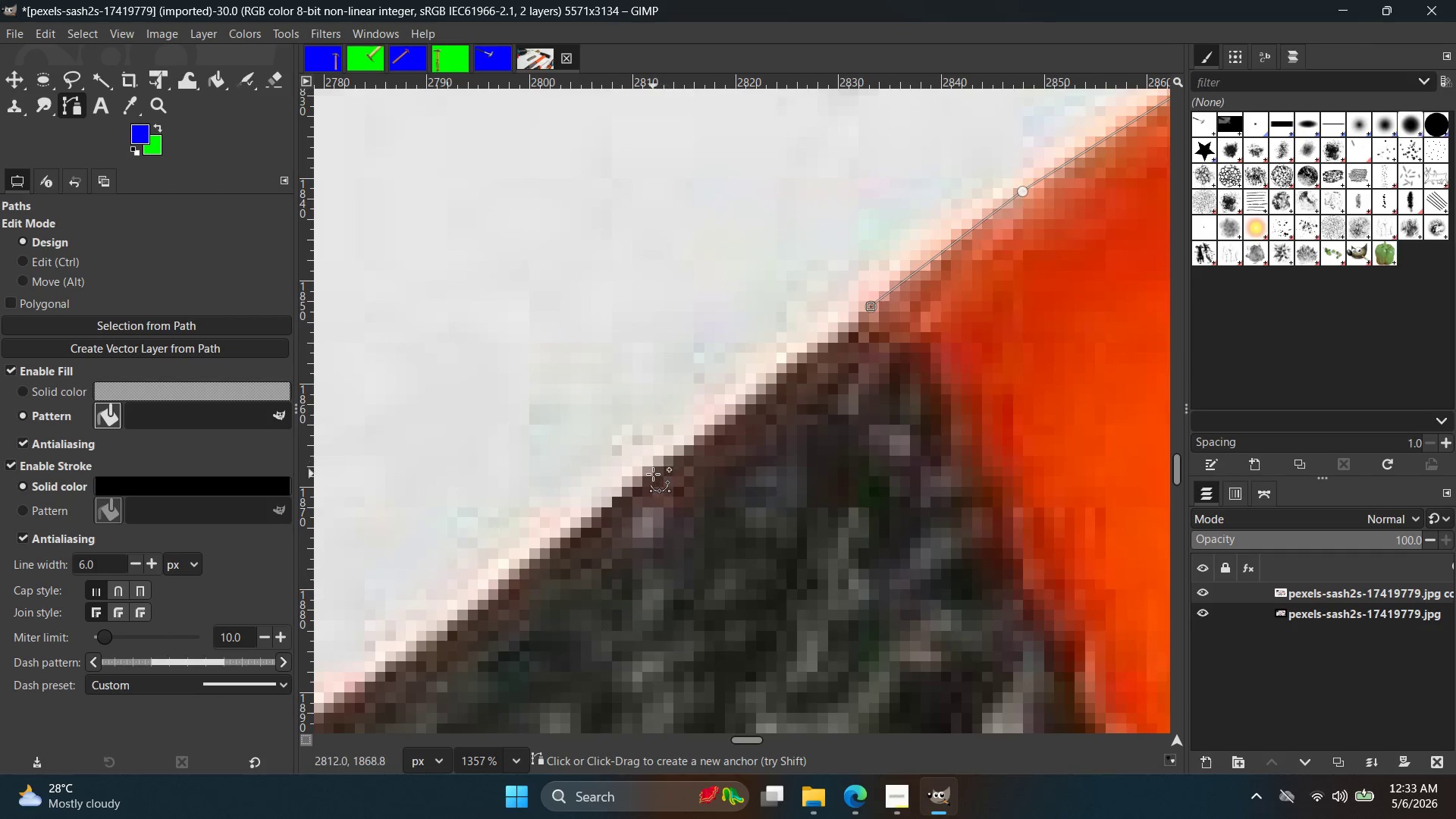 
left_click([646, 483])
 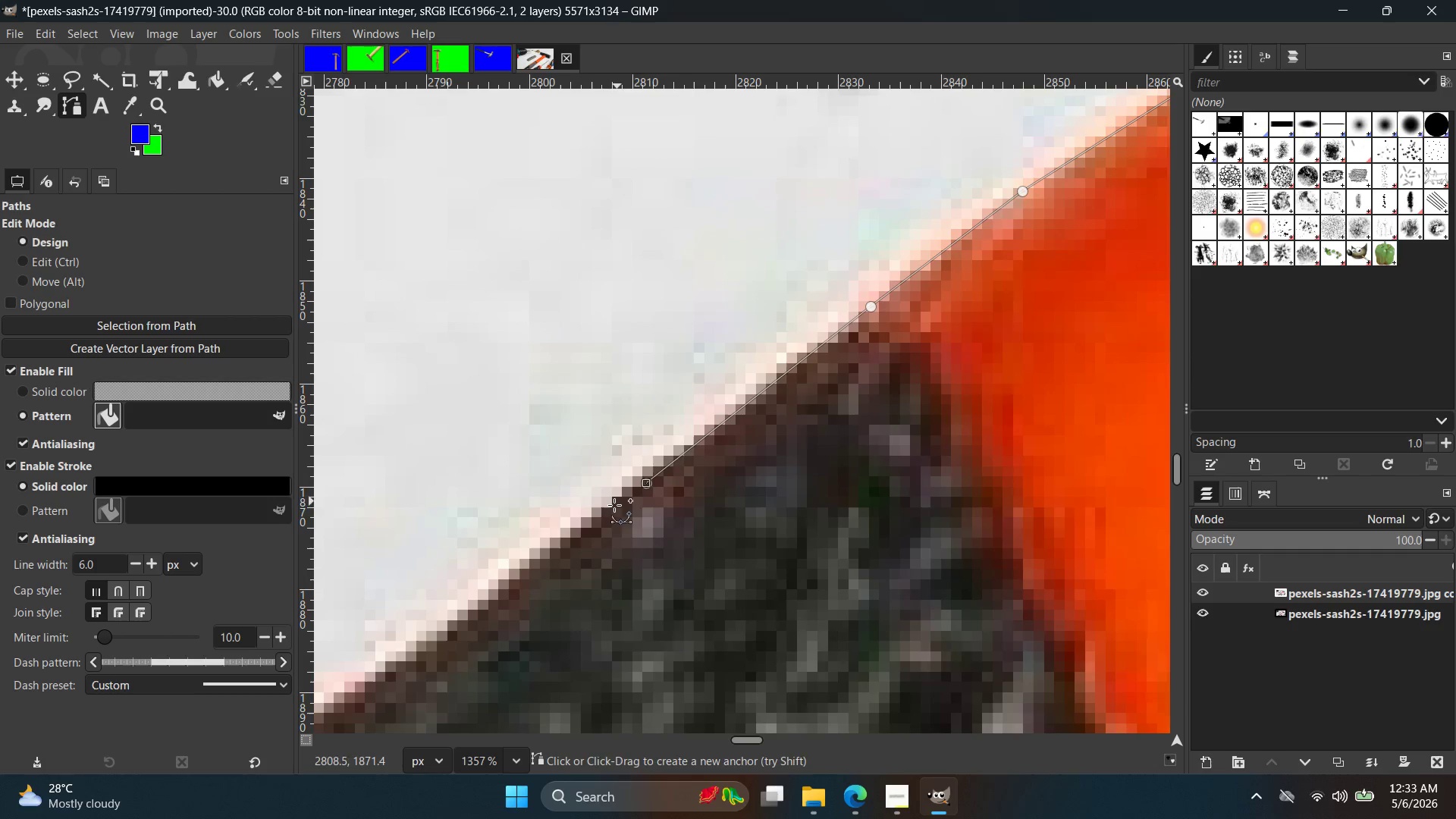 
key(Control+ControlLeft)
 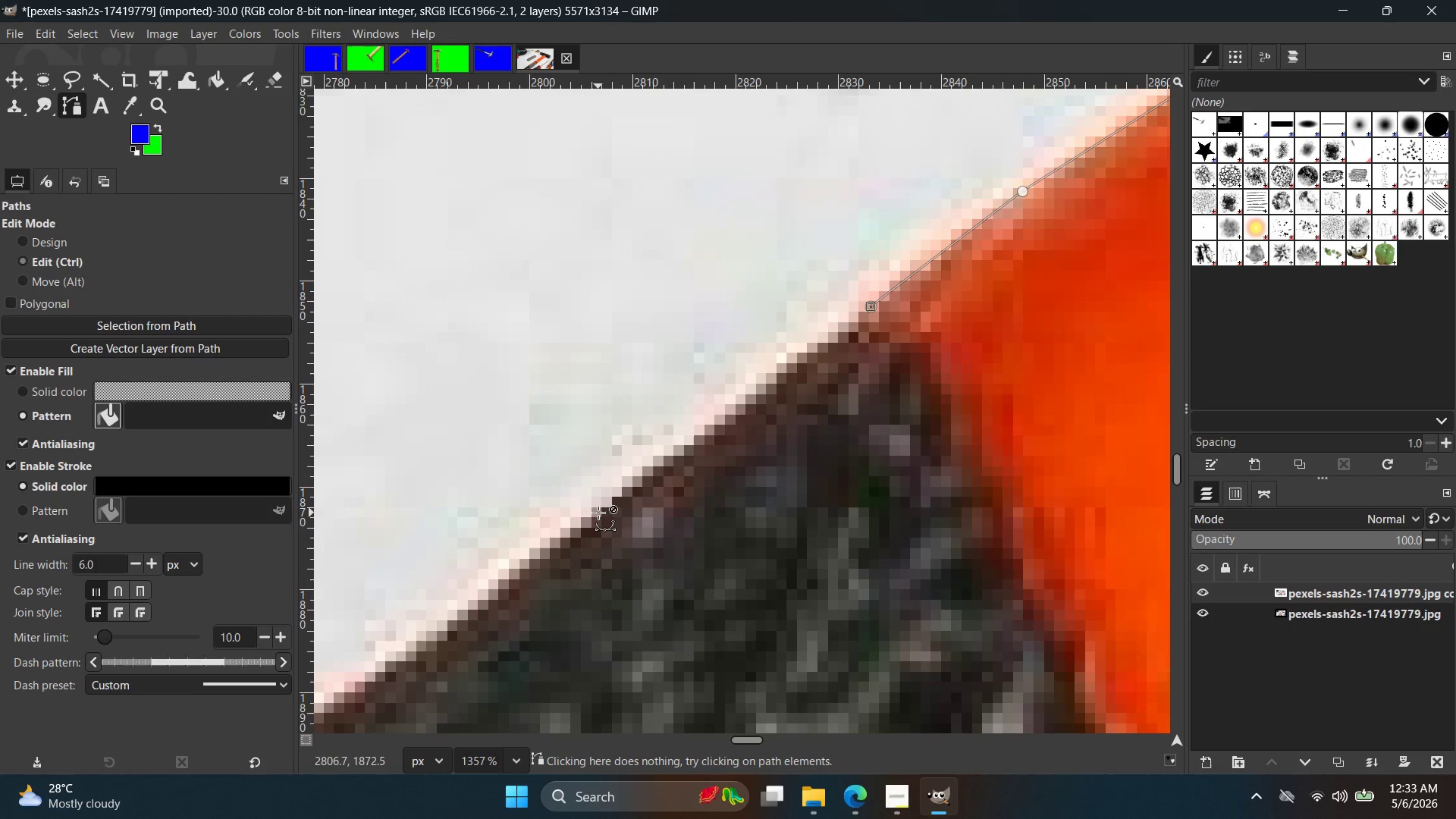 
key(Control+Z)
 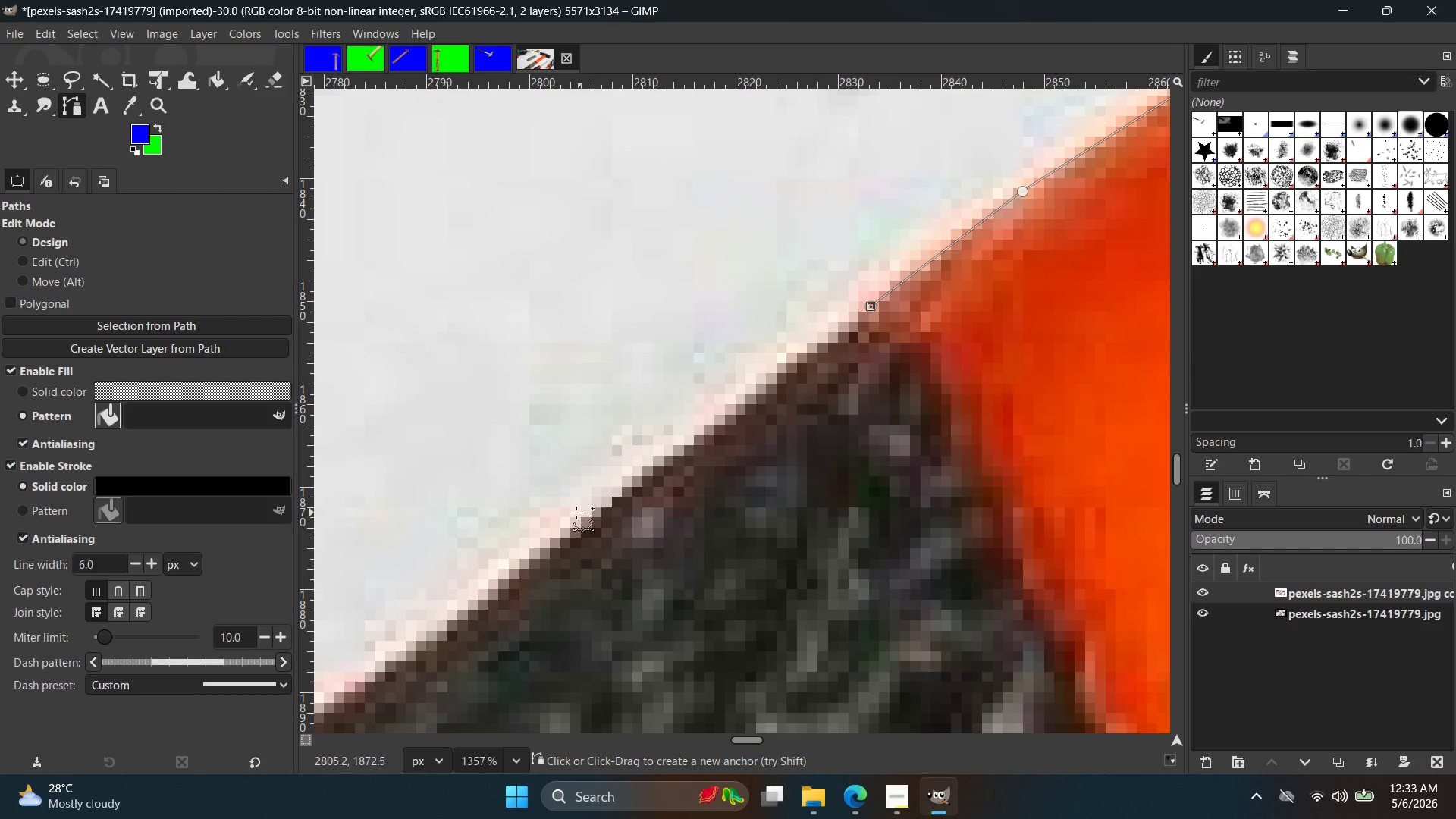 
left_click([576, 513])
 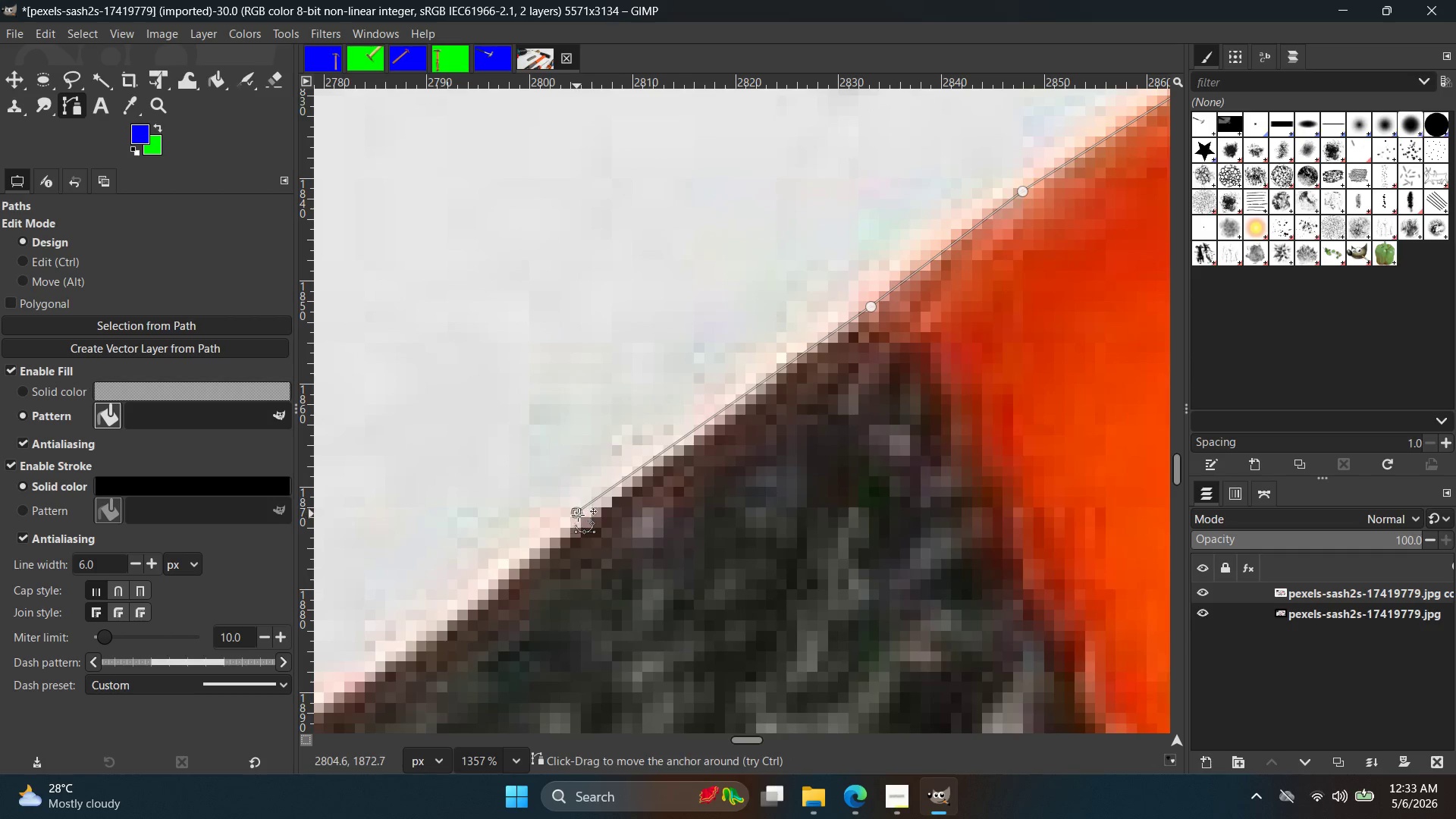 
key(Control+ControlLeft)
 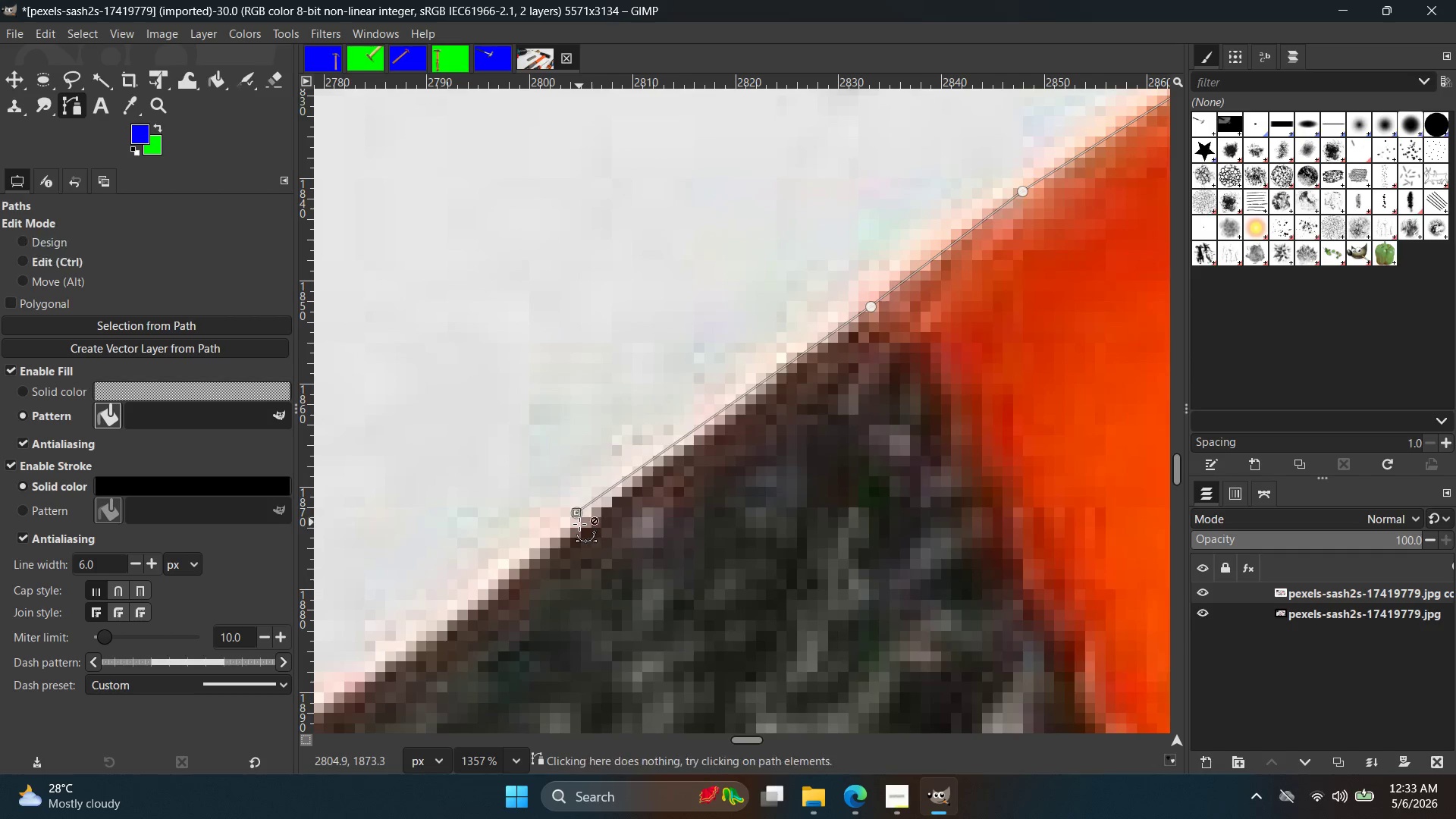 
key(Control+Z)
 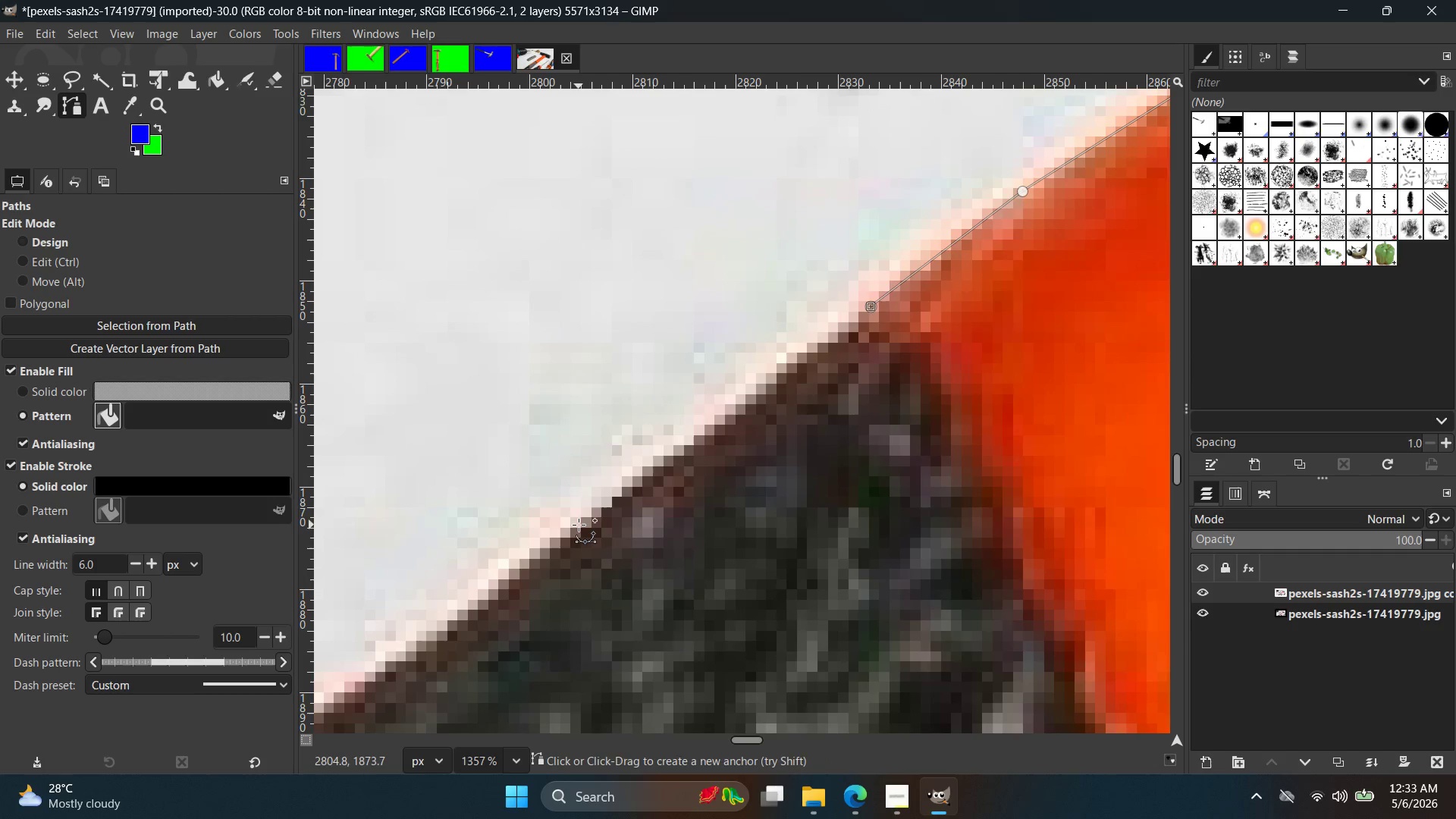 
left_click([579, 525])
 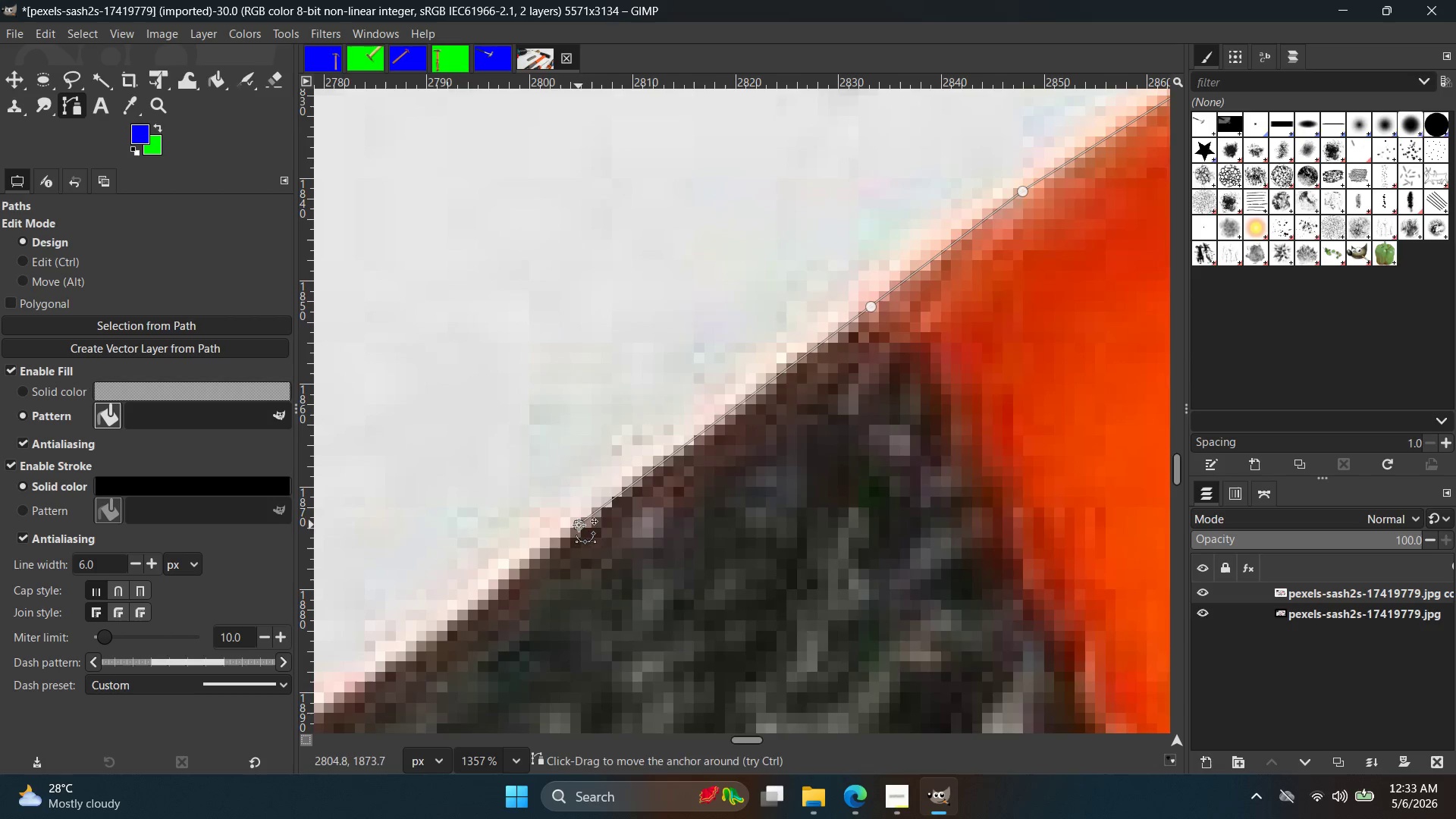 
hold_key(key=Space, duration=0.34)
 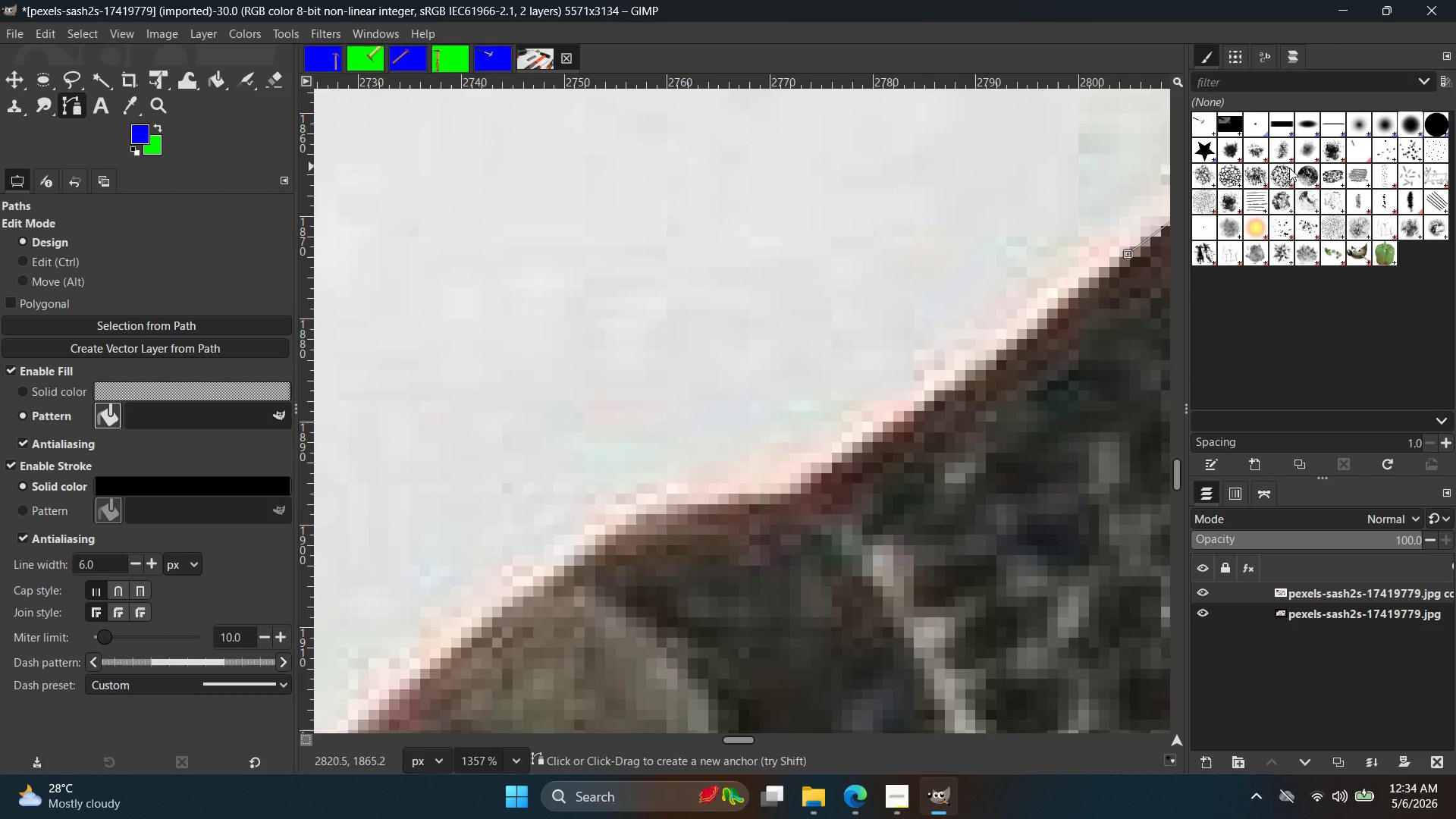 
wait(60.95)
 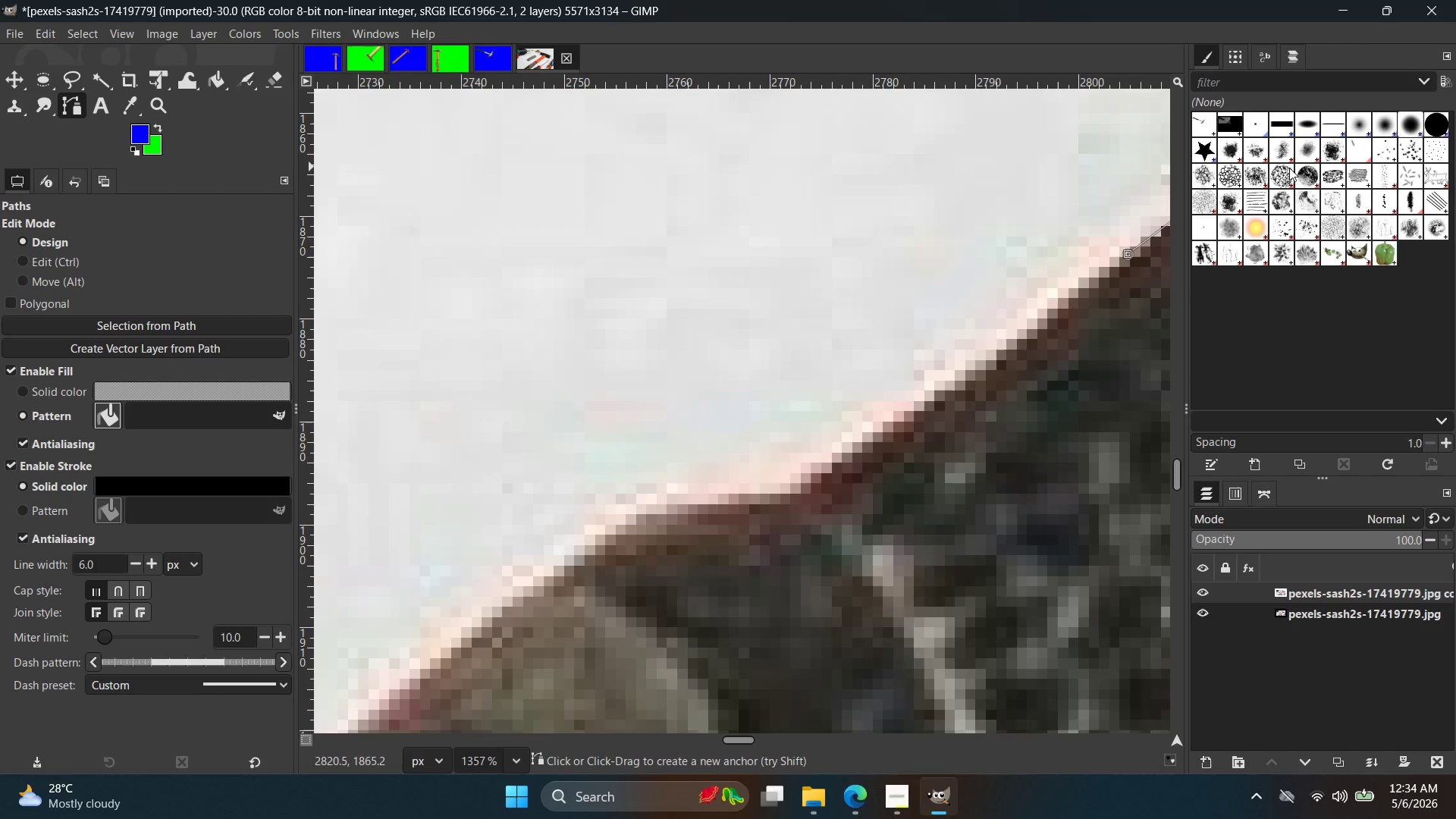 
hold_key(key=ControlLeft, duration=1.64)
scroll: coordinate [1380, 218], scroll_direction: down, amount: 3.0
 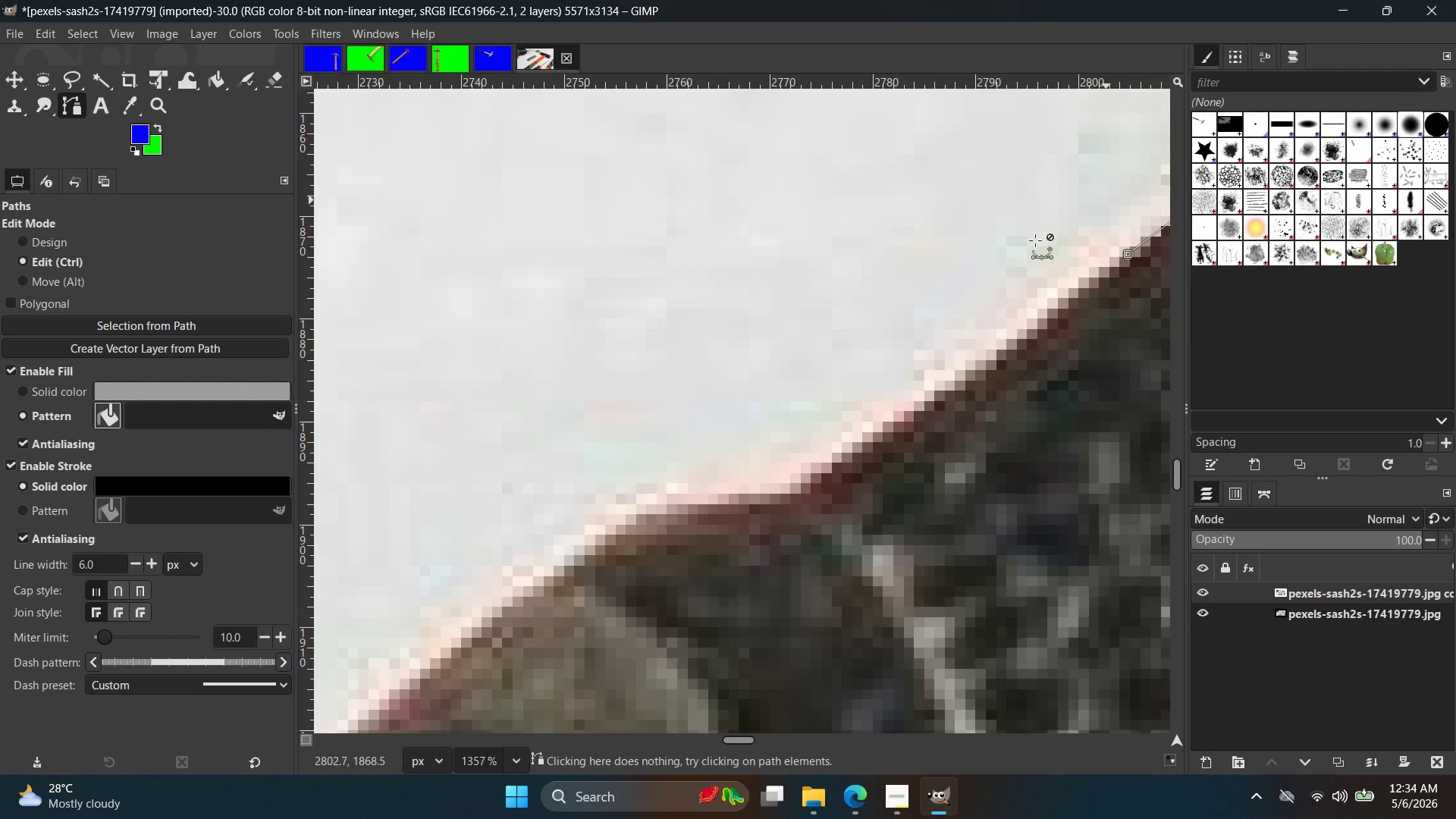 
hold_key(key=ControlLeft, duration=0.94)
 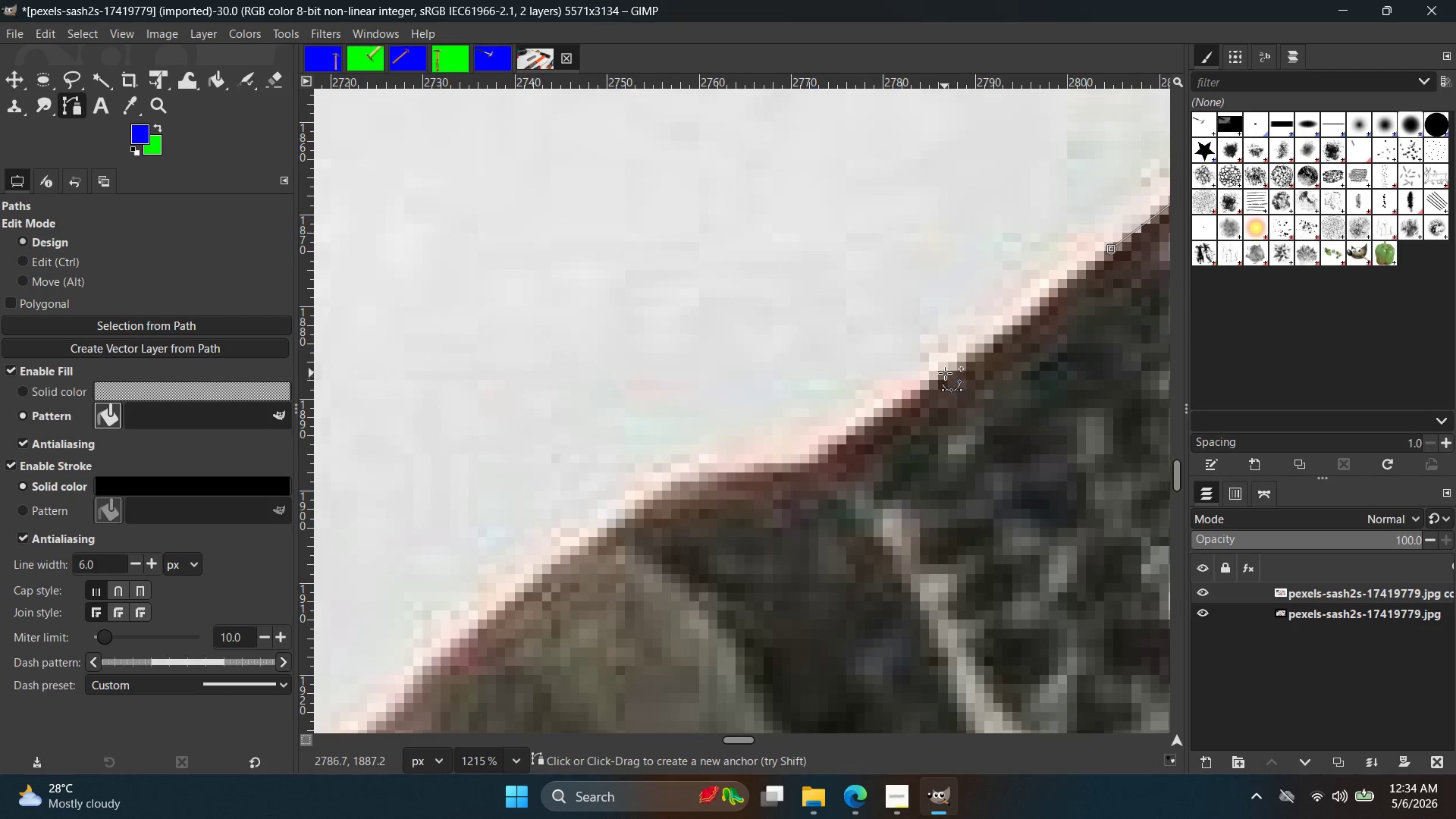 
left_click([945, 373])
 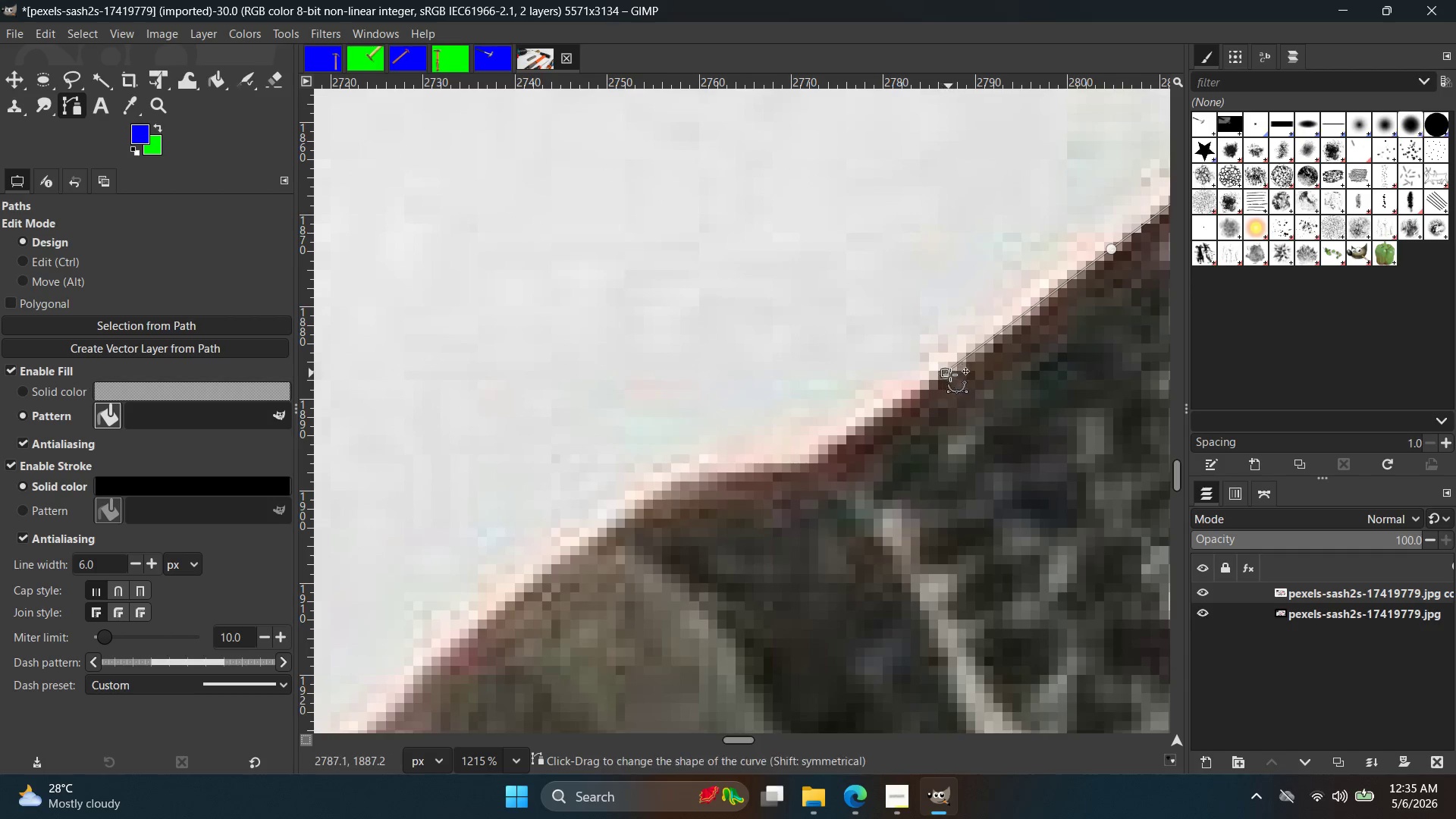 
scroll: coordinate [952, 378], scroll_direction: down, amount: 1.0
 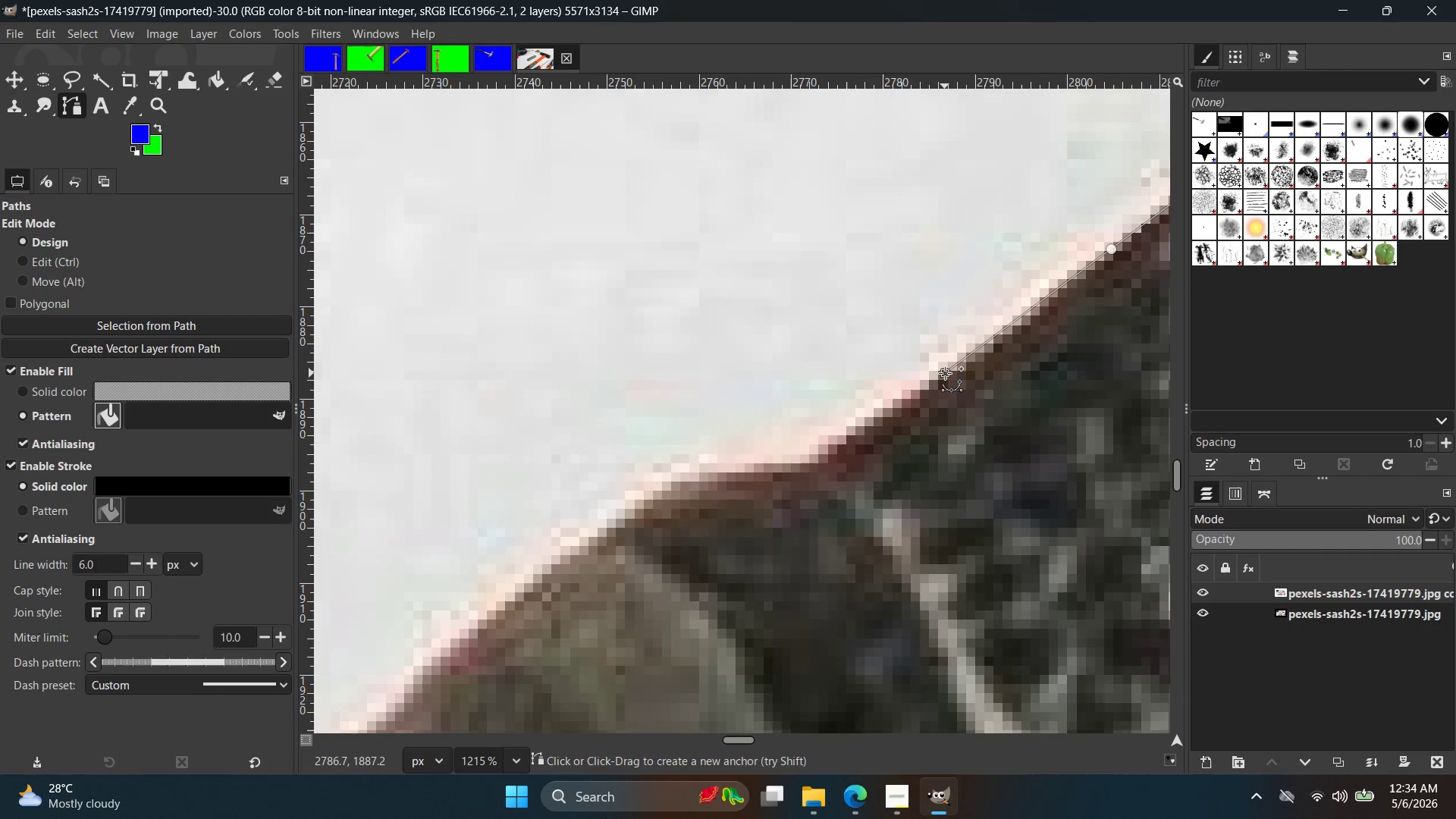 
hold_key(key=ControlLeft, duration=0.39)
scroll: coordinate [917, 403], scroll_direction: up, amount: 3.0
 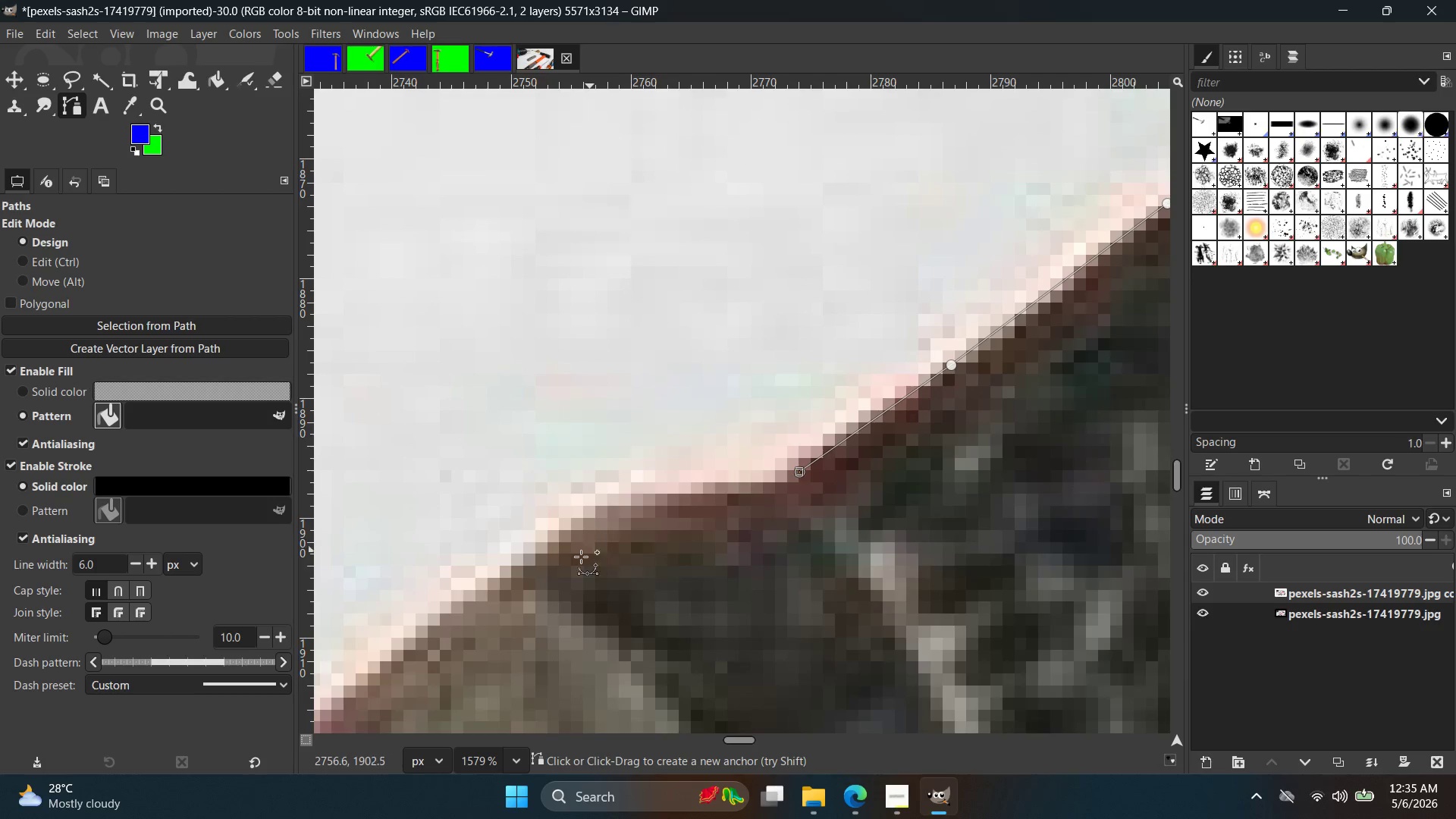 
left_click_drag(start_coordinate=[554, 537], to_coordinate=[457, 606])
 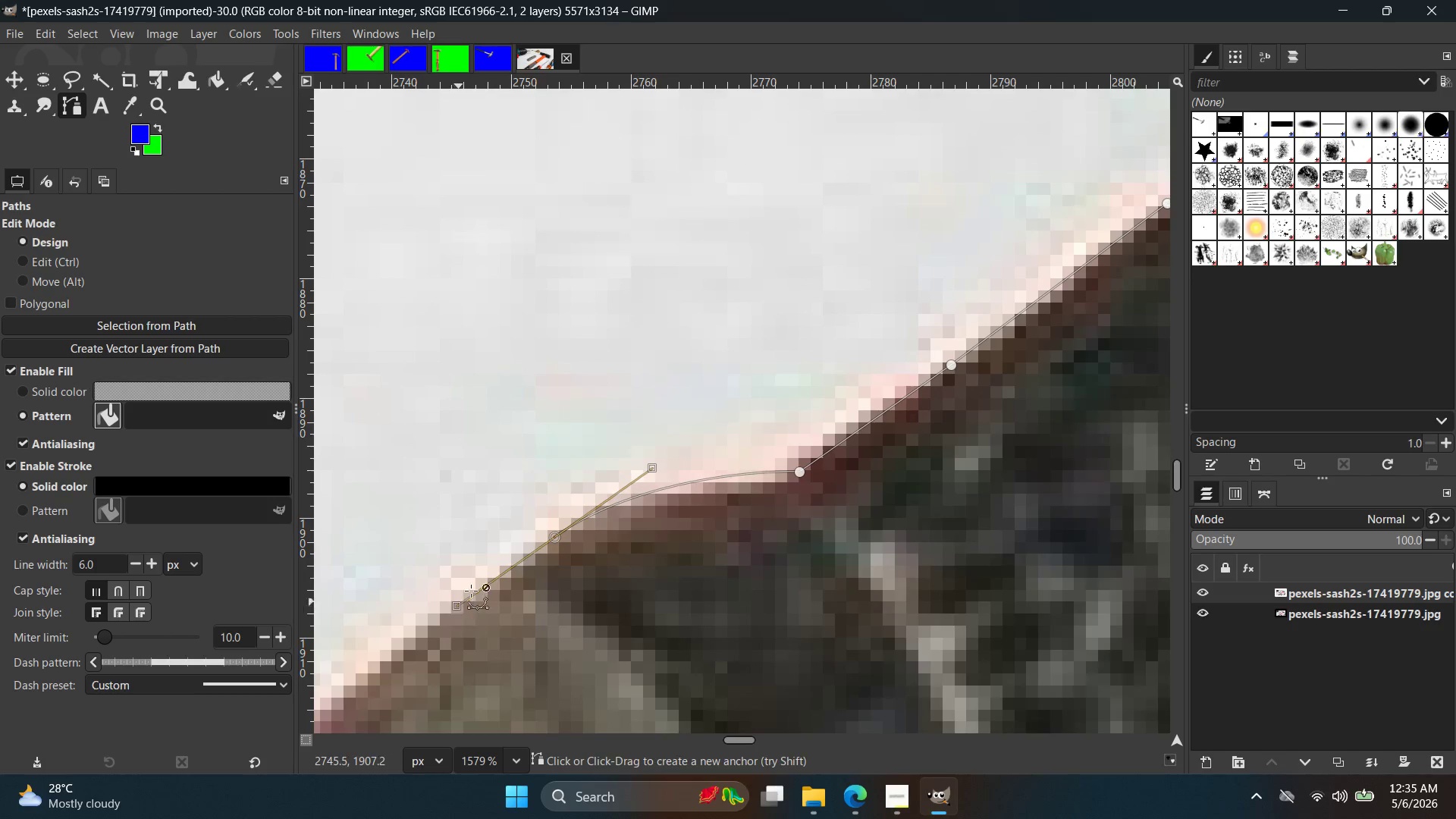 
key(Control+ControlLeft)
 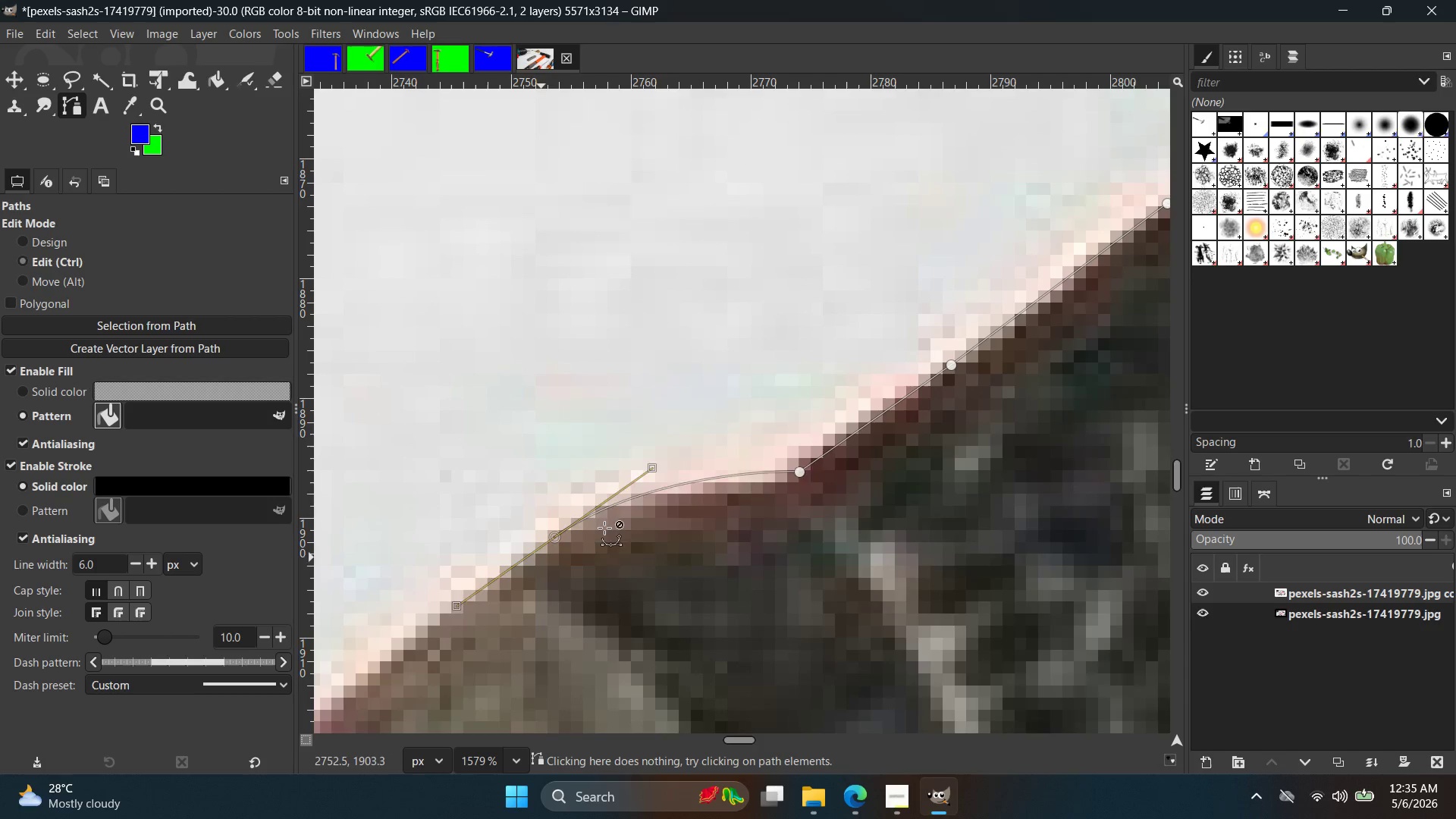 
key(Control+Z)
 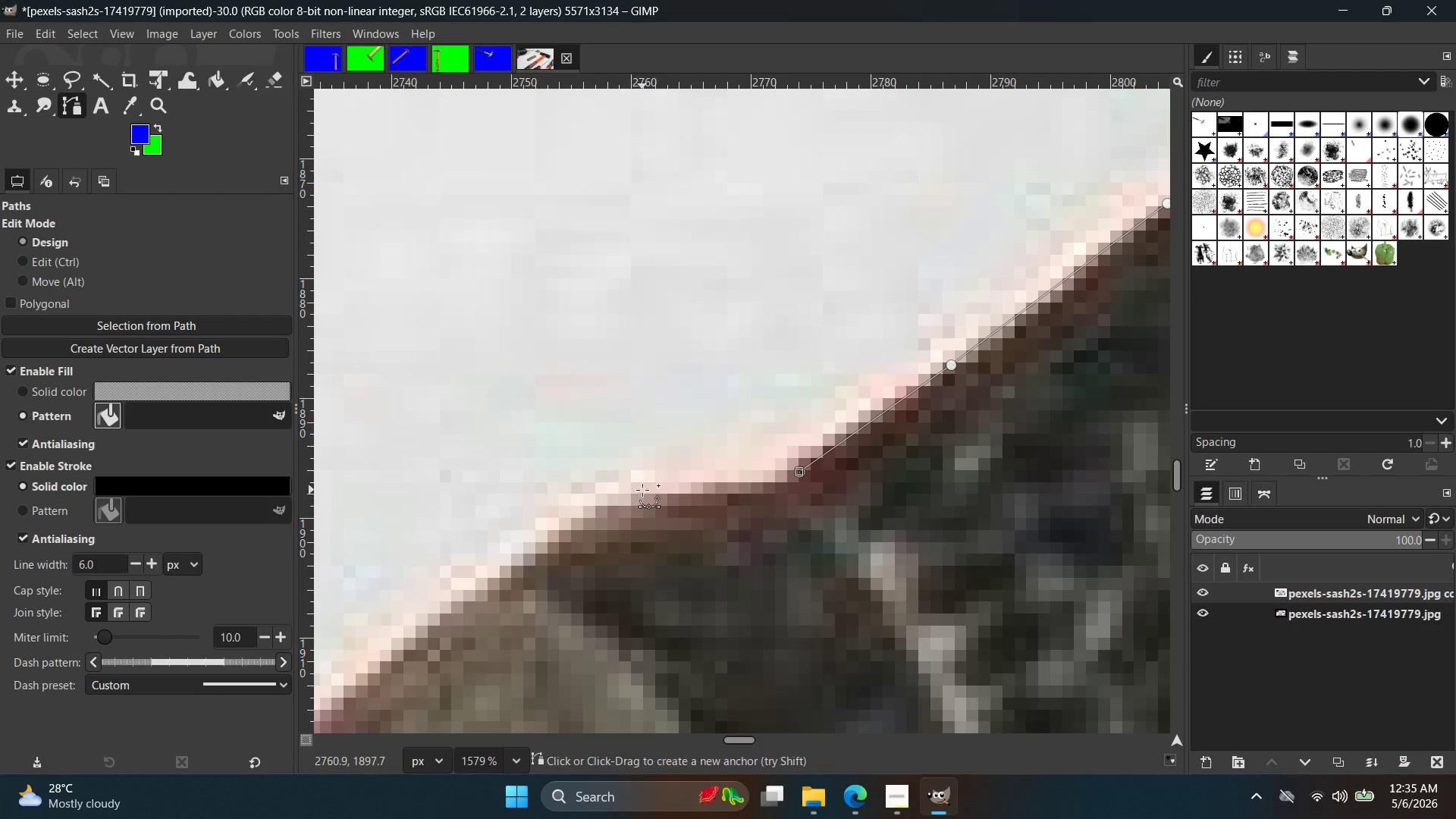 
left_click_drag(start_coordinate=[642, 490], to_coordinate=[595, 507])
 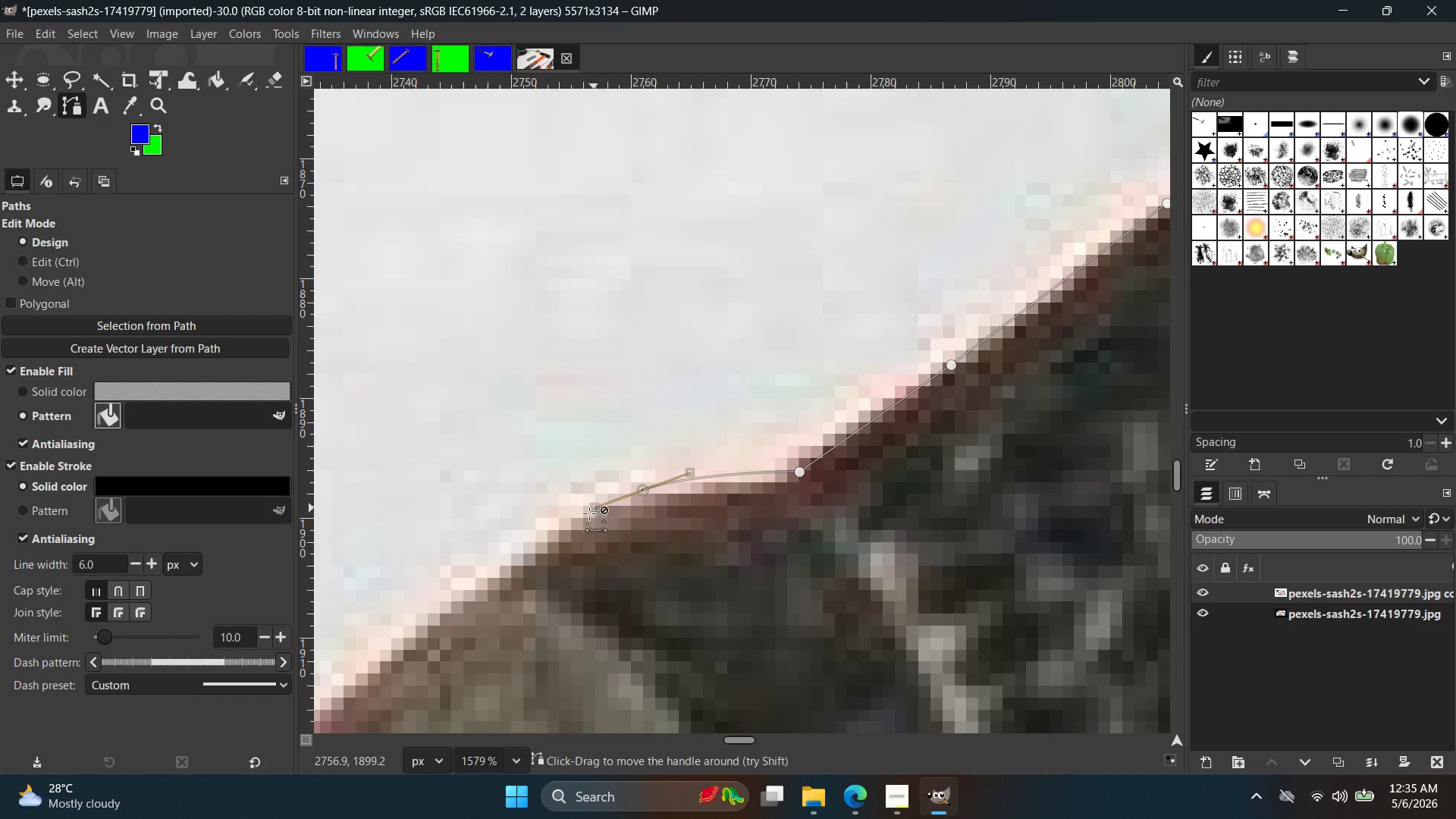 
key(Control+ControlLeft)
 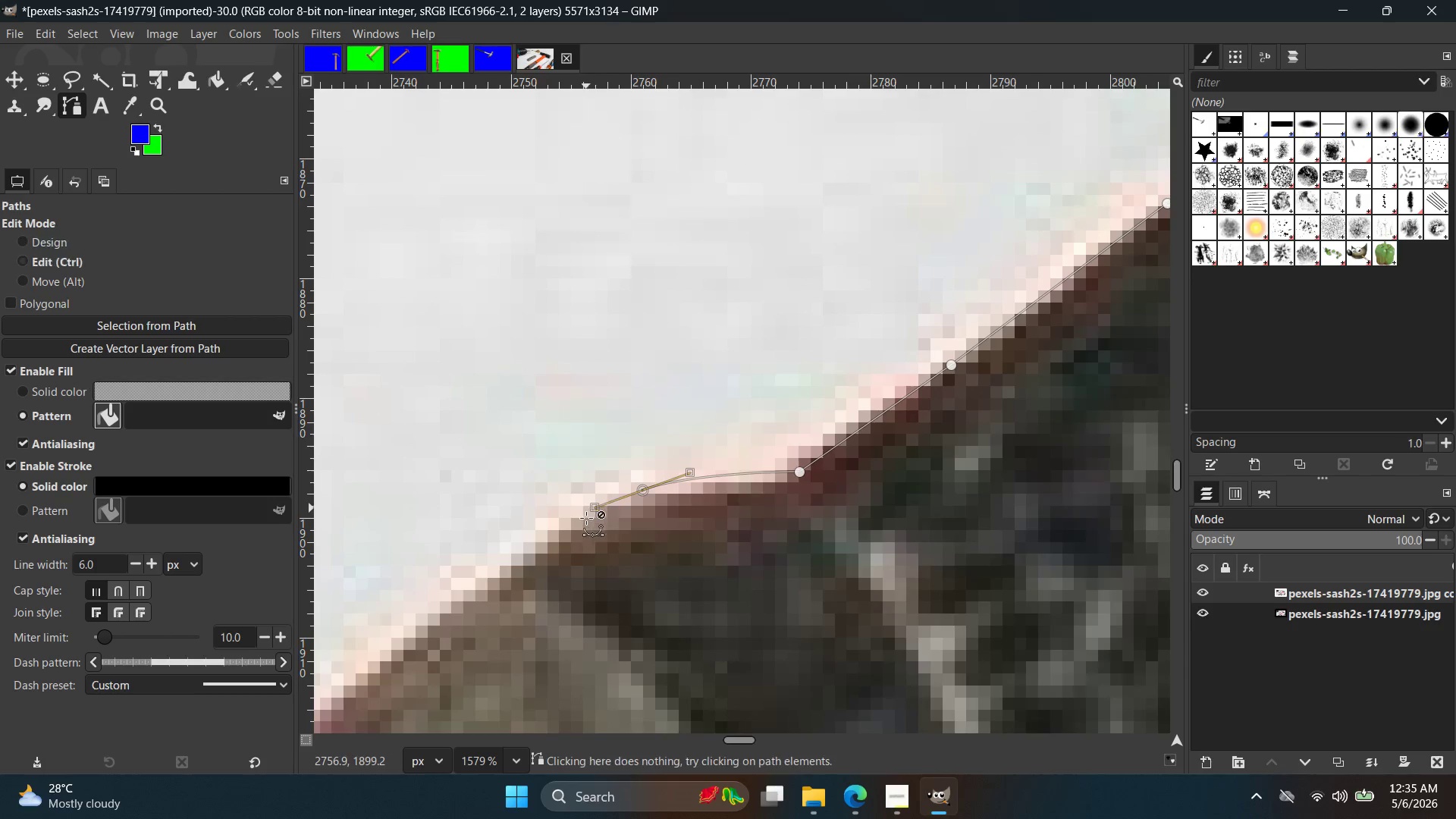 
key(Control+Z)
 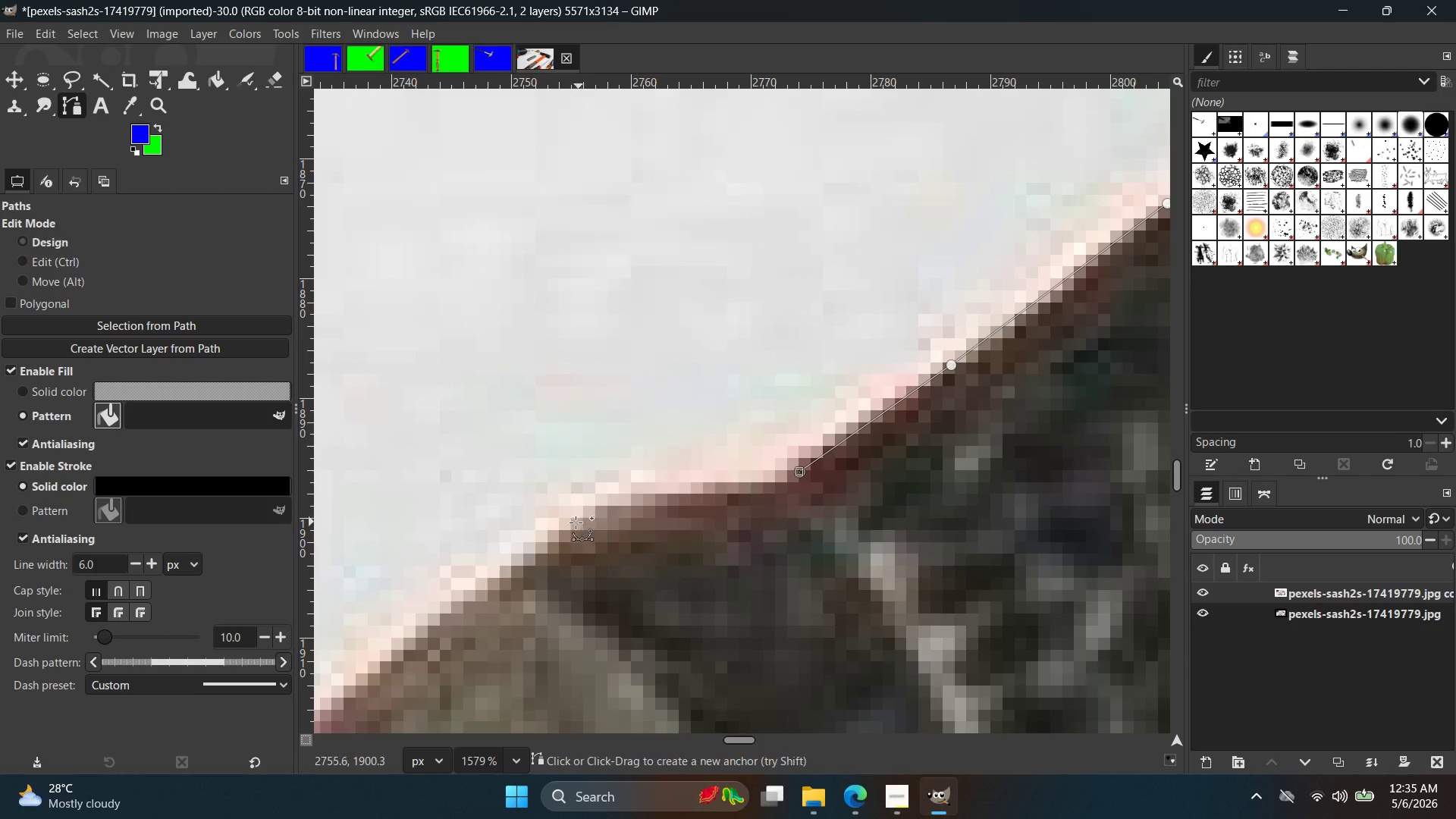 
left_click_drag(start_coordinate=[570, 527], to_coordinate=[500, 567])
 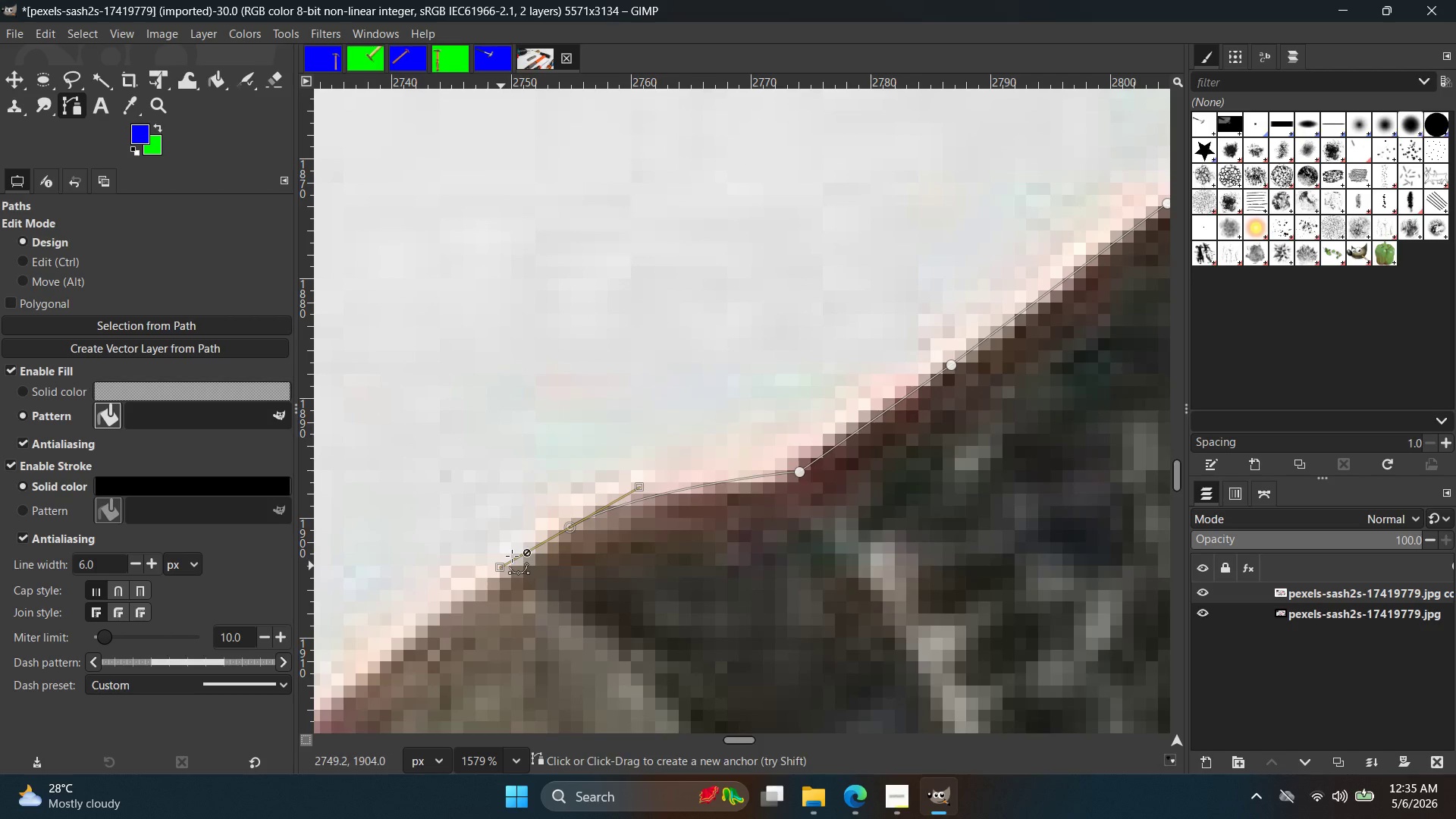 
key(Control+ControlLeft)
 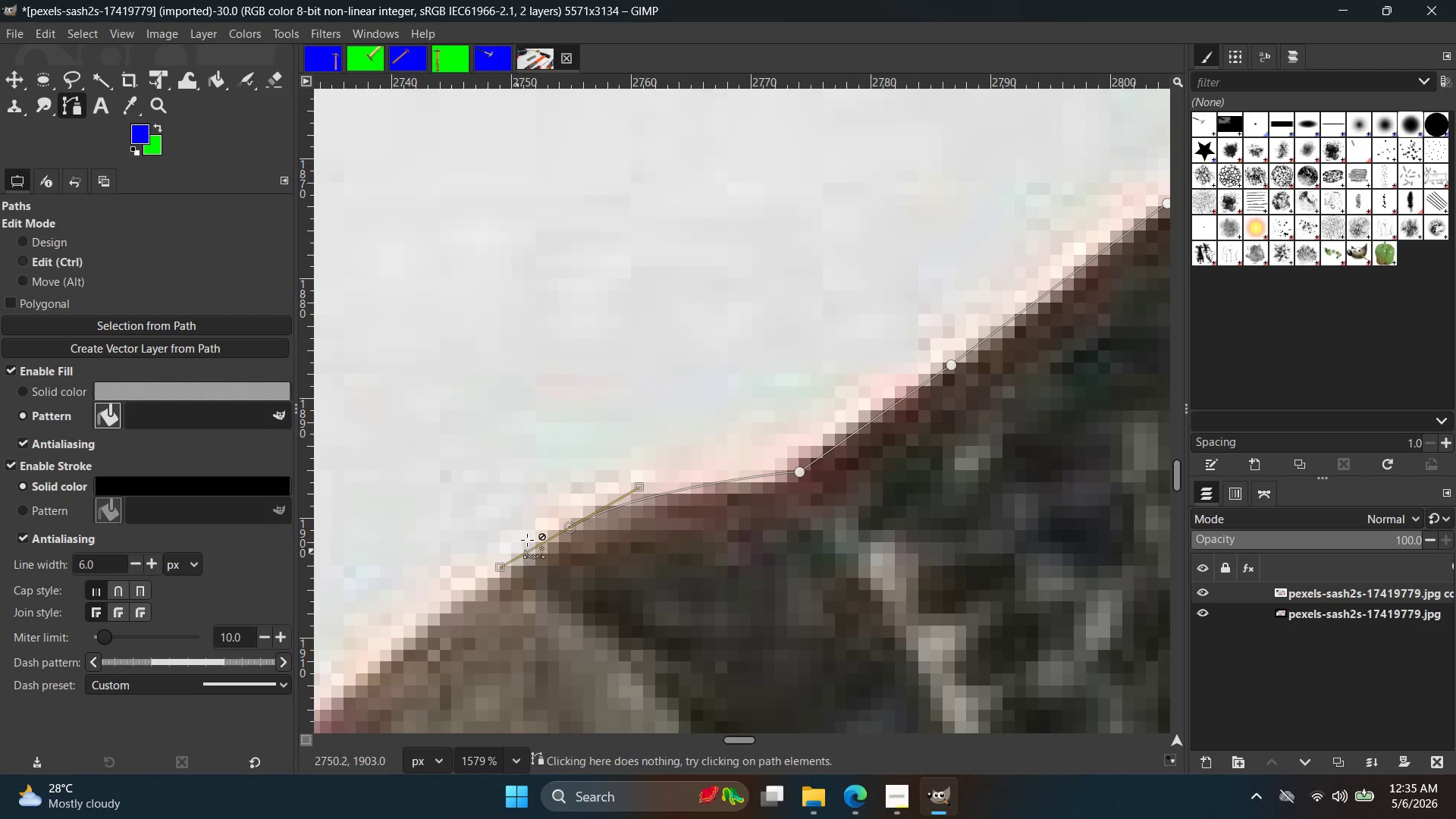 
key(Control+Z)
 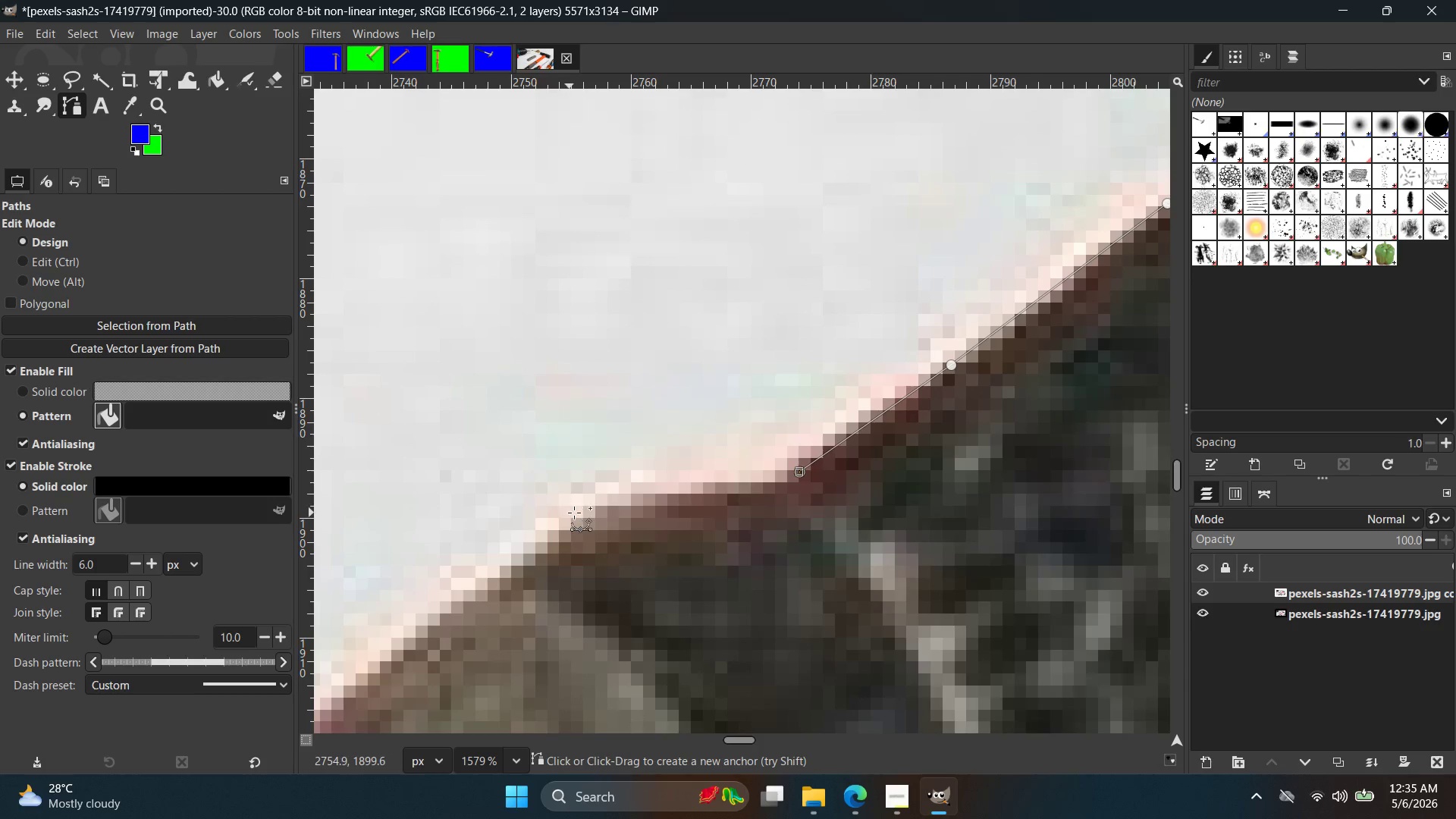 
left_click_drag(start_coordinate=[573, 513], to_coordinate=[544, 541])
 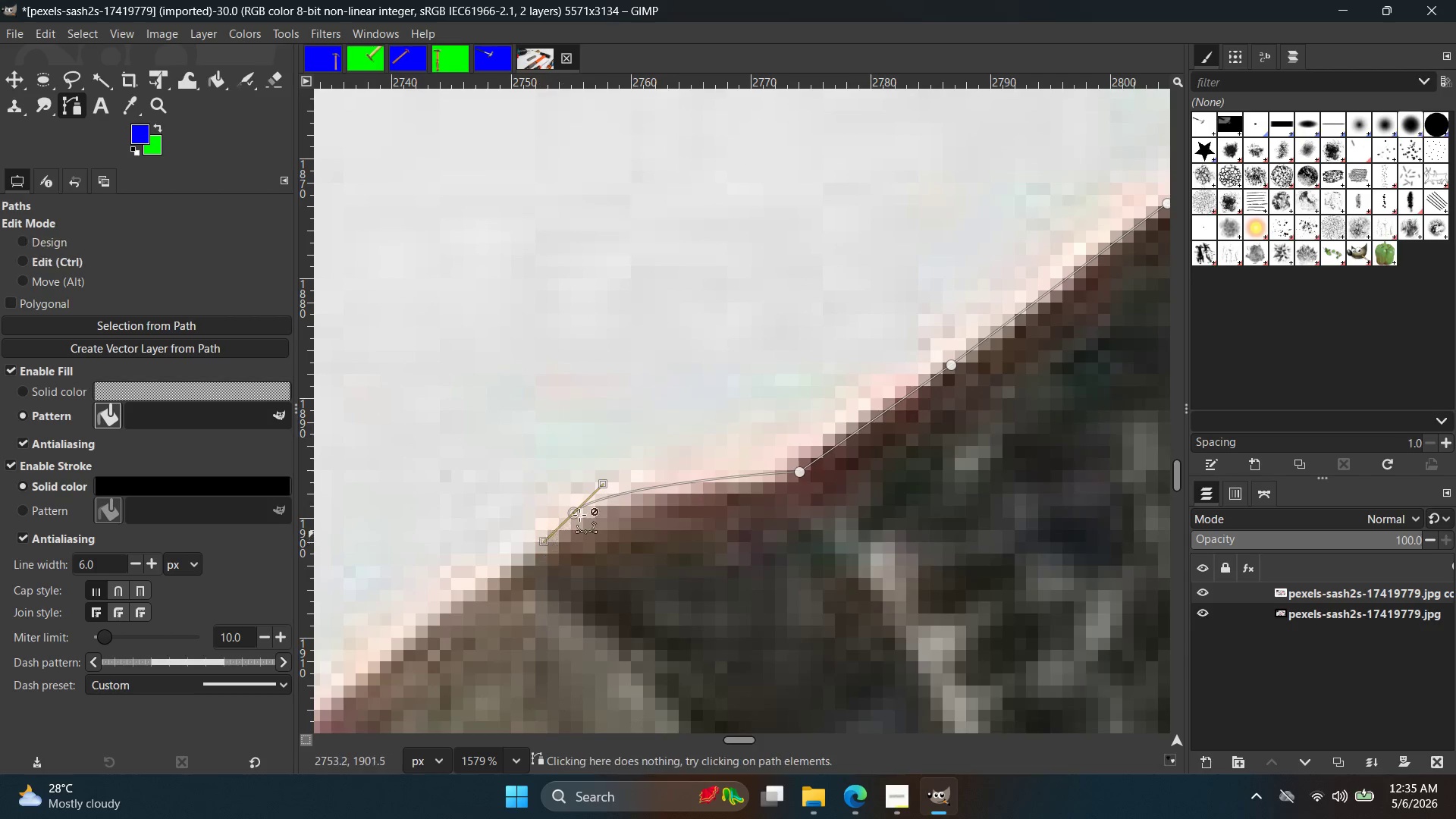 
key(Control+ControlLeft)
 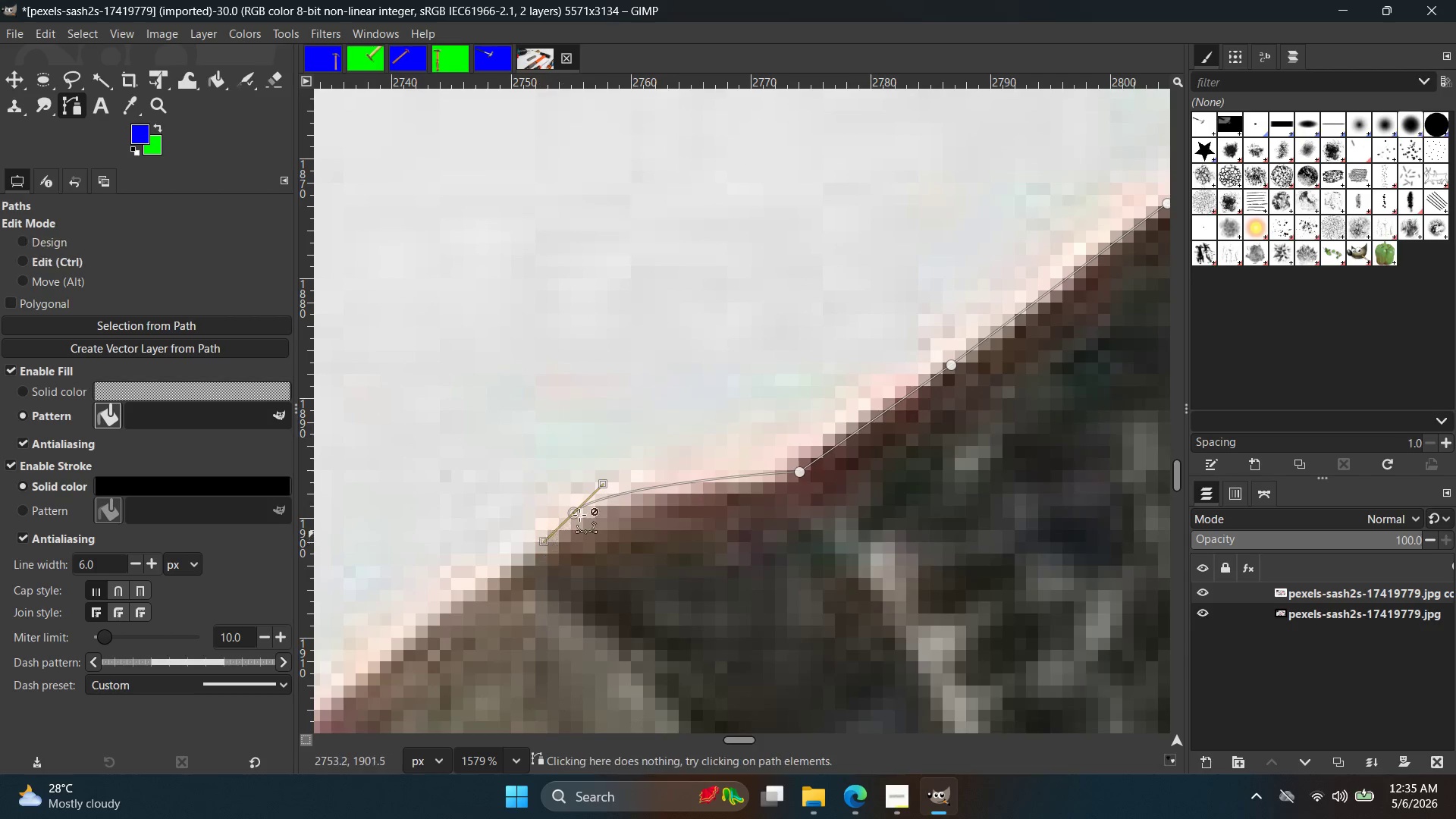 
key(Control+Z)
 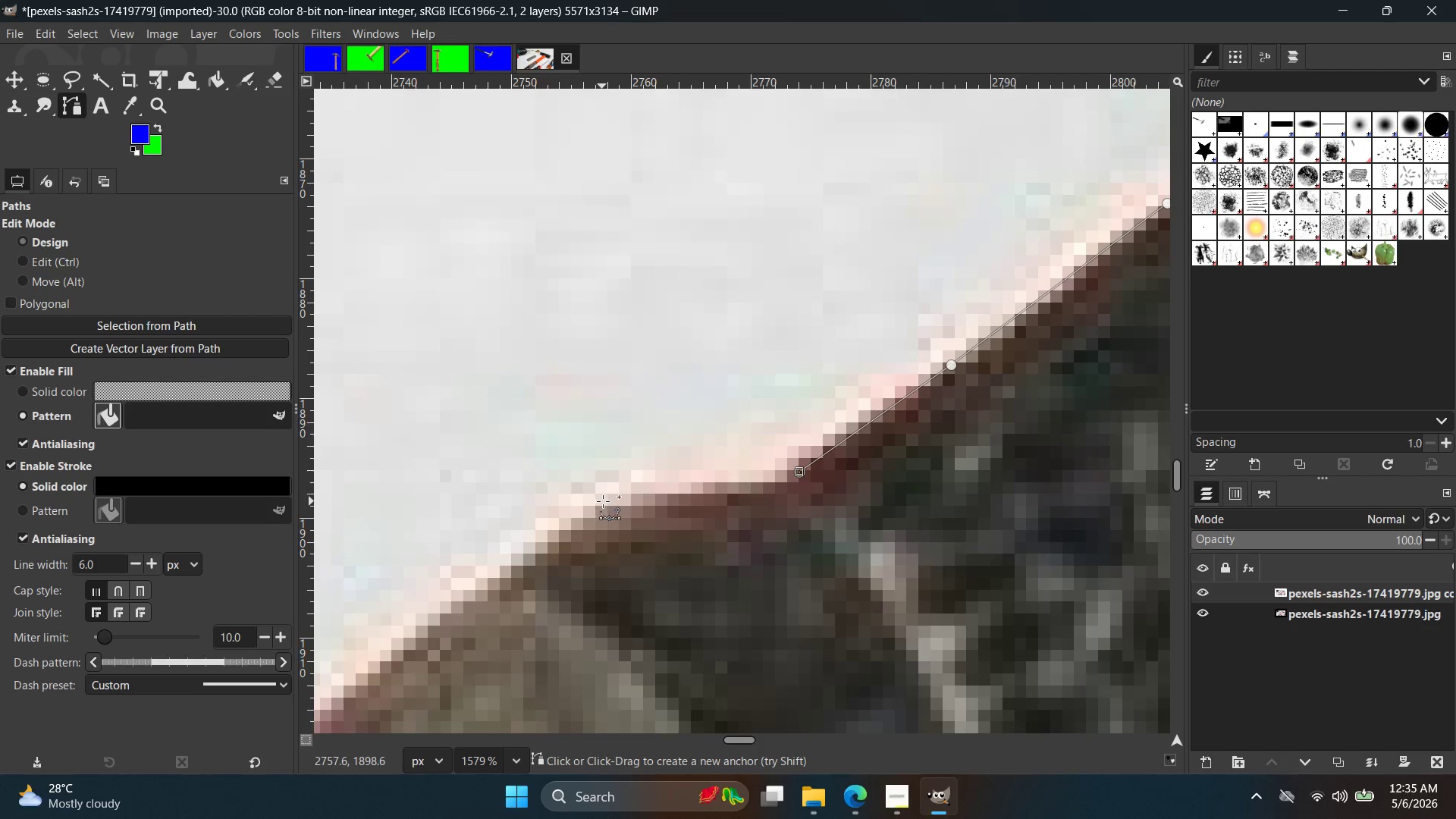 
left_click([606, 497])
 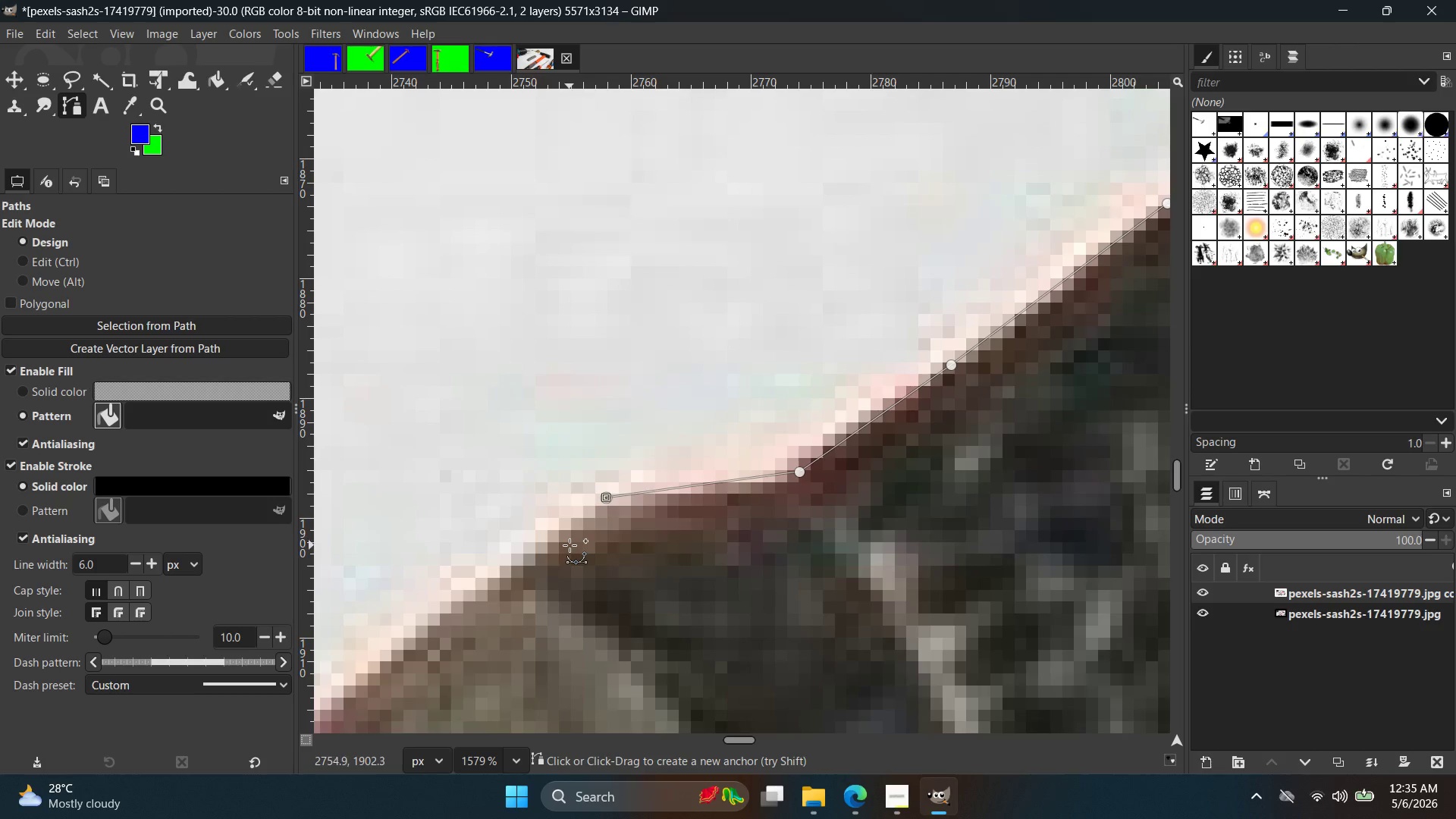 
key(Control+ControlLeft)
 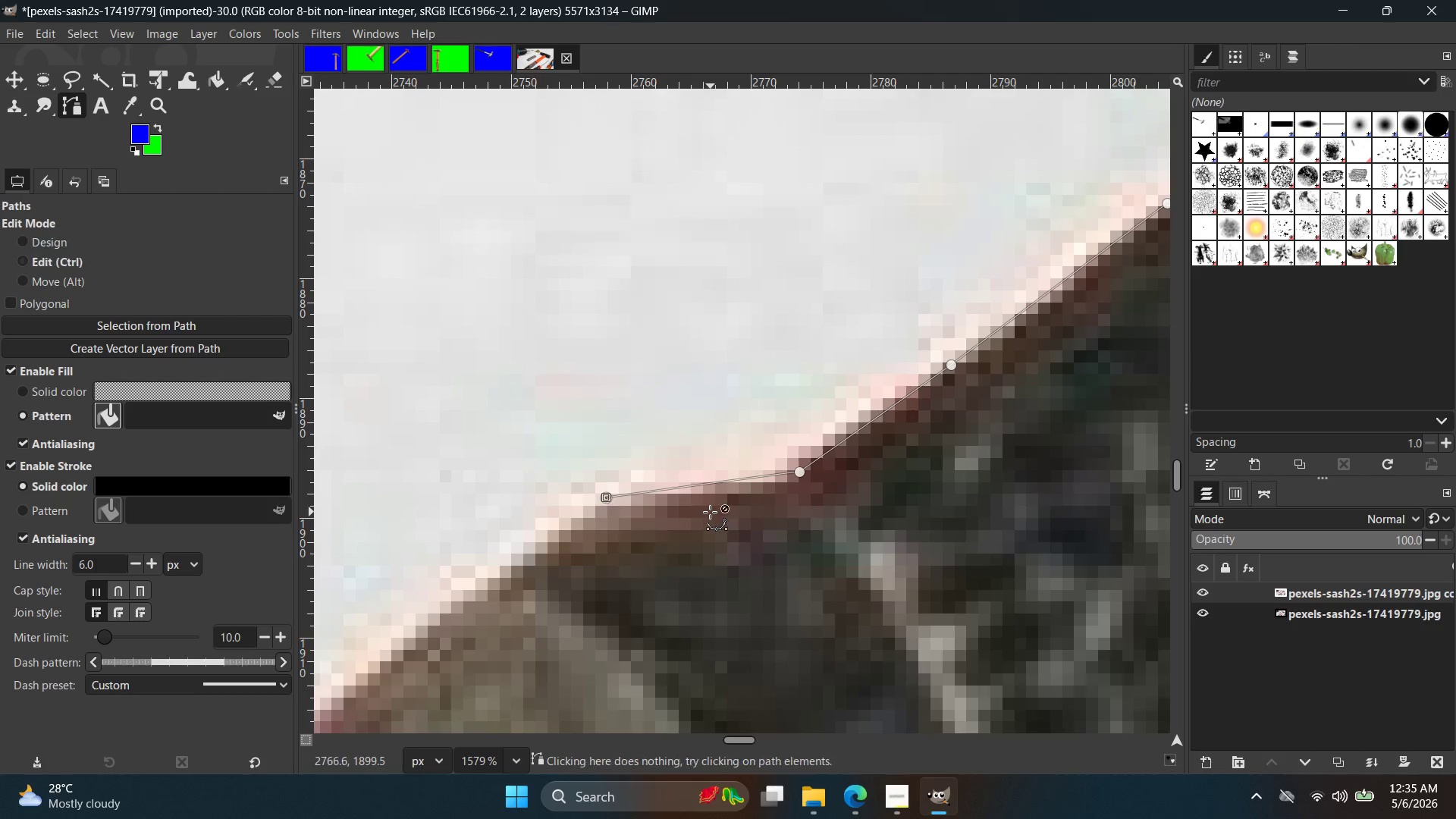 
key(Control+Z)
 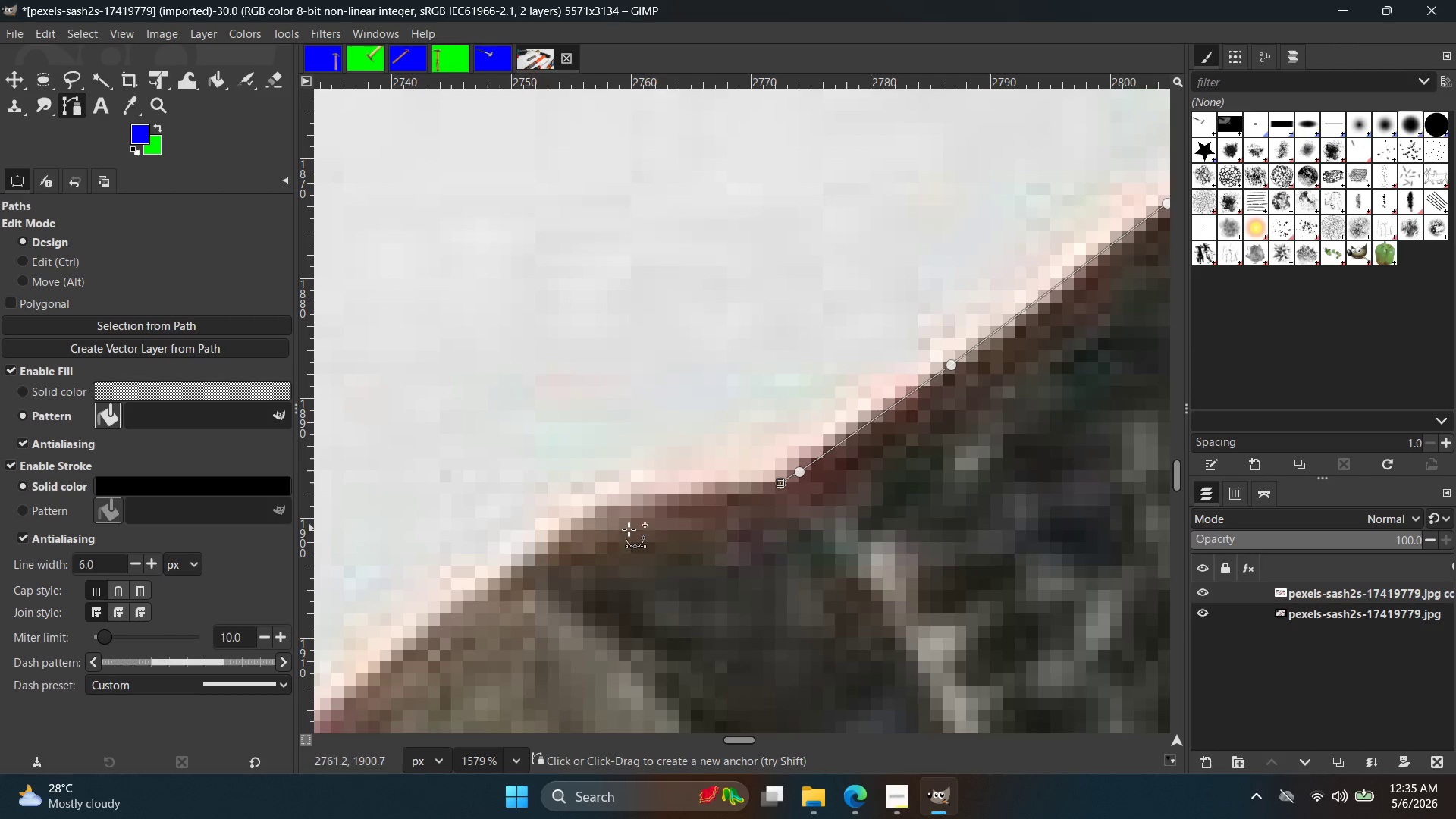 
left_click_drag(start_coordinate=[561, 545], to_coordinate=[457, 619])
 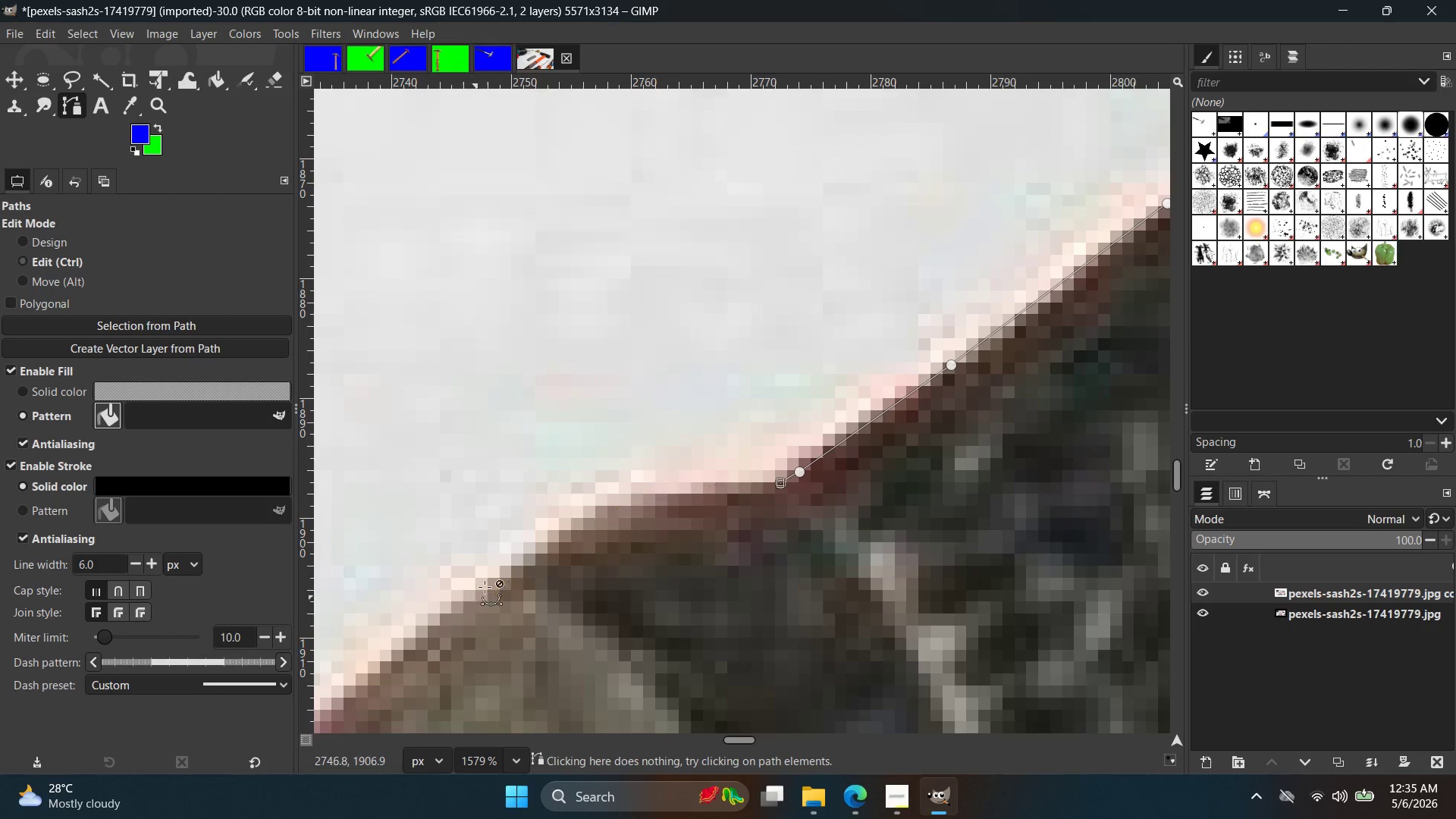 
key(Control+ControlLeft)
 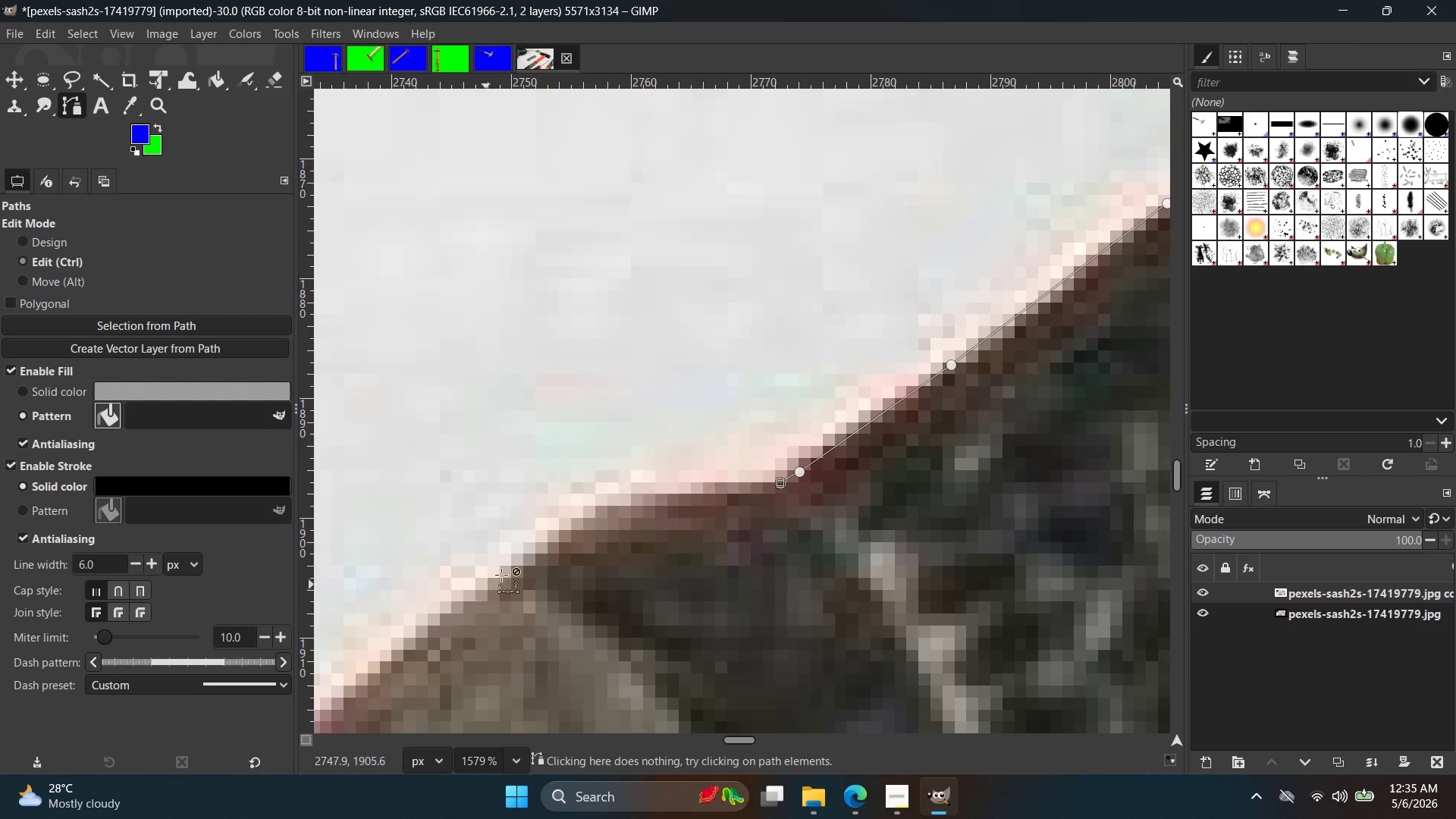 
key(Control+Z)
 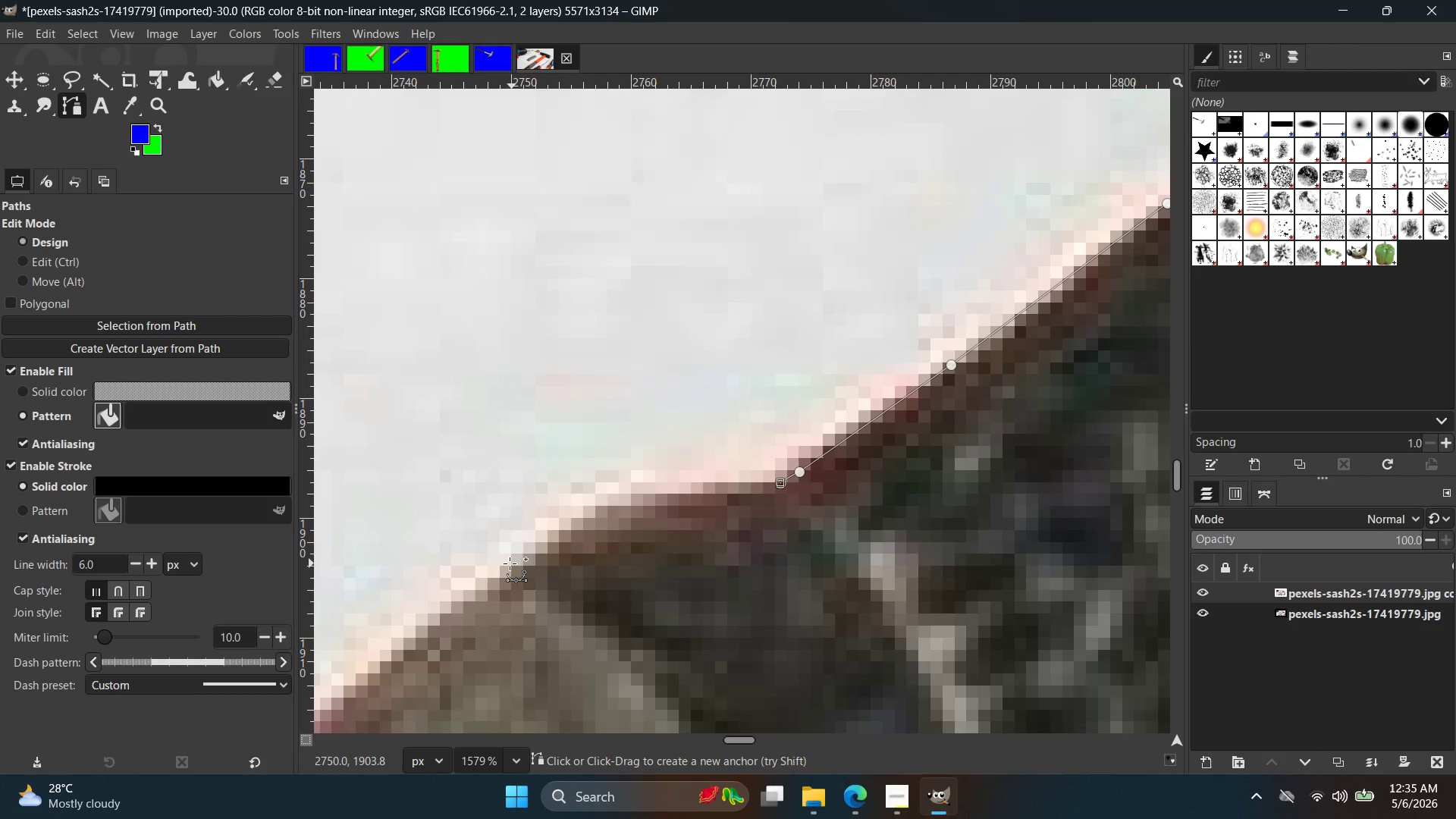 
left_click_drag(start_coordinate=[507, 563], to_coordinate=[394, 653])
 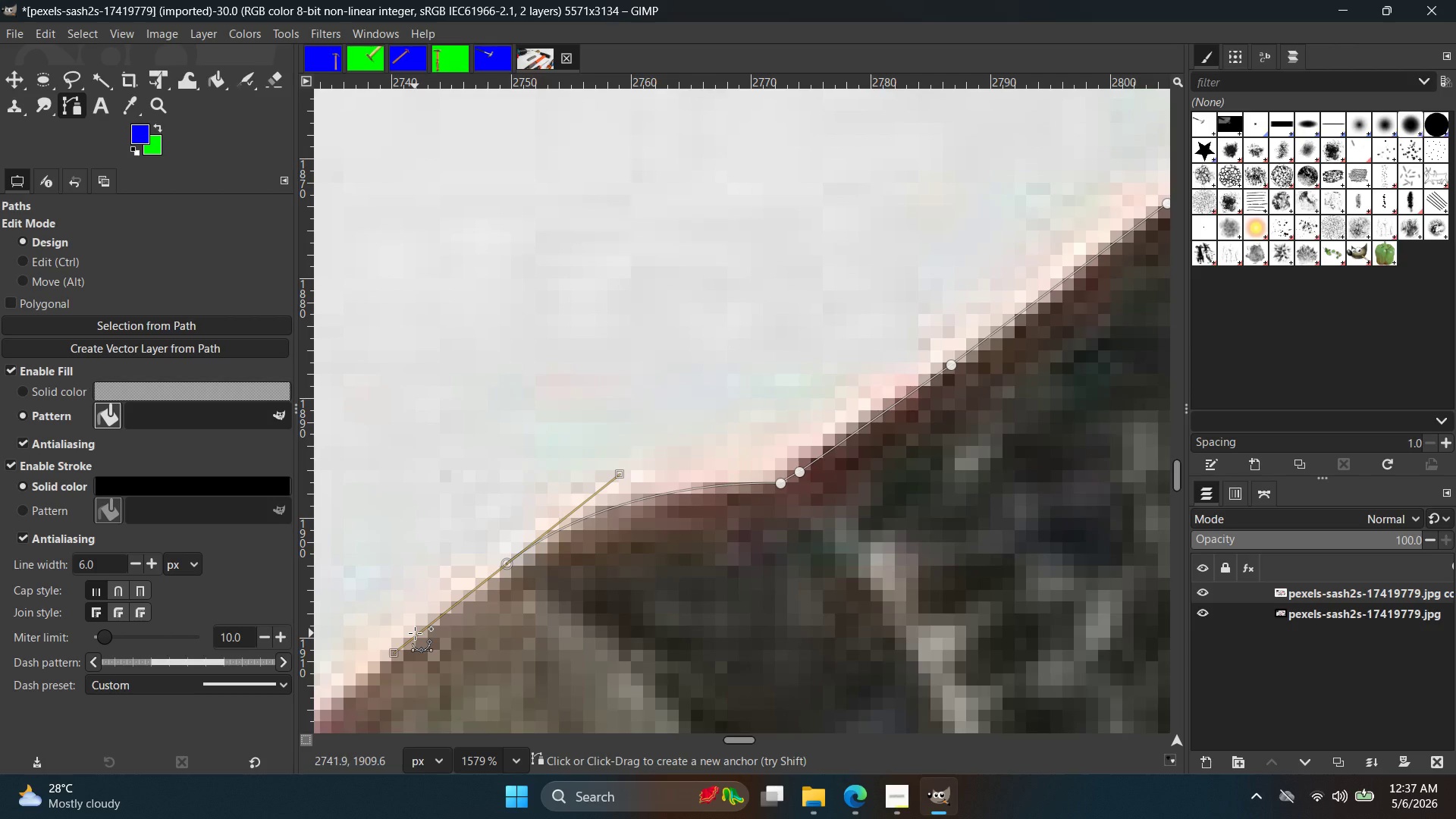 
wait(115.33)
 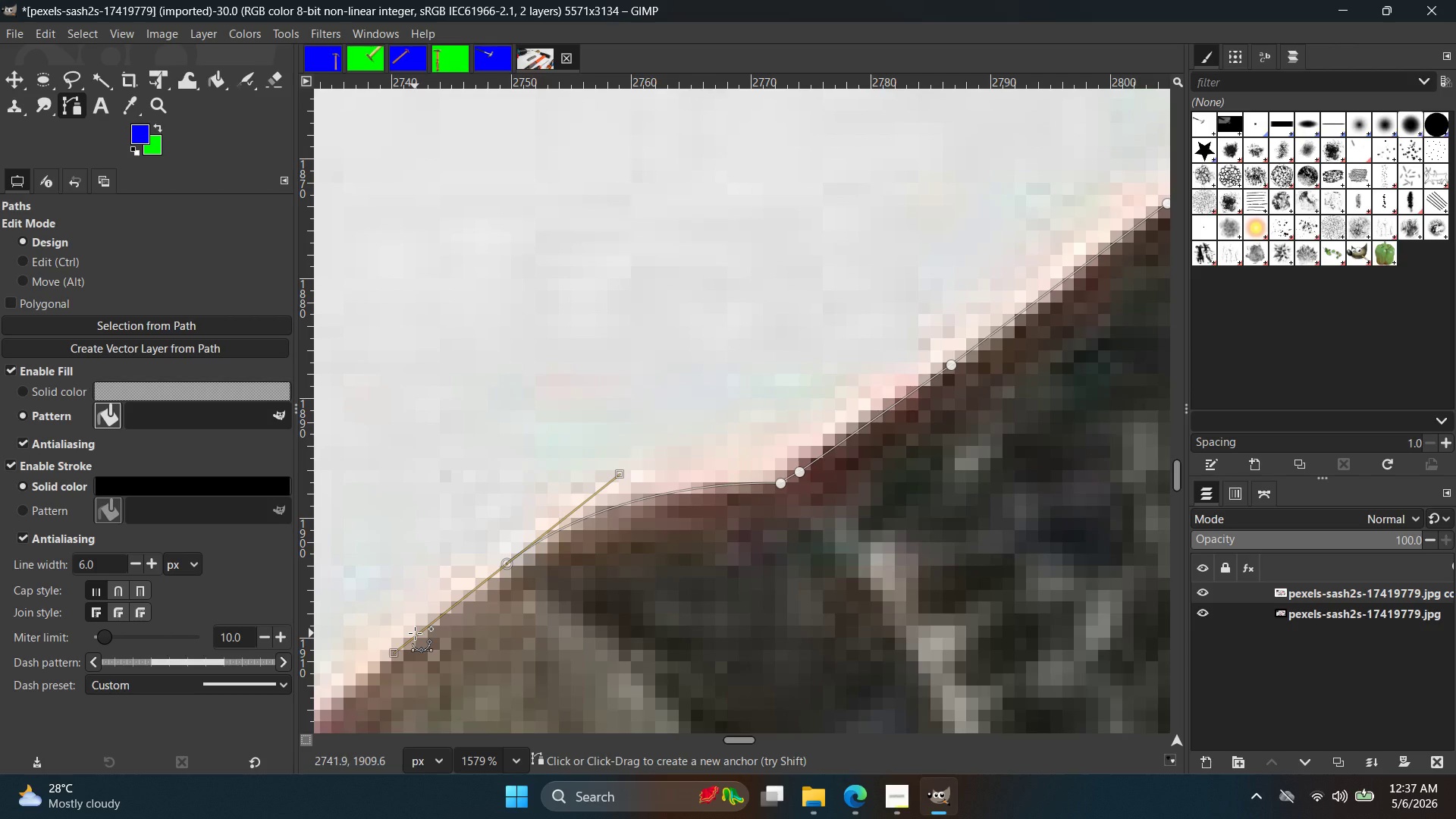 
hold_key(key=Space, duration=0.44)
 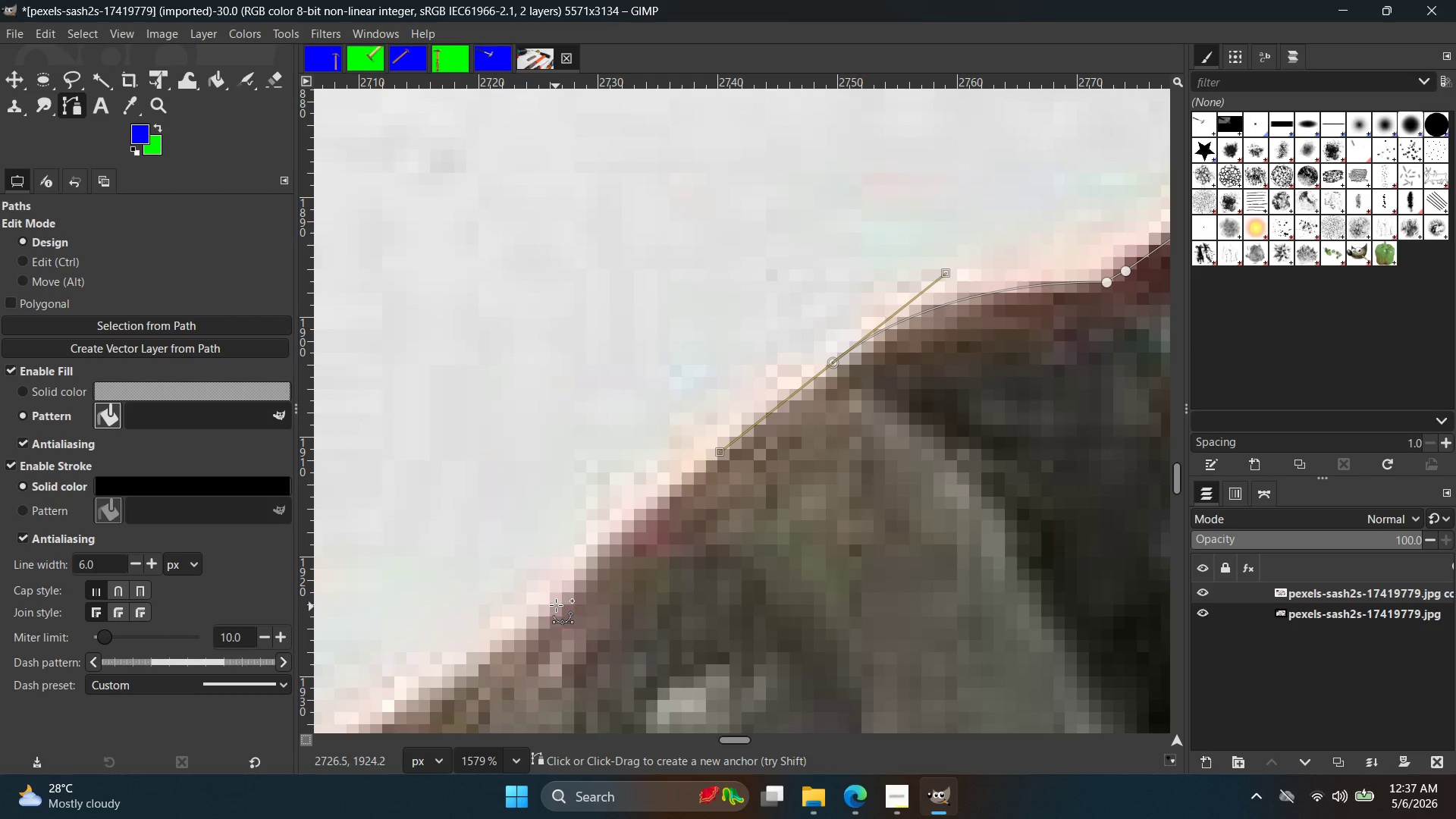 
left_click([556, 605])
 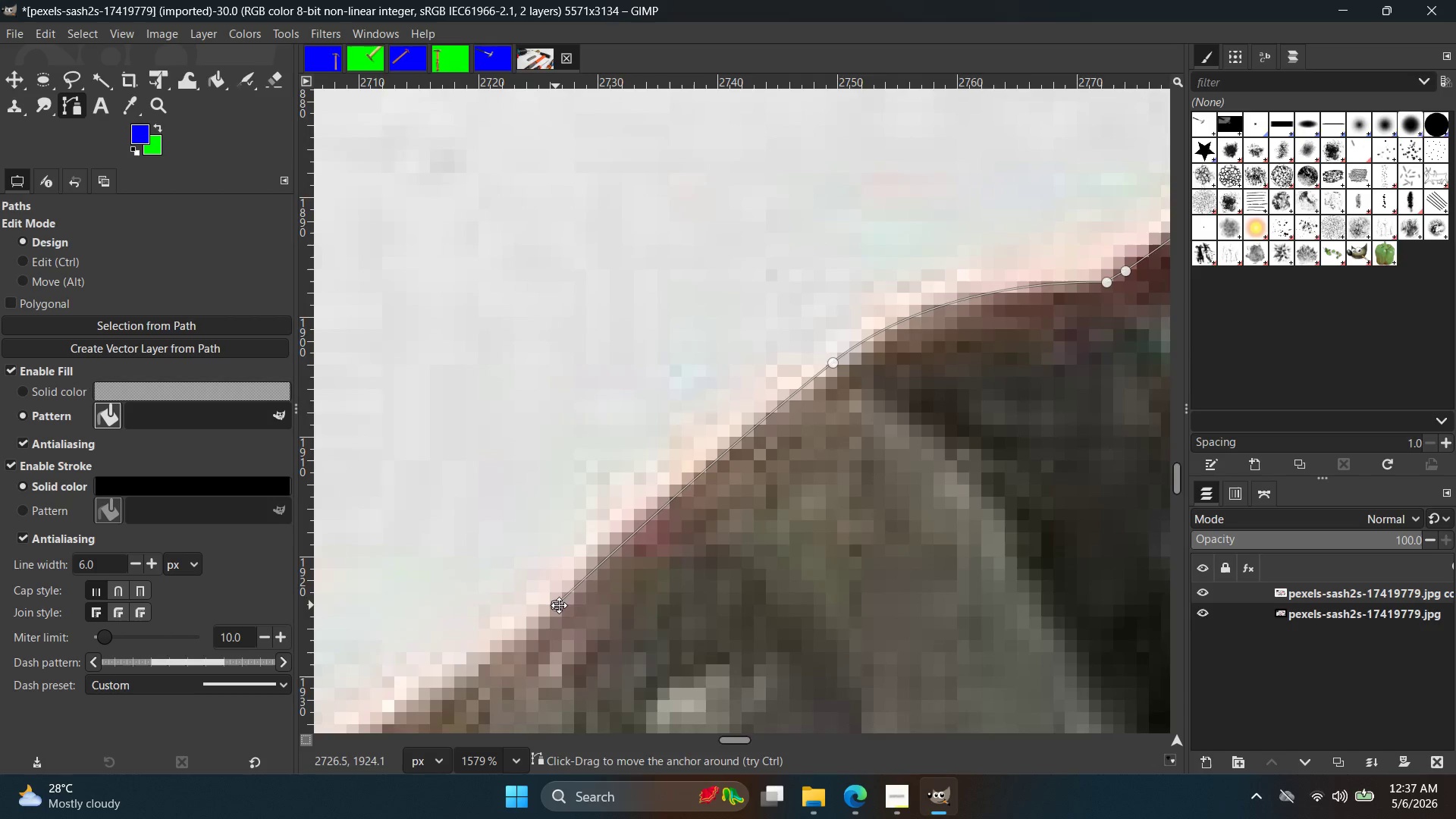 
hold_key(key=Space, duration=0.42)
 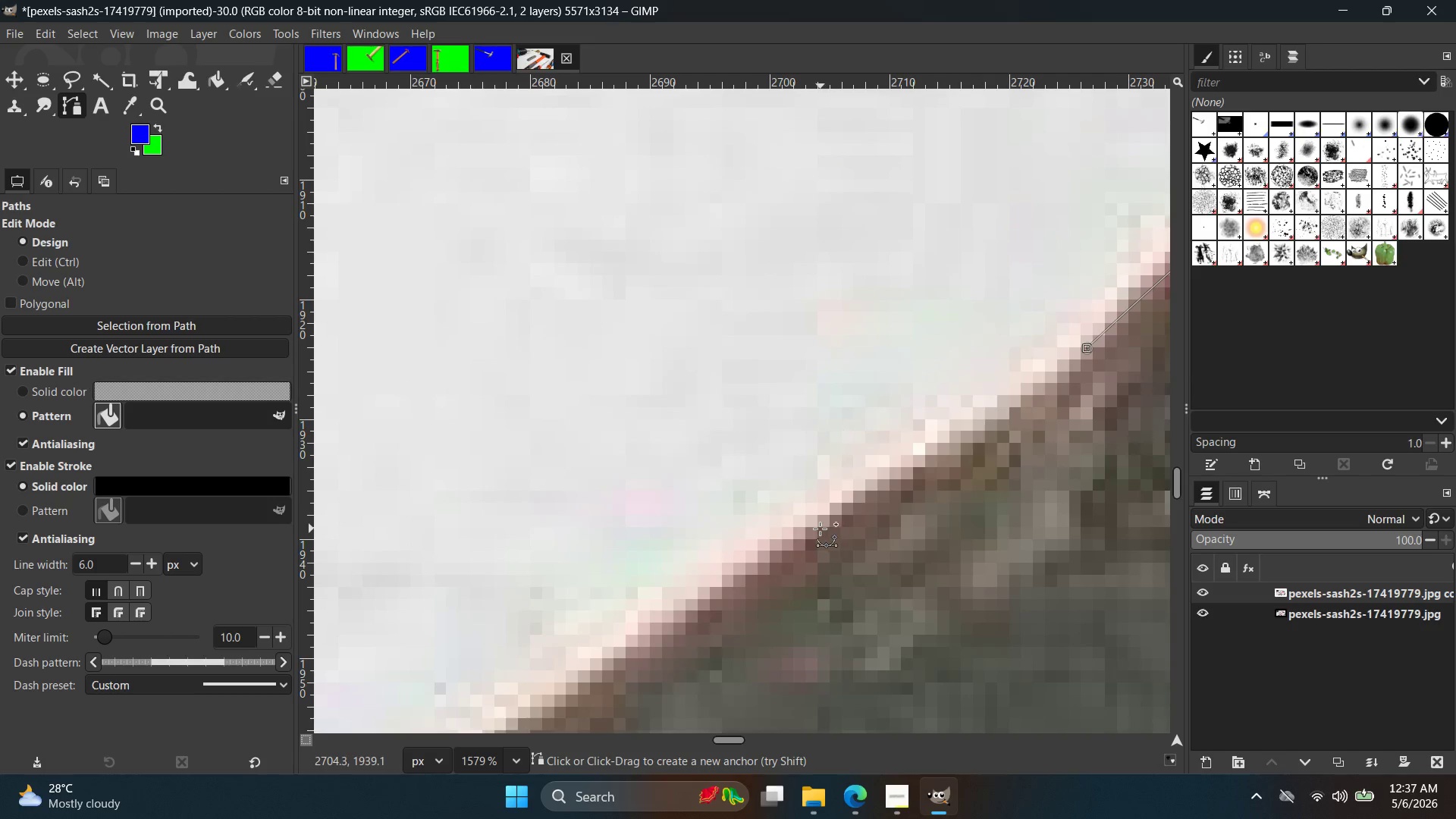 
left_click_drag(start_coordinate=[811, 528], to_coordinate=[749, 558])
 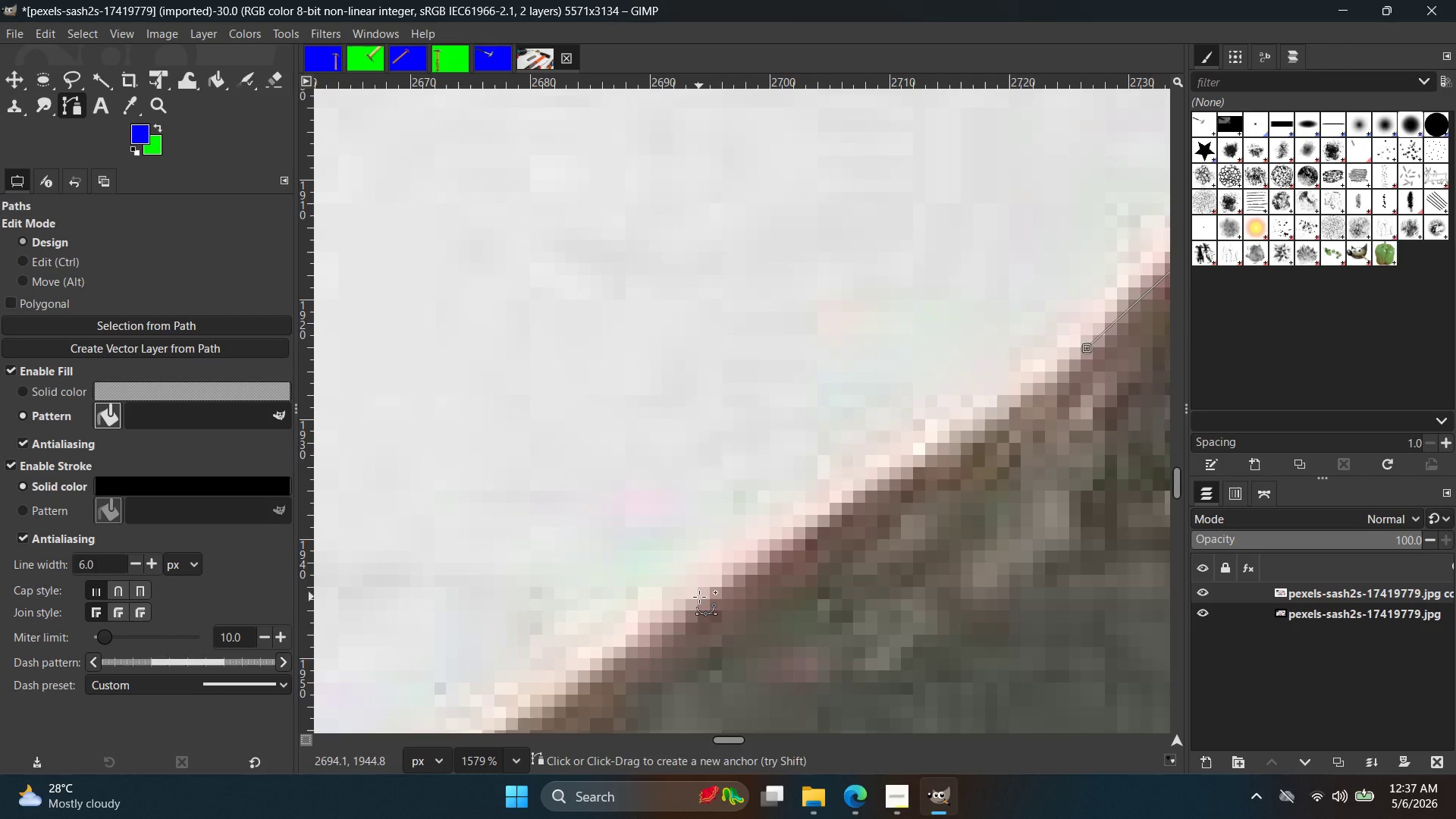 
key(Control+ControlLeft)
 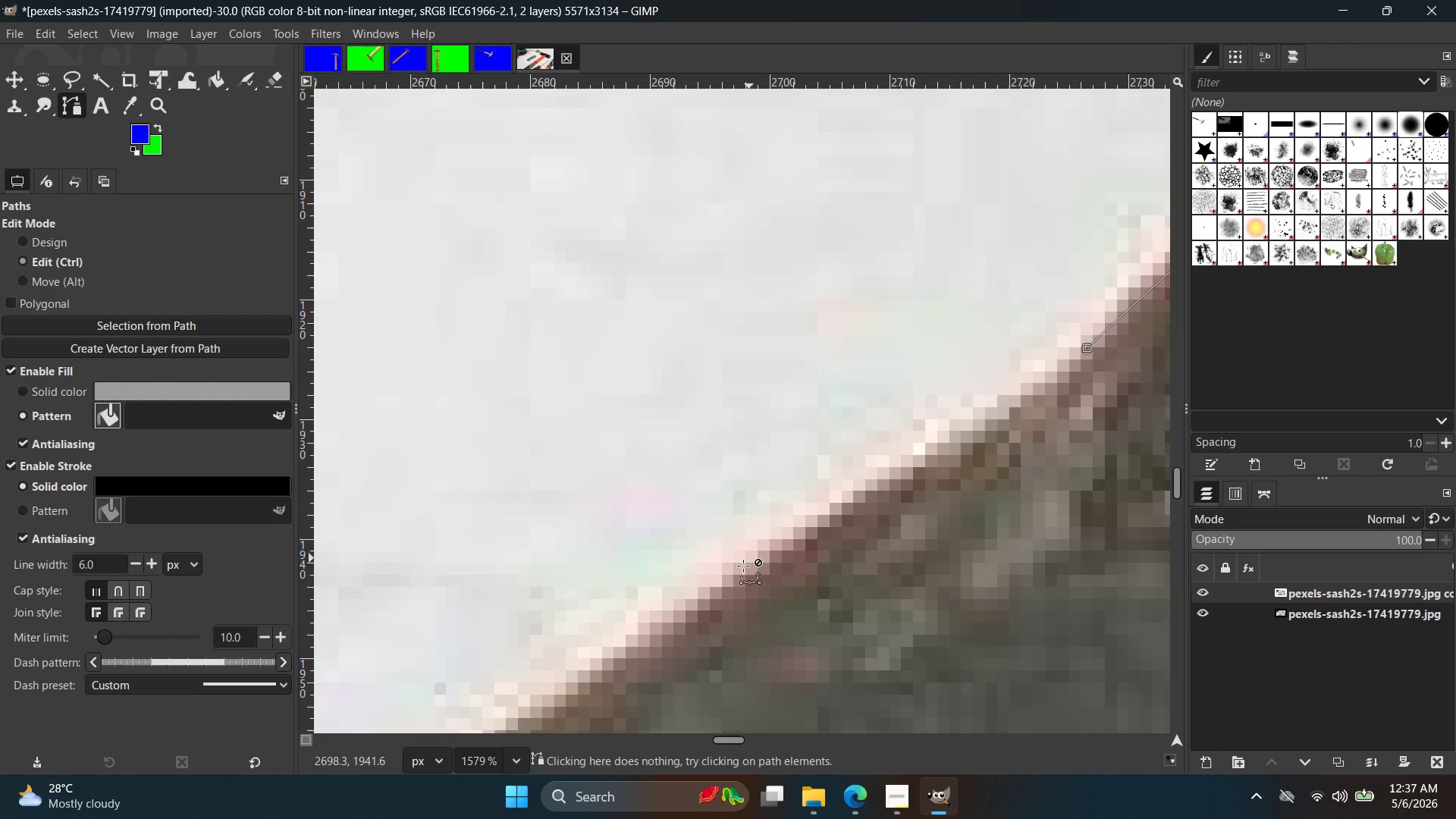 
key(Control+Z)
 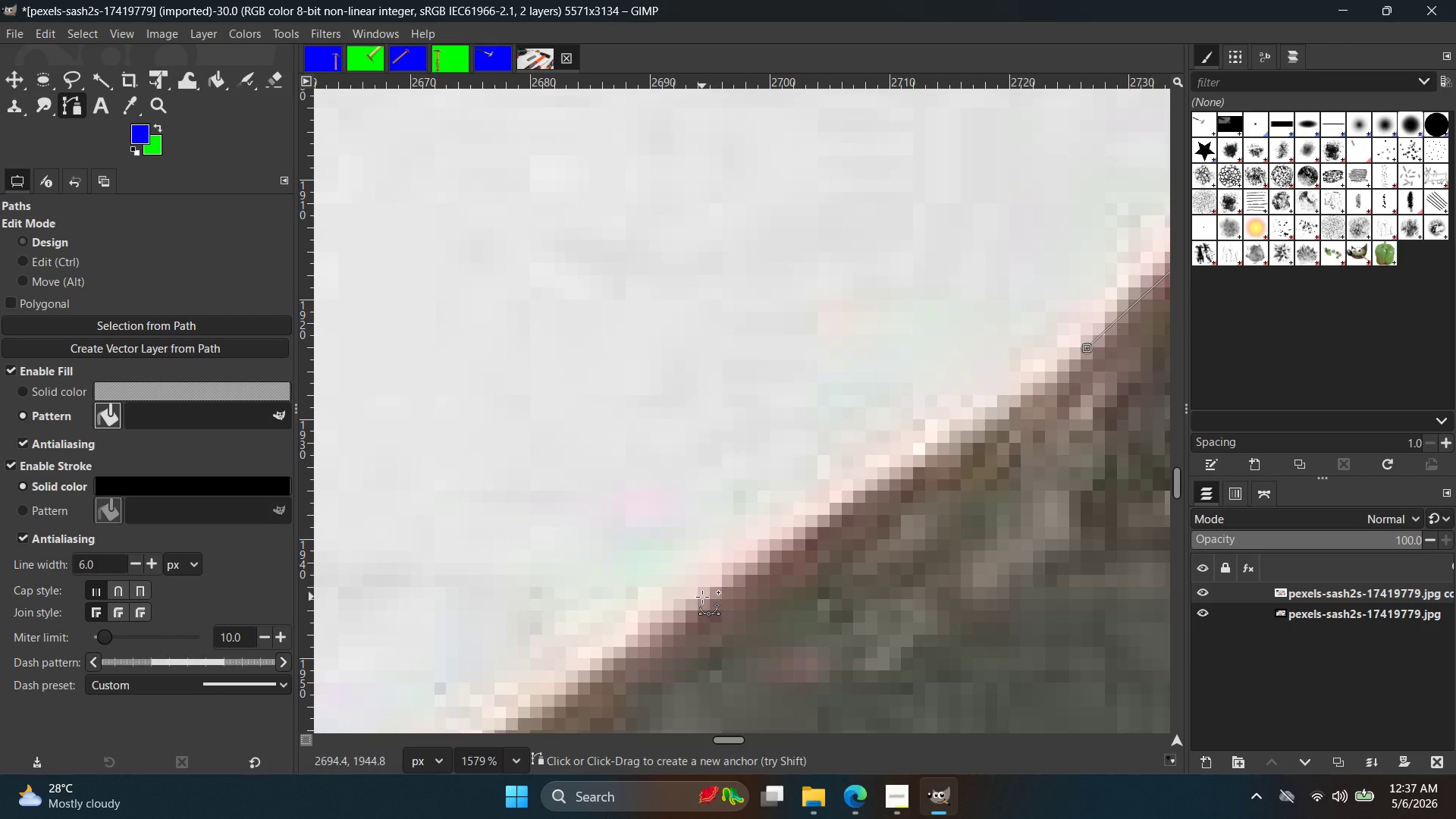 
left_click([699, 597])
 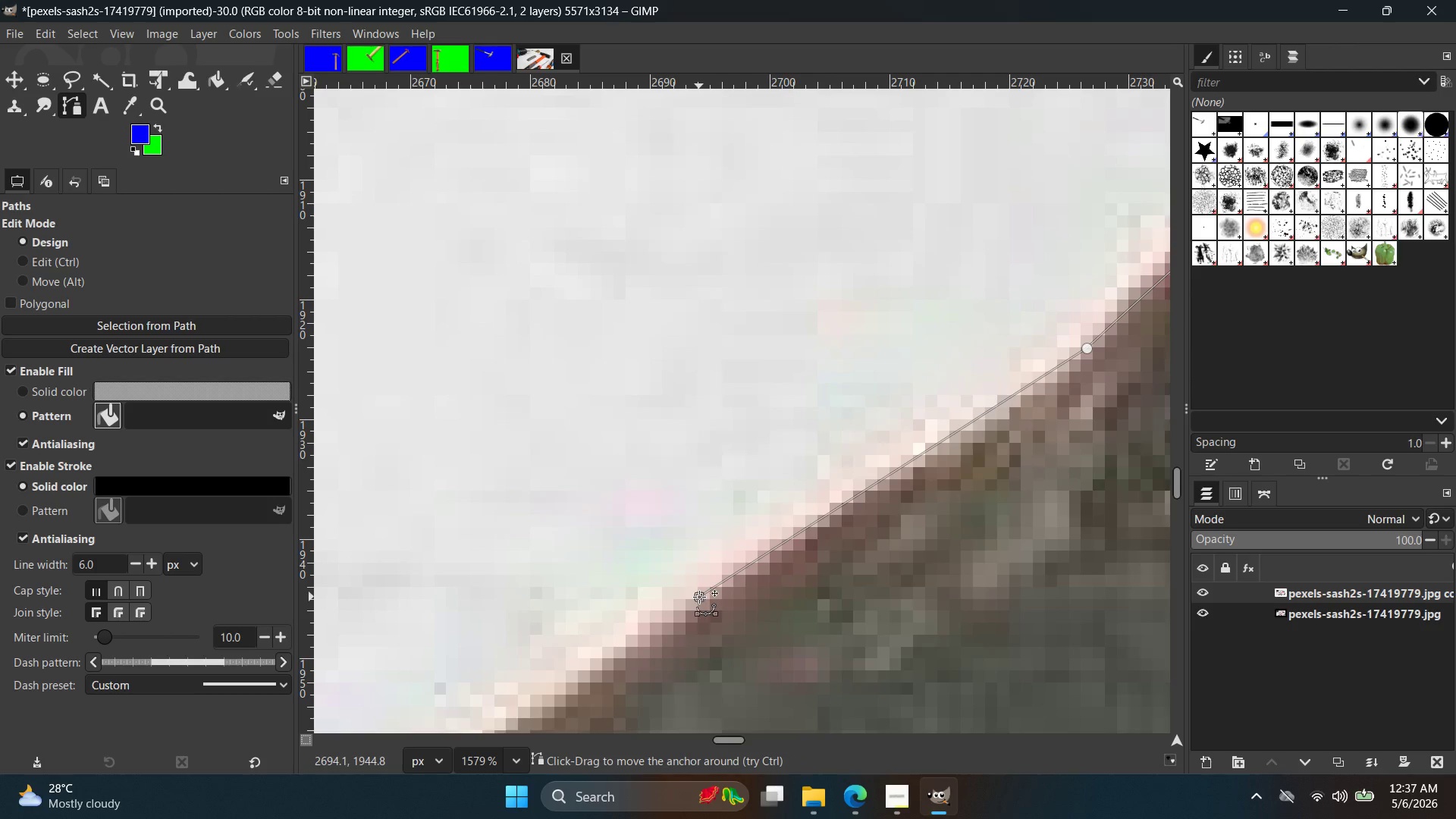 
key(Control+ControlLeft)
 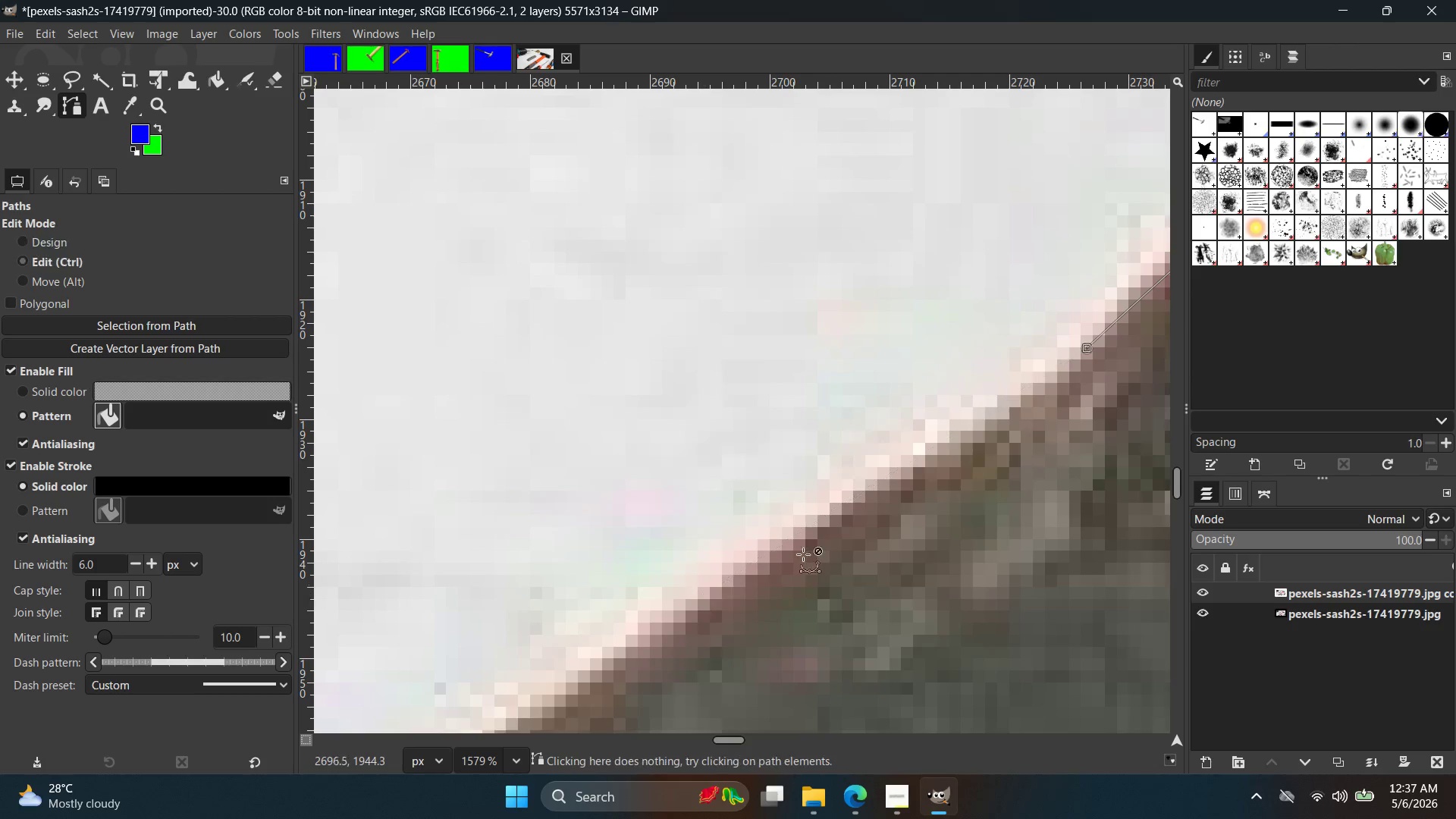 
key(Control+Z)
 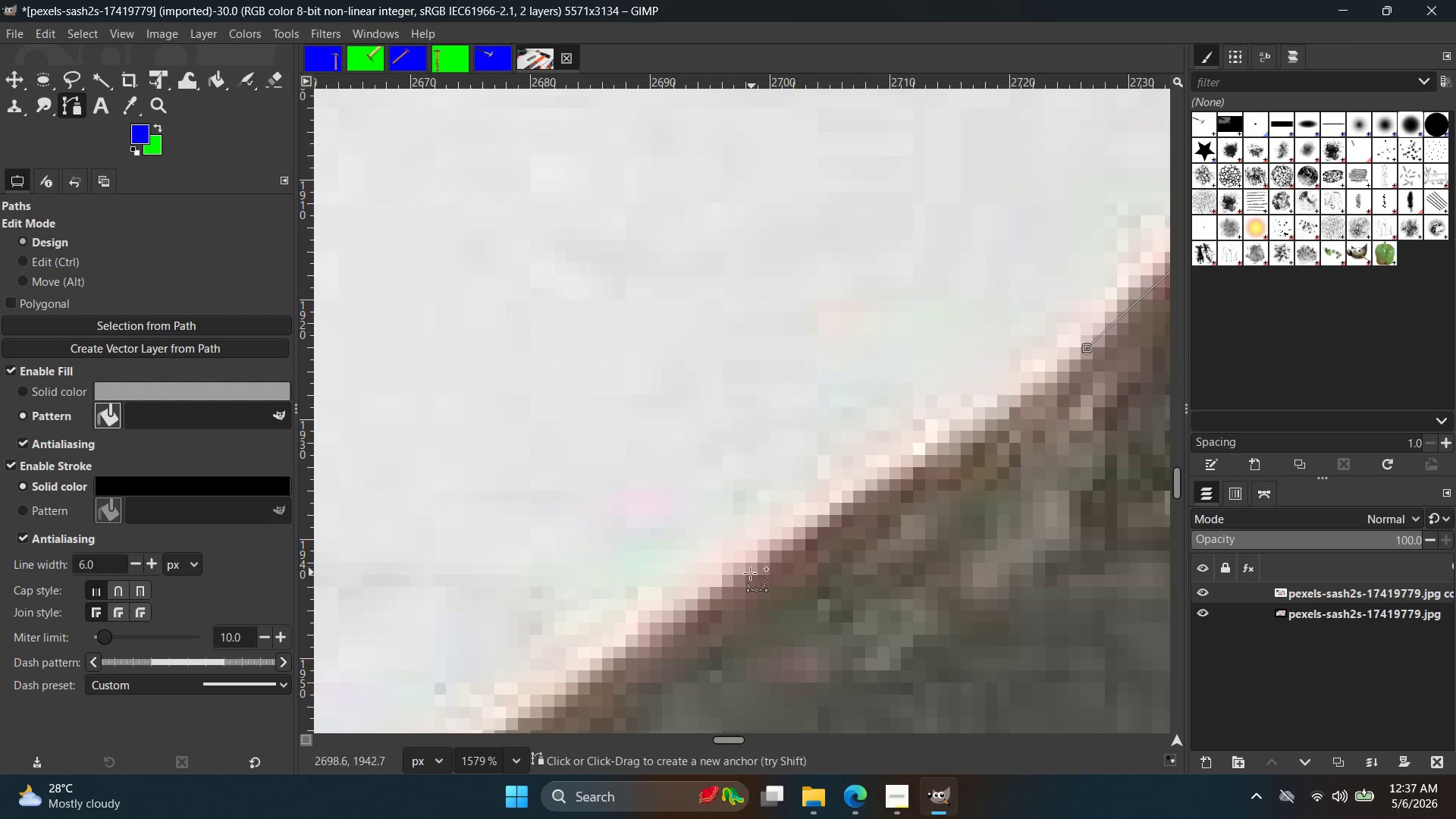 
left_click_drag(start_coordinate=[746, 575], to_coordinate=[648, 634])
 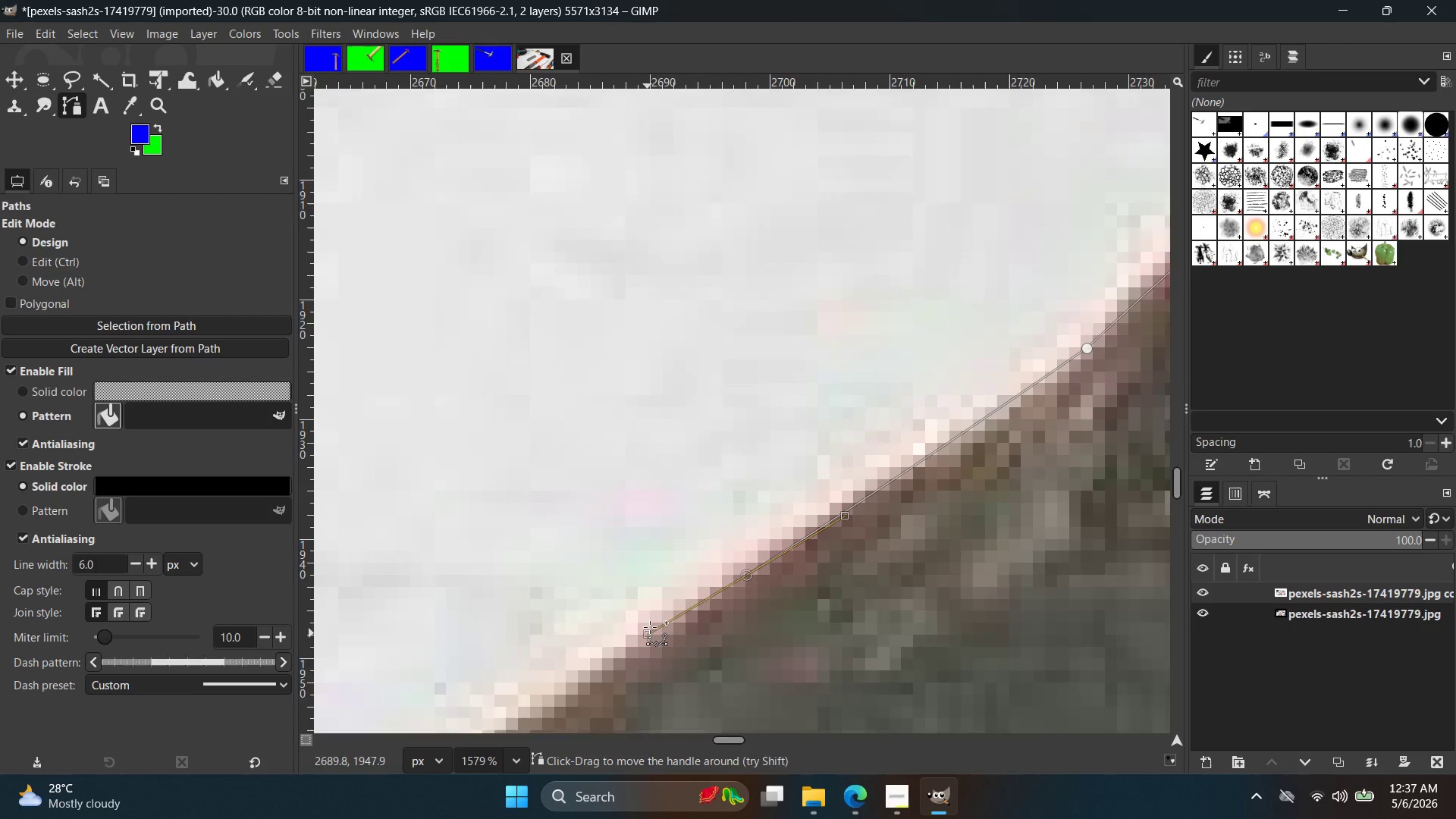 
scroll: coordinate [649, 629], scroll_direction: up, amount: 1.0
 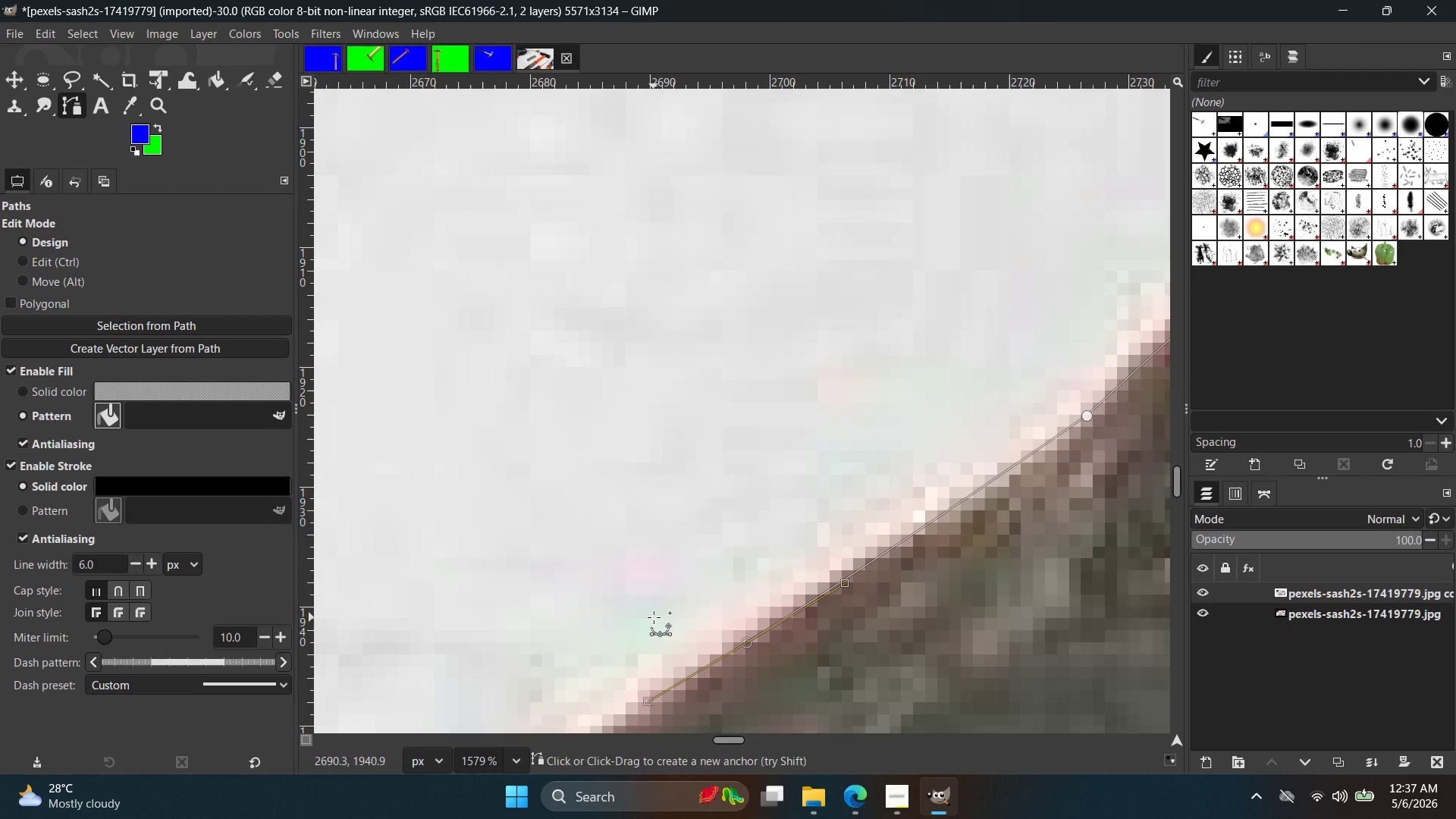 
wait(42.05)
 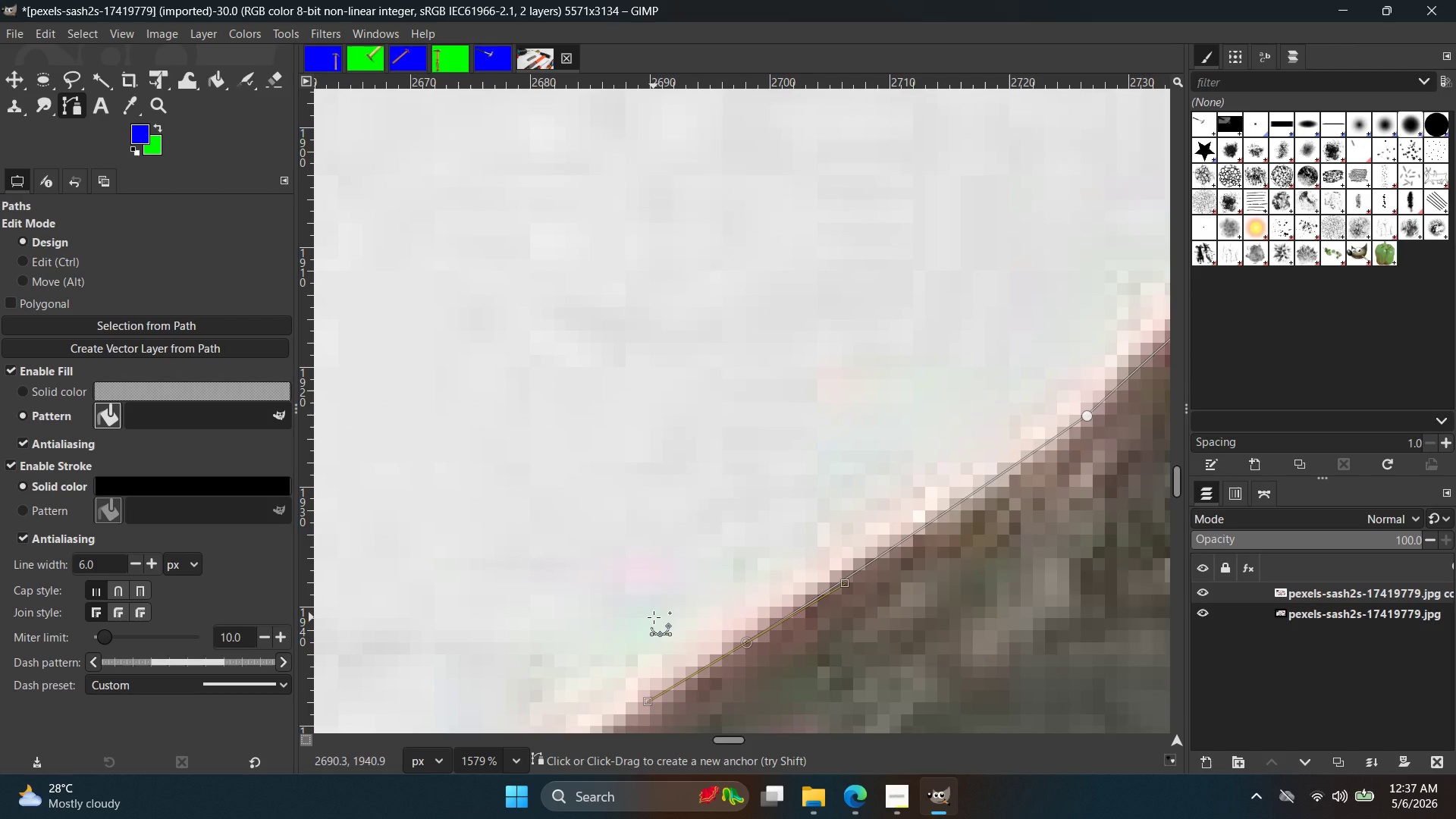 
hold_key(key=Space, duration=0.56)
 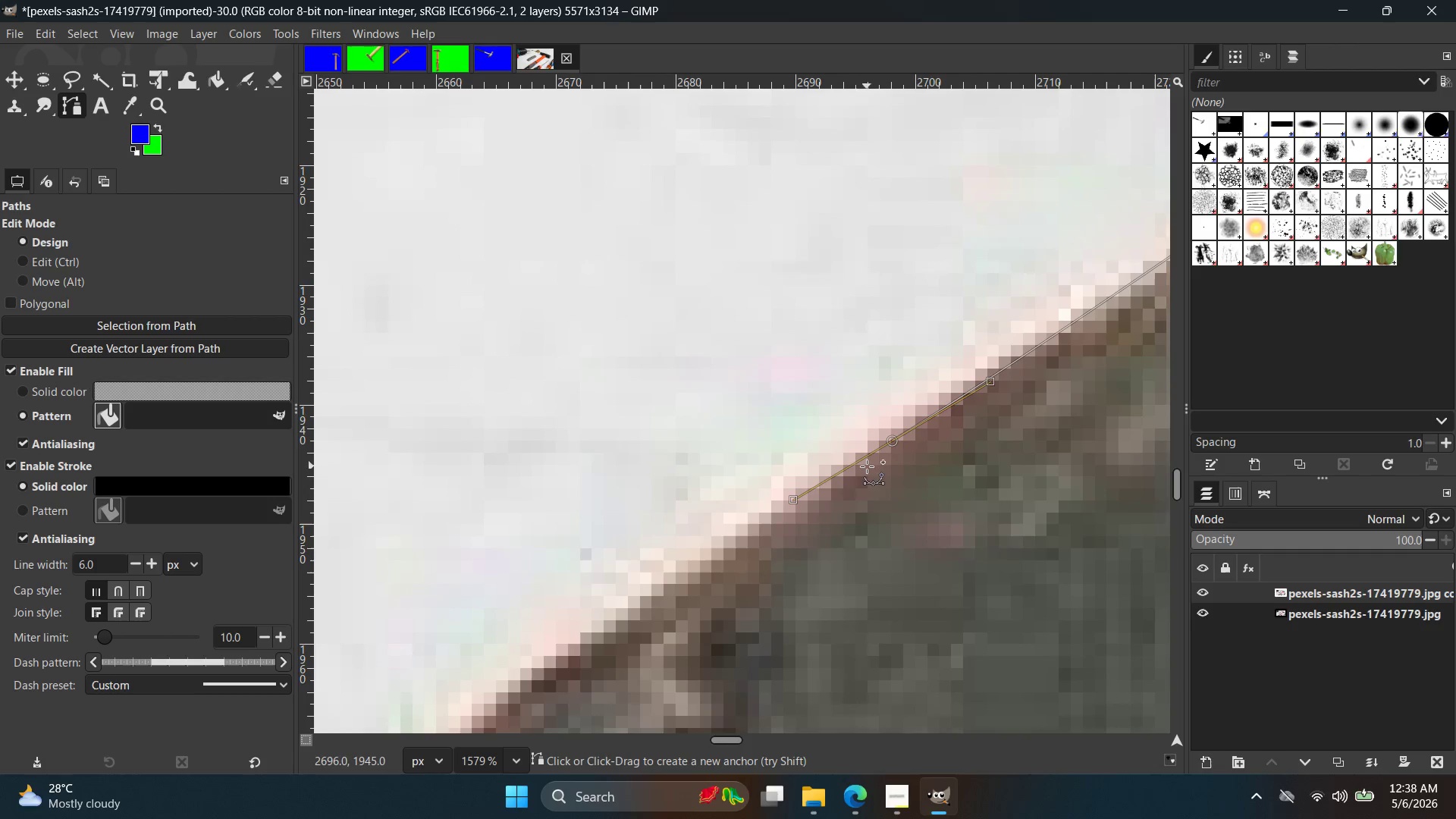 
key(Control+ControlLeft)
 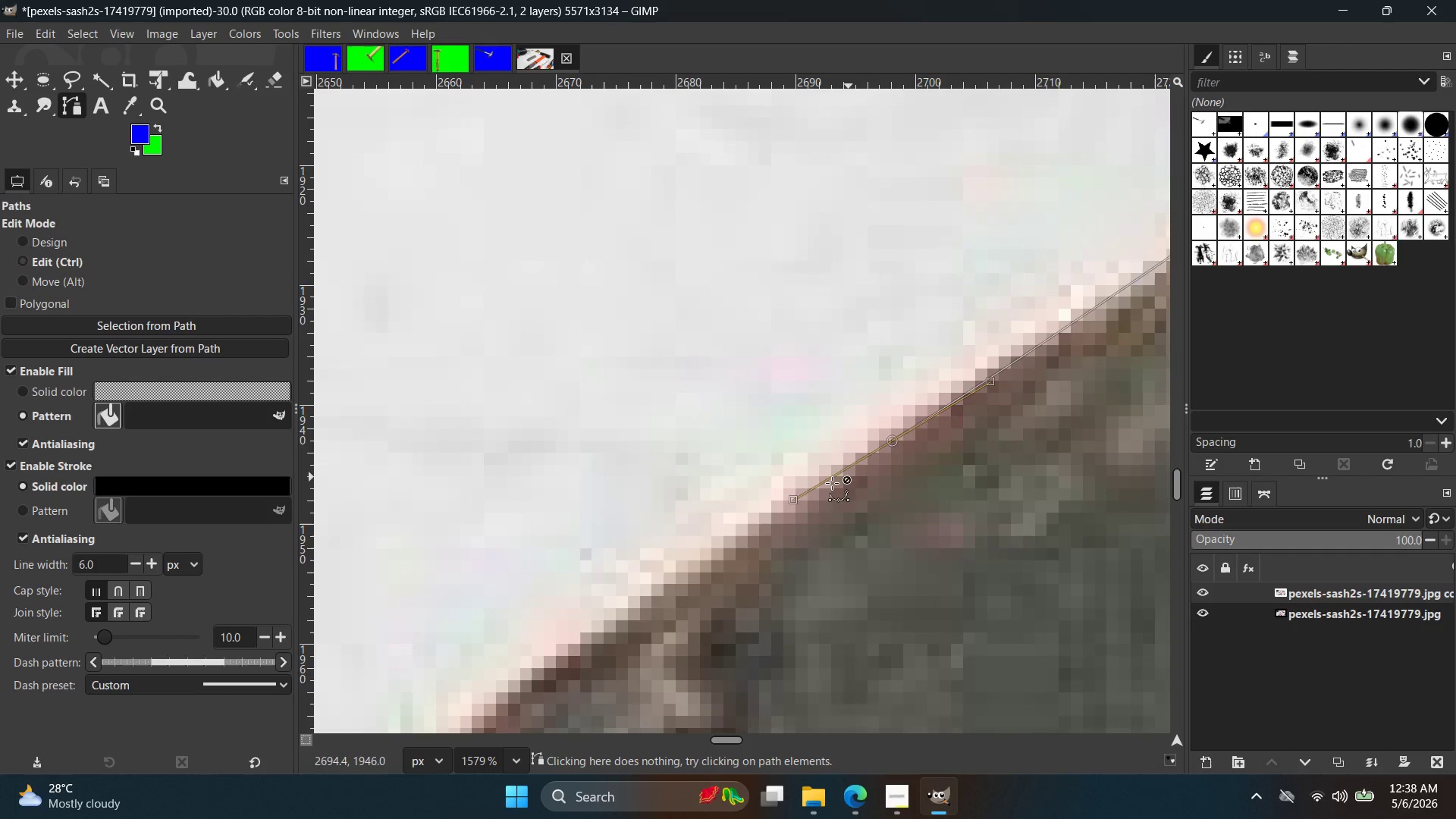 
key(Control+Z)
 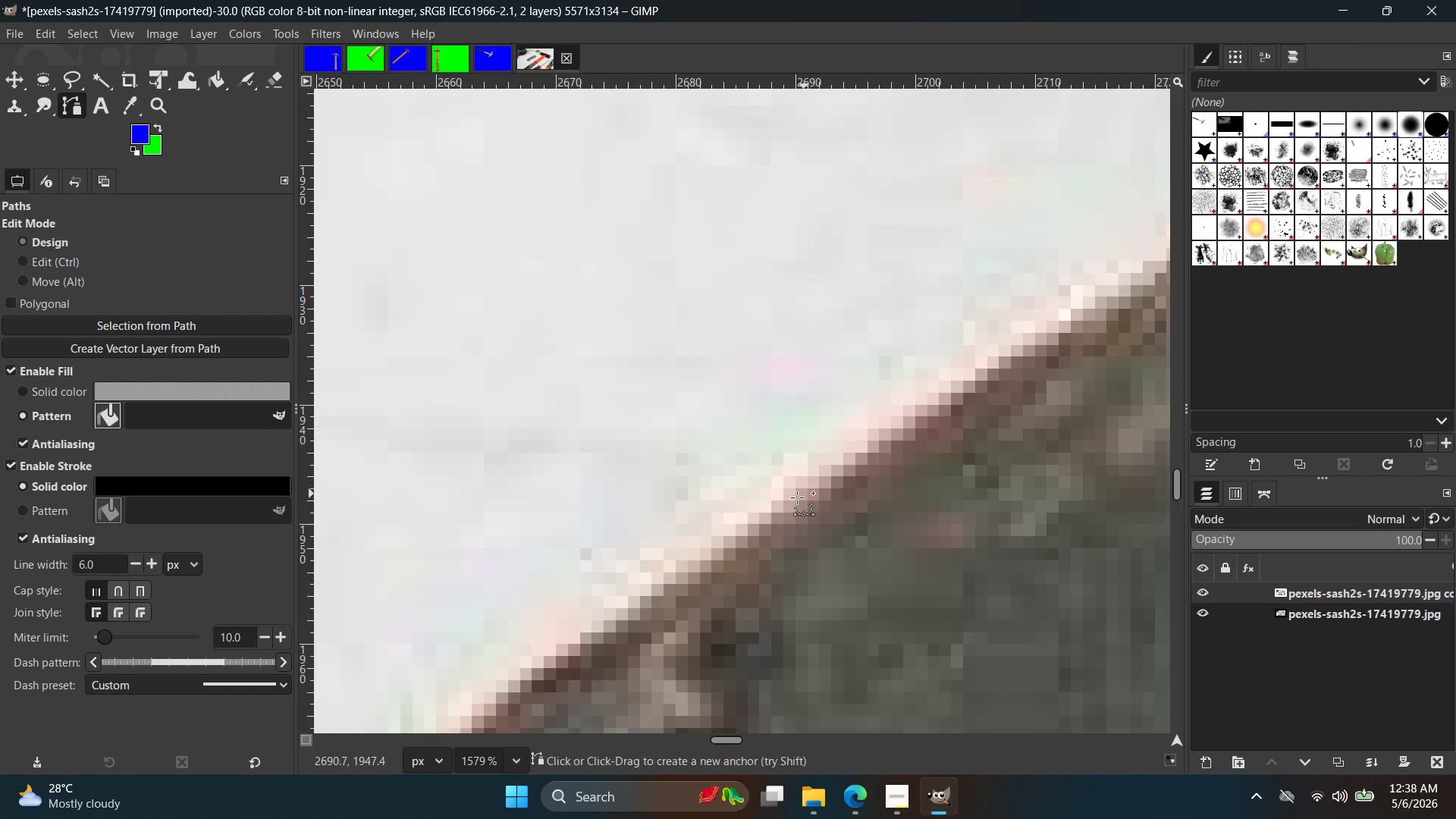 
left_click([797, 497])
 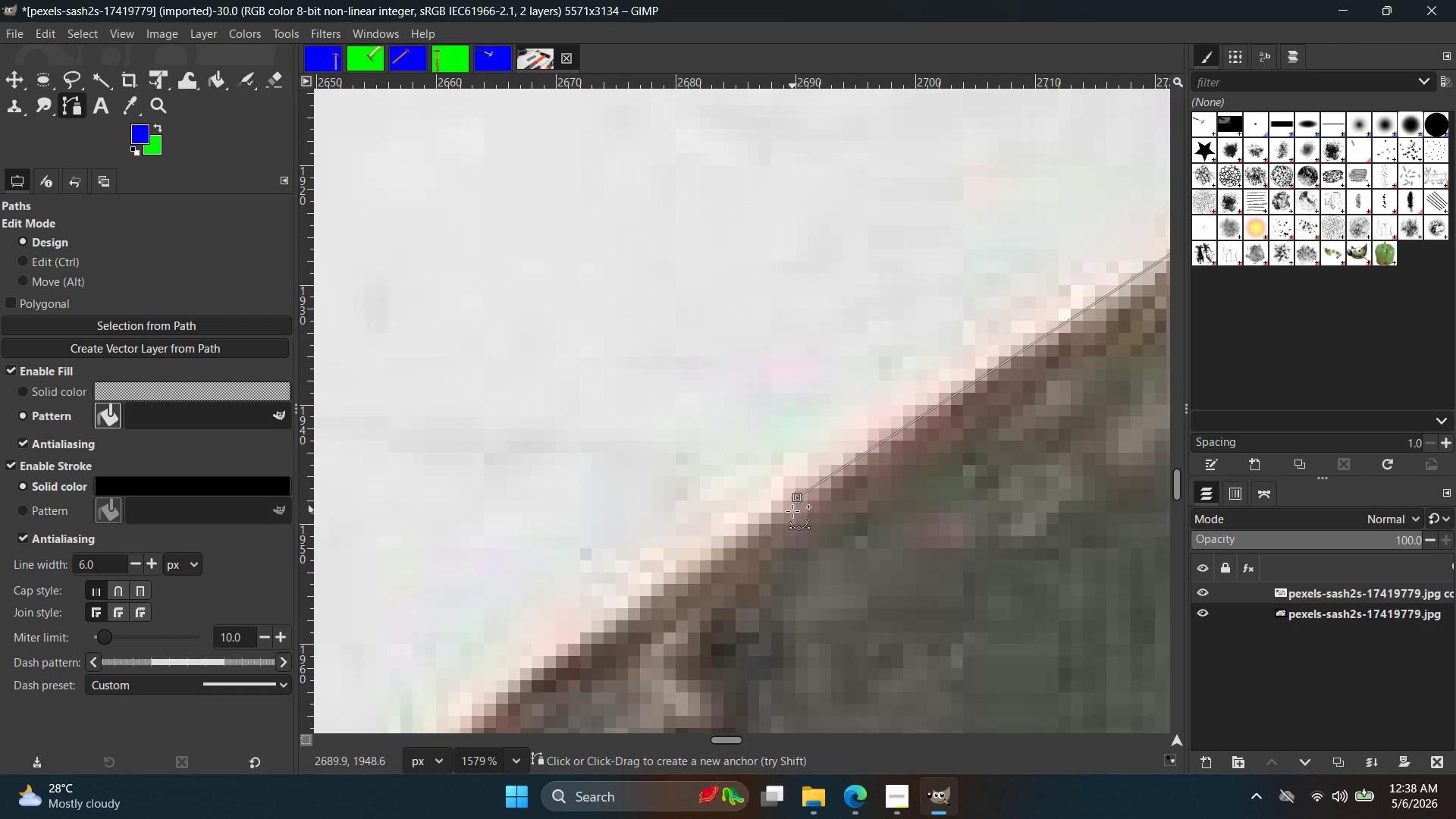 
hold_key(key=Space, duration=0.39)
 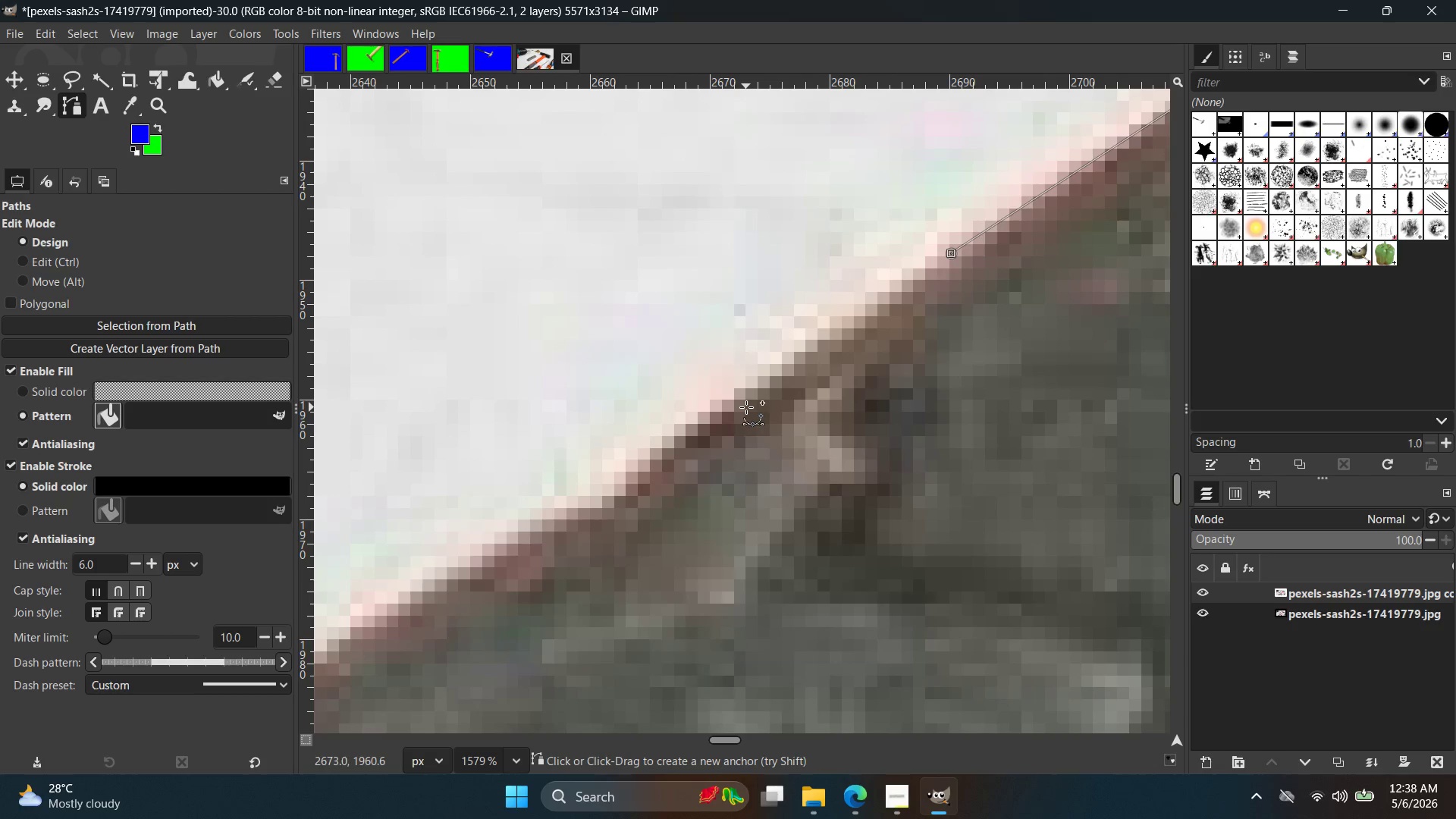 
left_click([745, 406])
 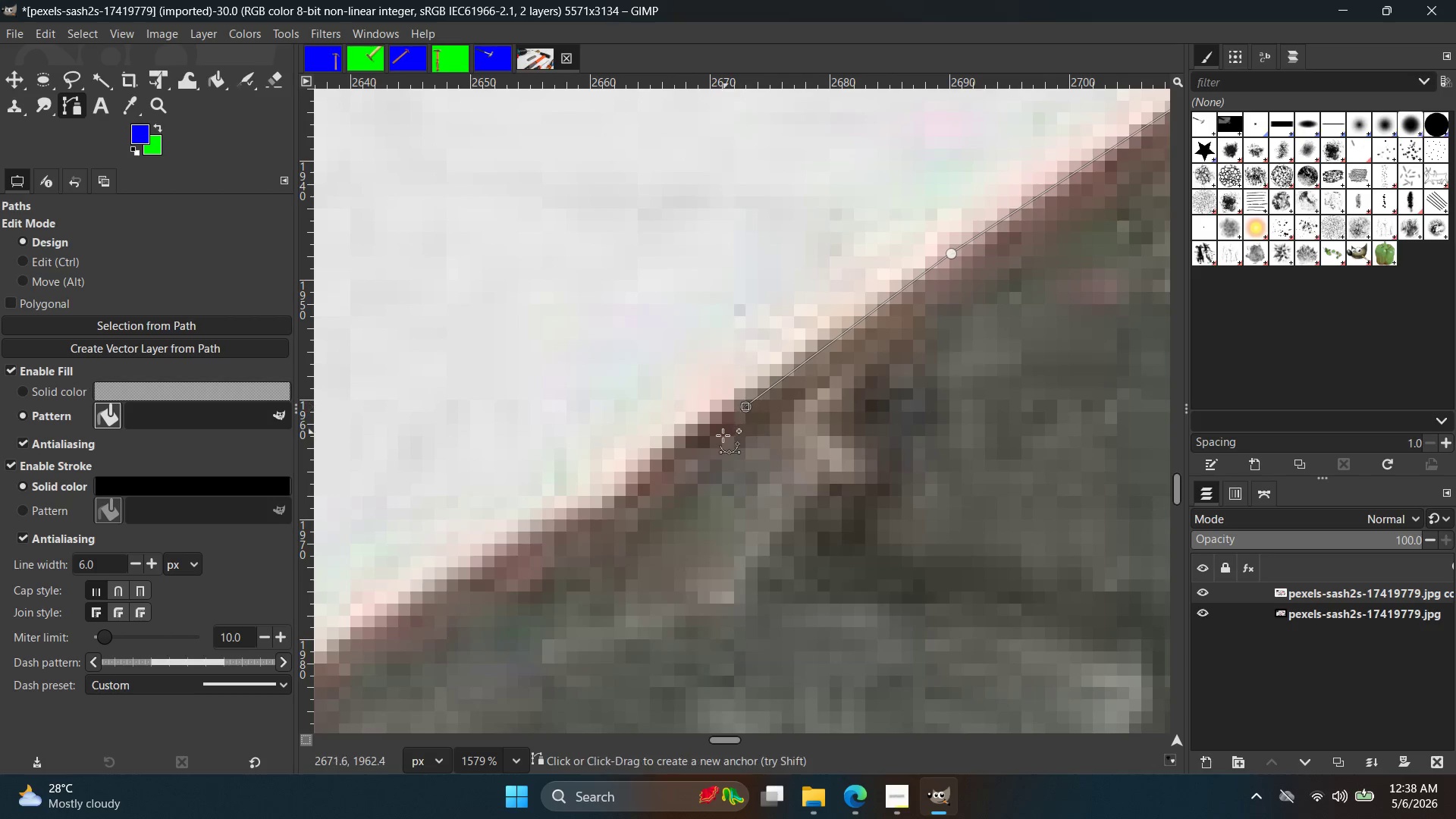 
hold_key(key=Space, duration=0.36)
 